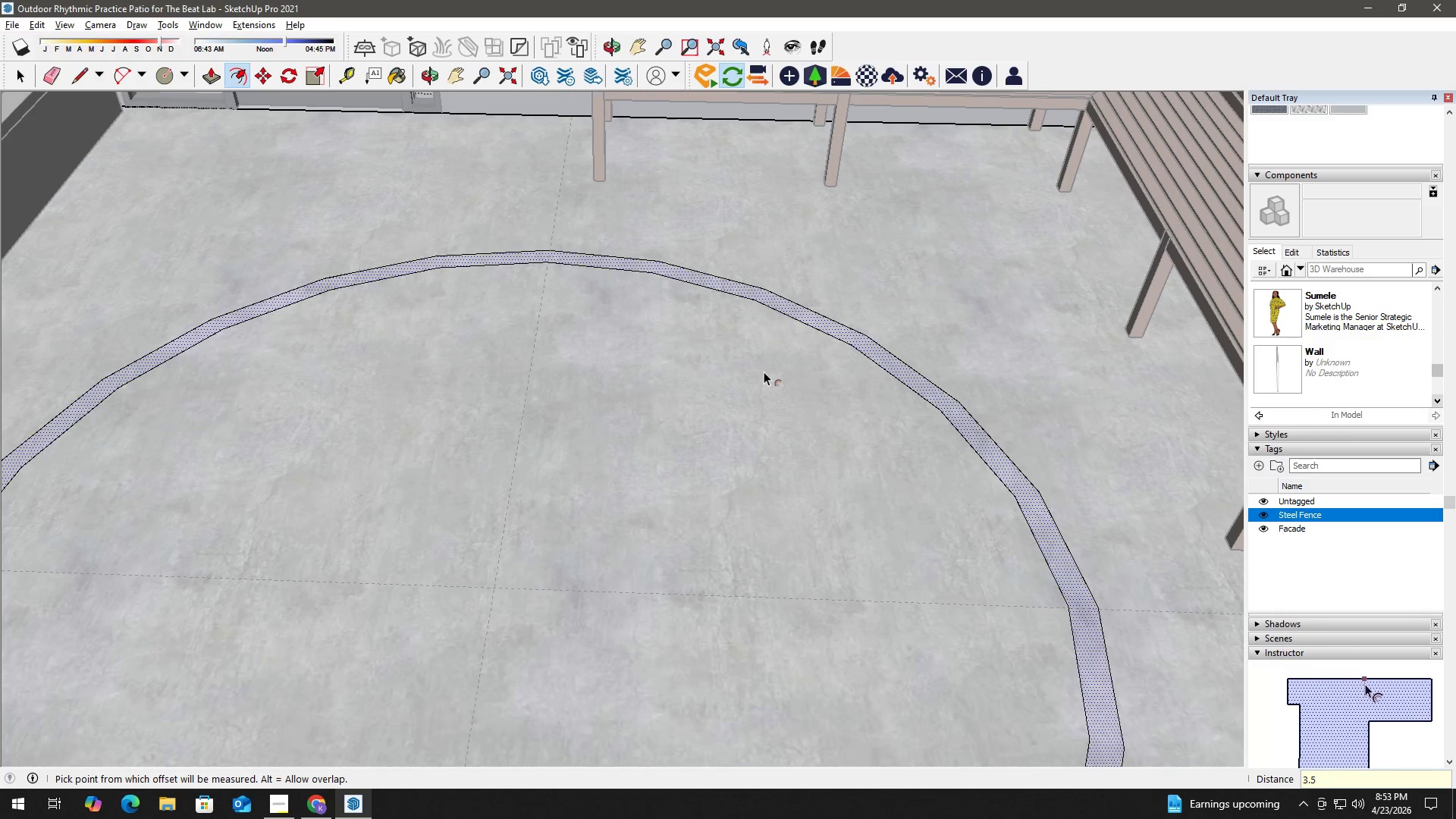 
key(Space)
 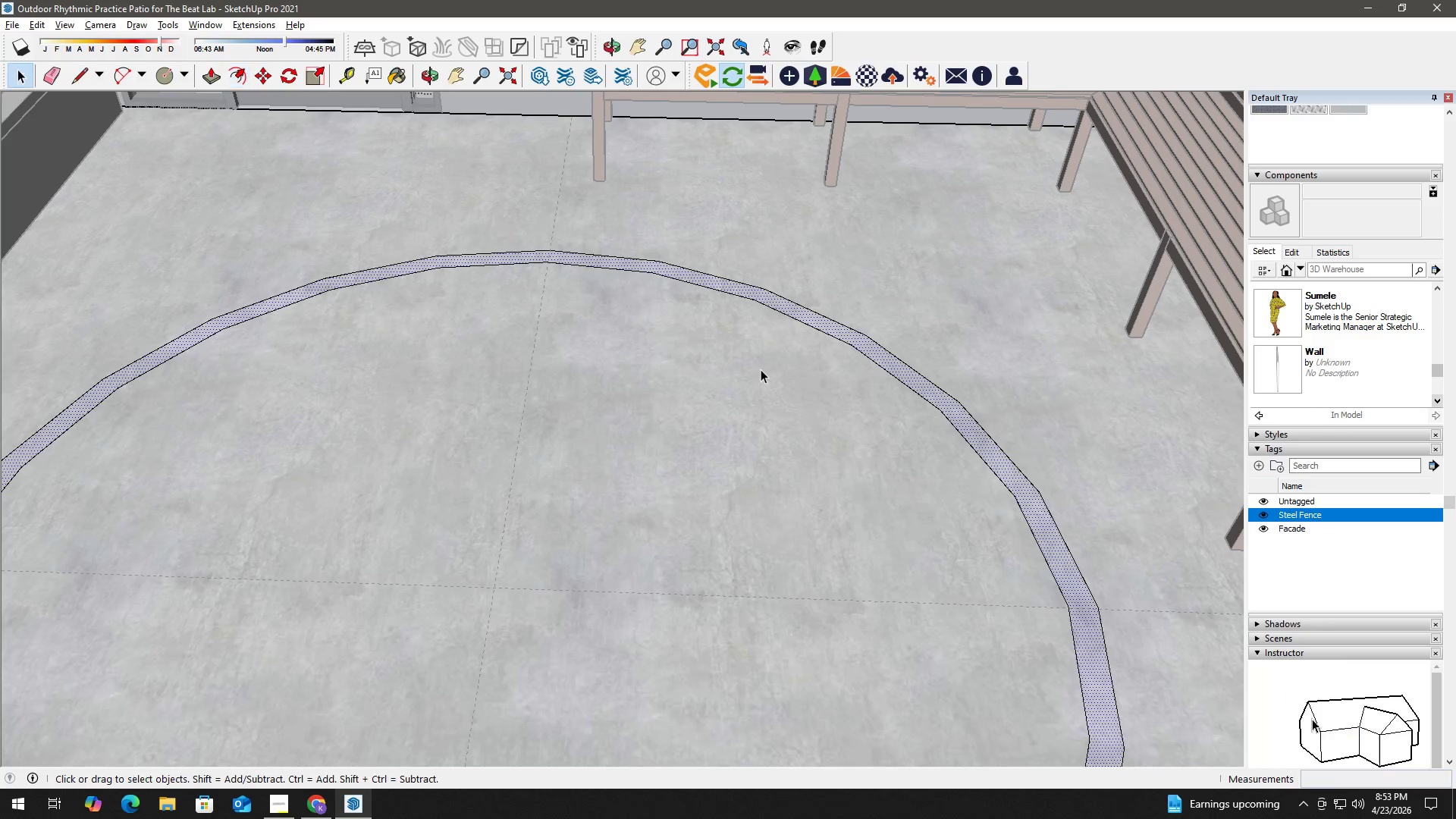 
key(H)
 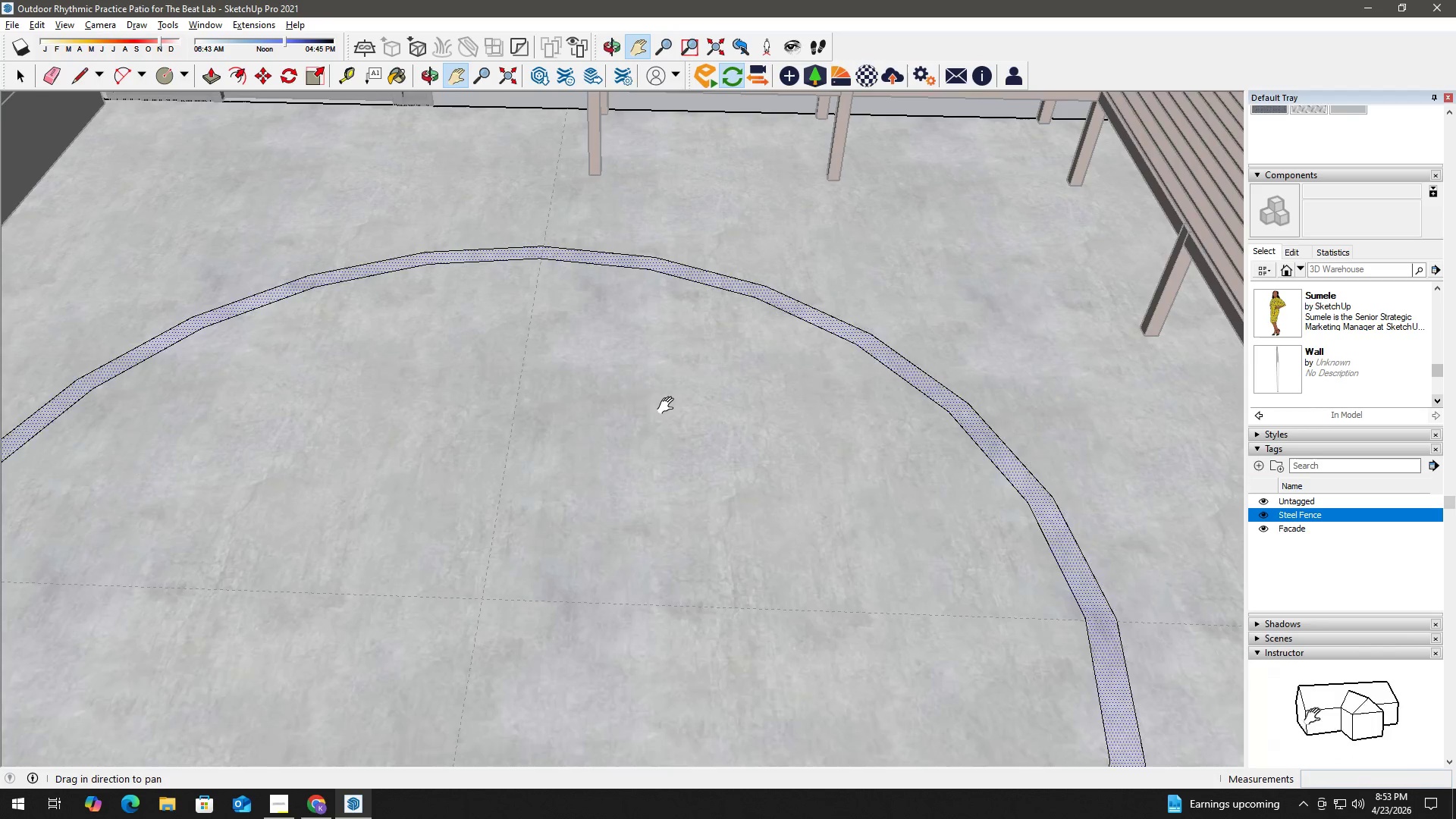 
scroll: coordinate [769, 356], scroll_direction: none, amount: 0.0
 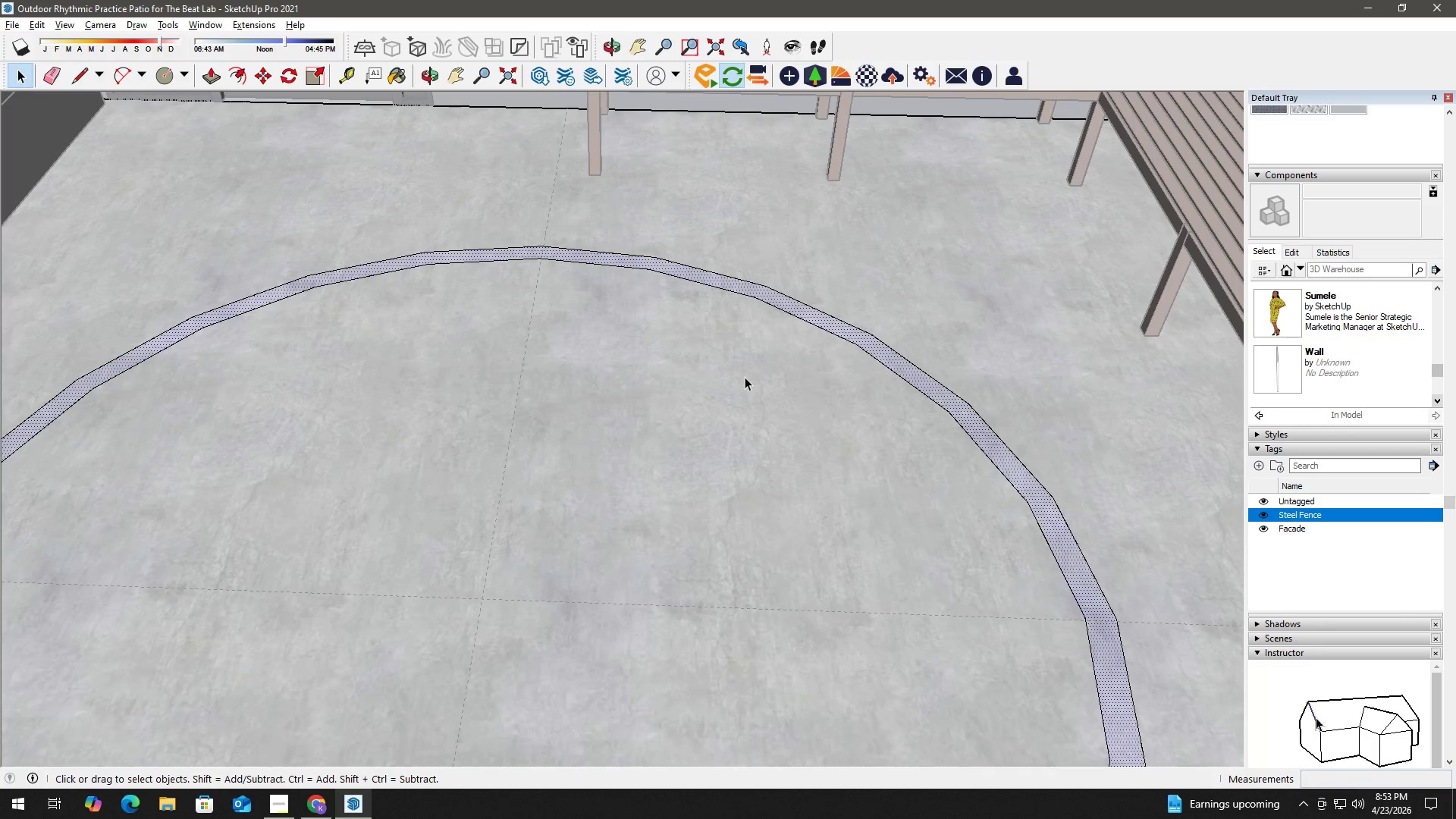 
scroll: coordinate [669, 406], scroll_direction: down, amount: 4.0
 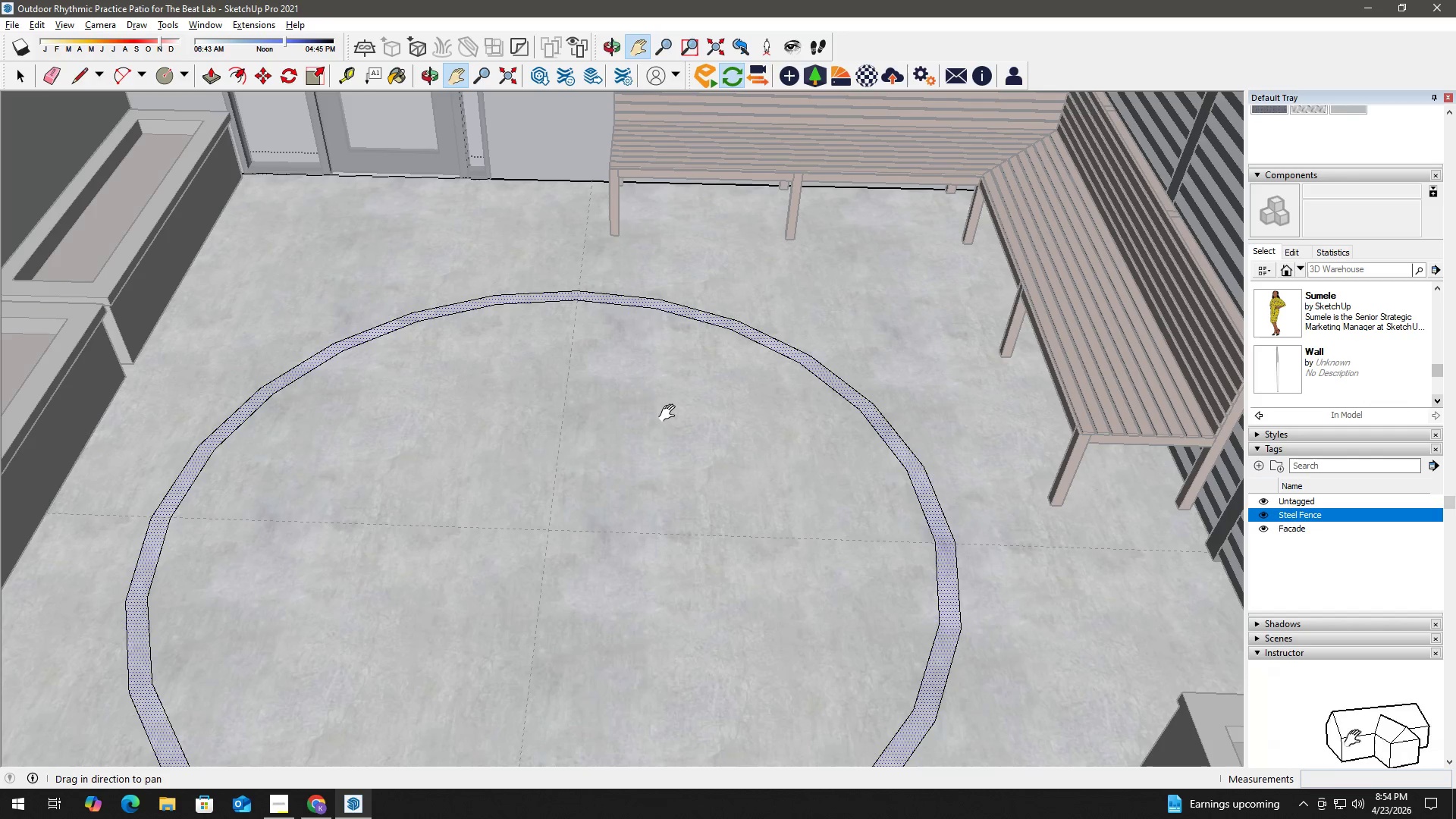 
wait(10.08)
 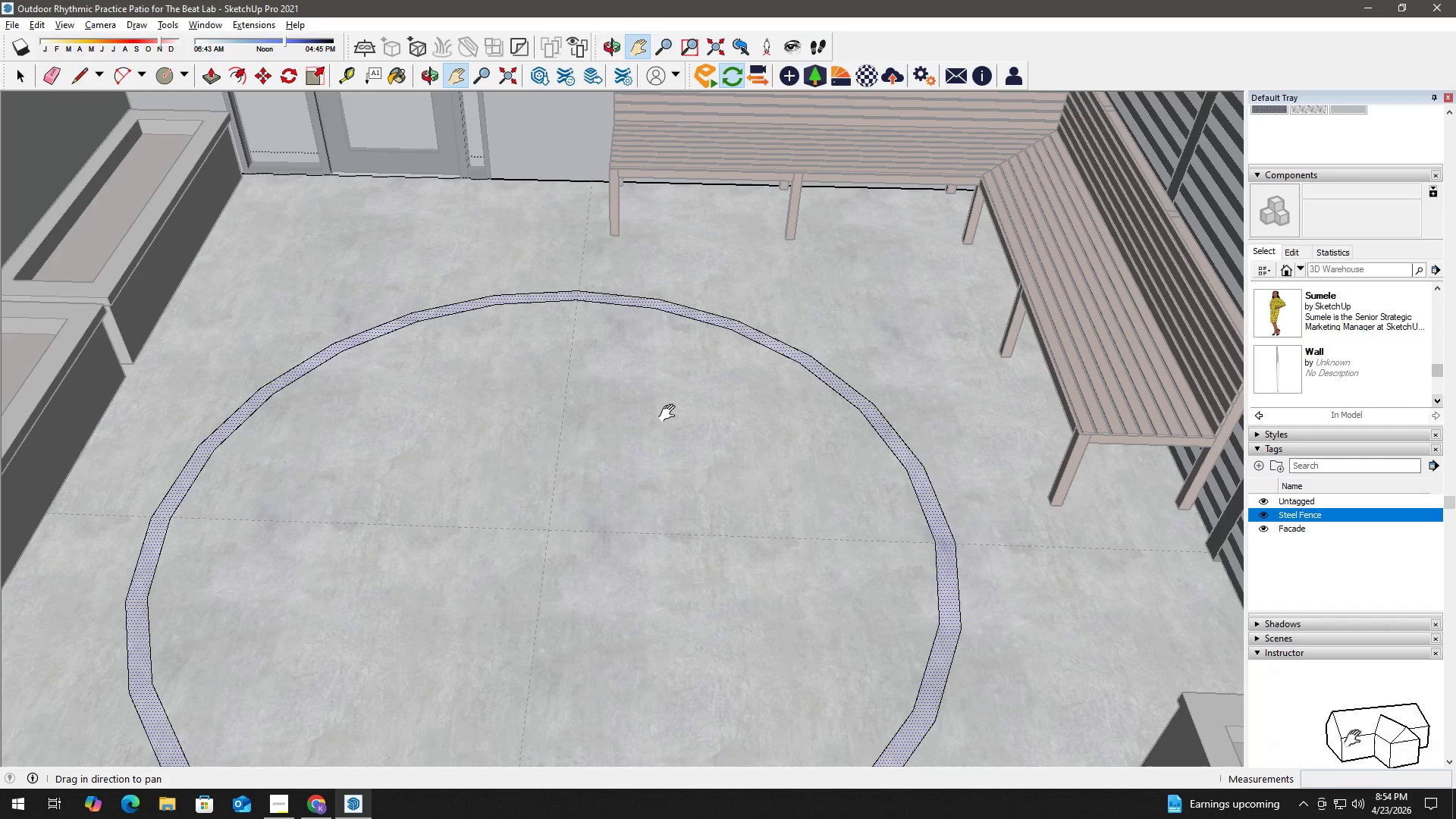 
key(B)
 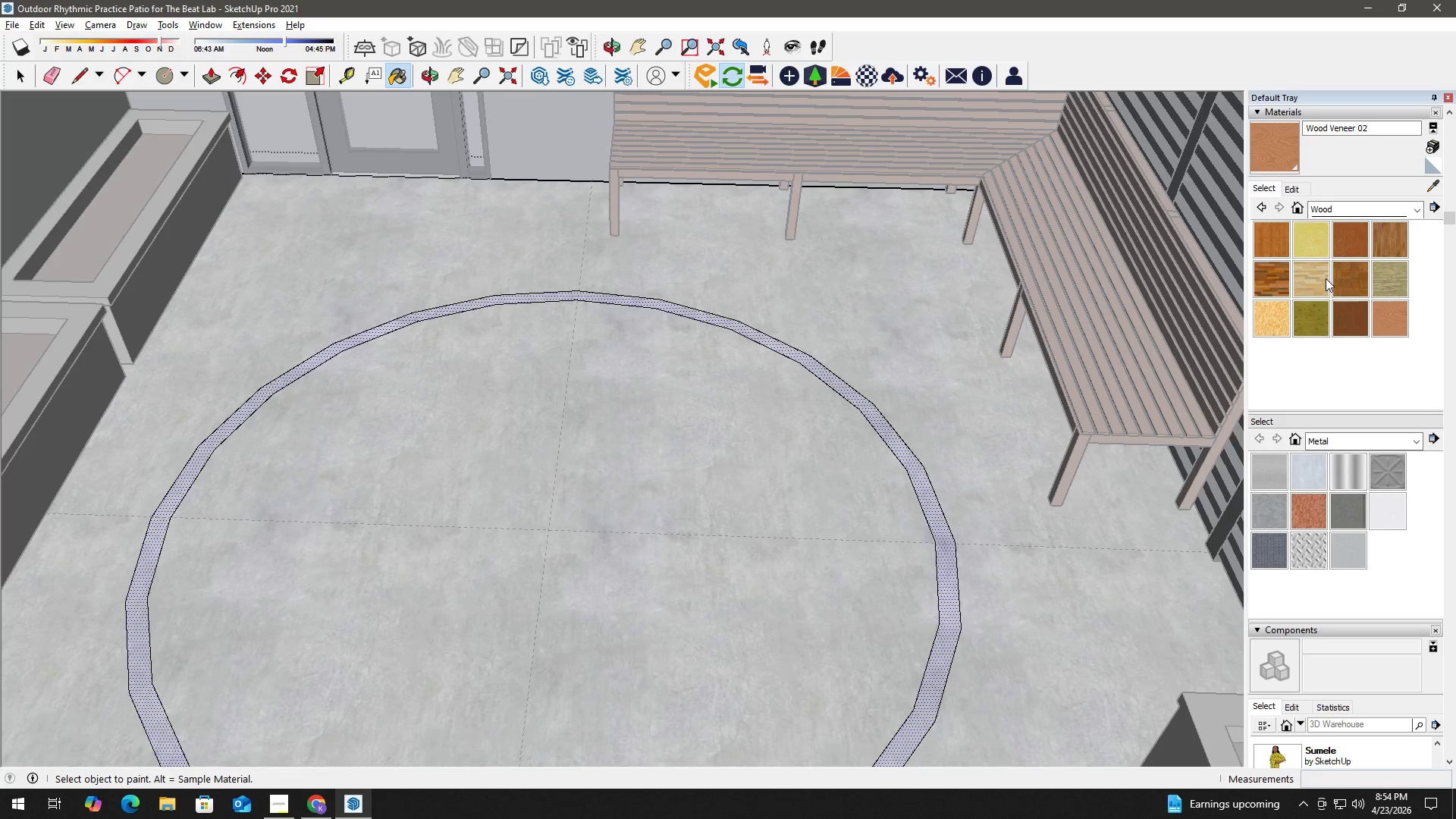 
left_click([1294, 193])
 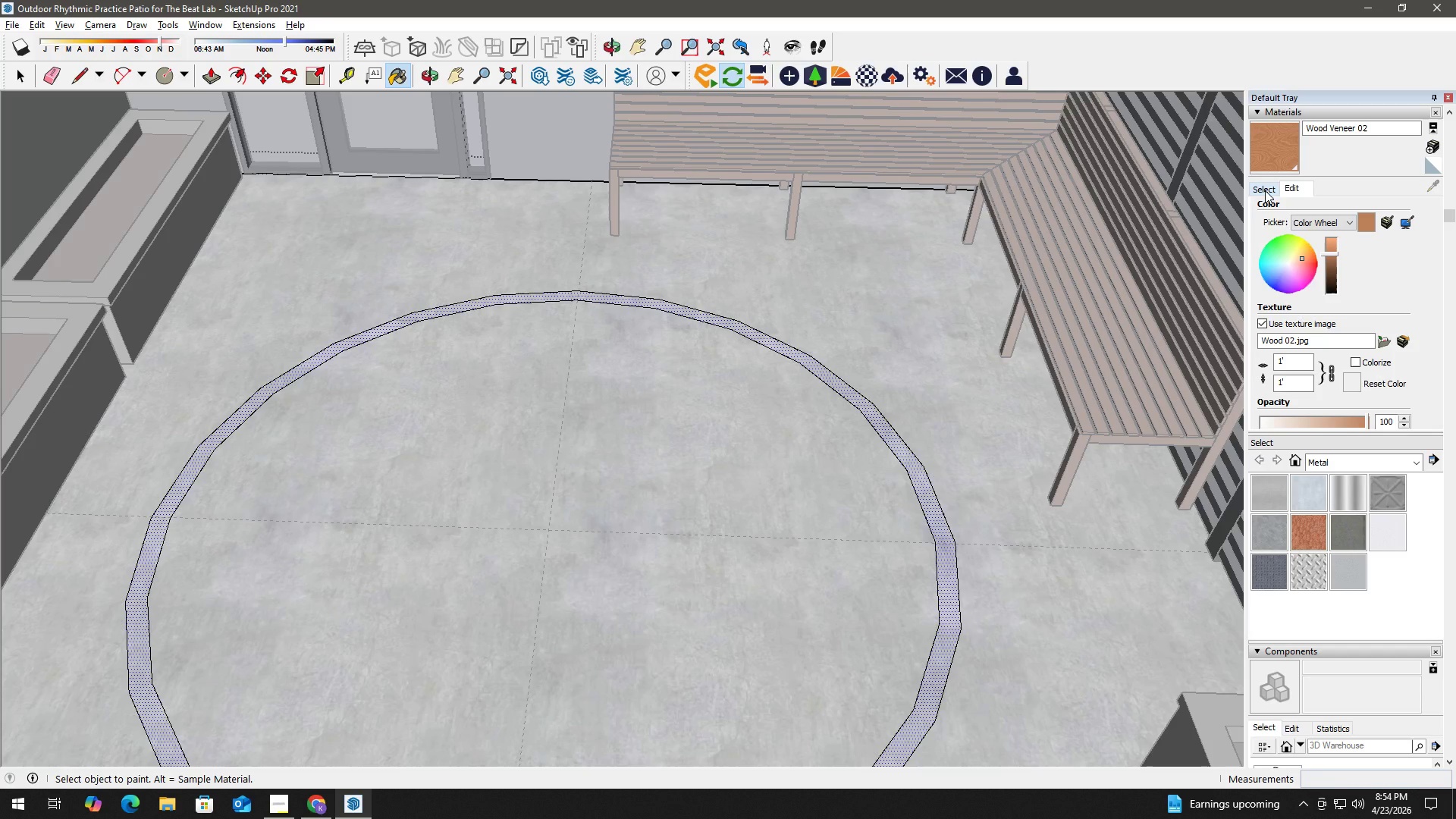 
left_click([1265, 190])
 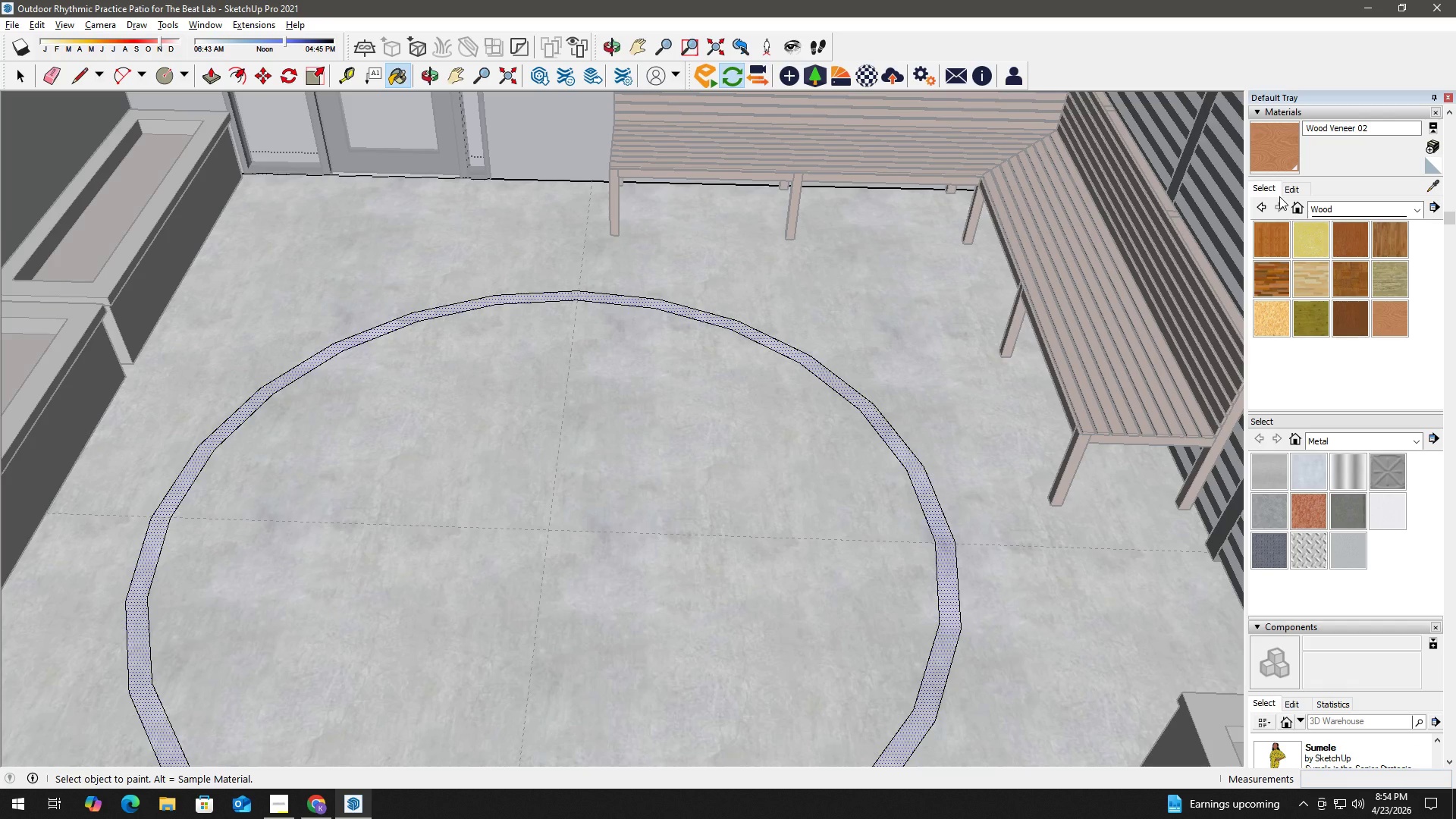 
wait(9.42)
 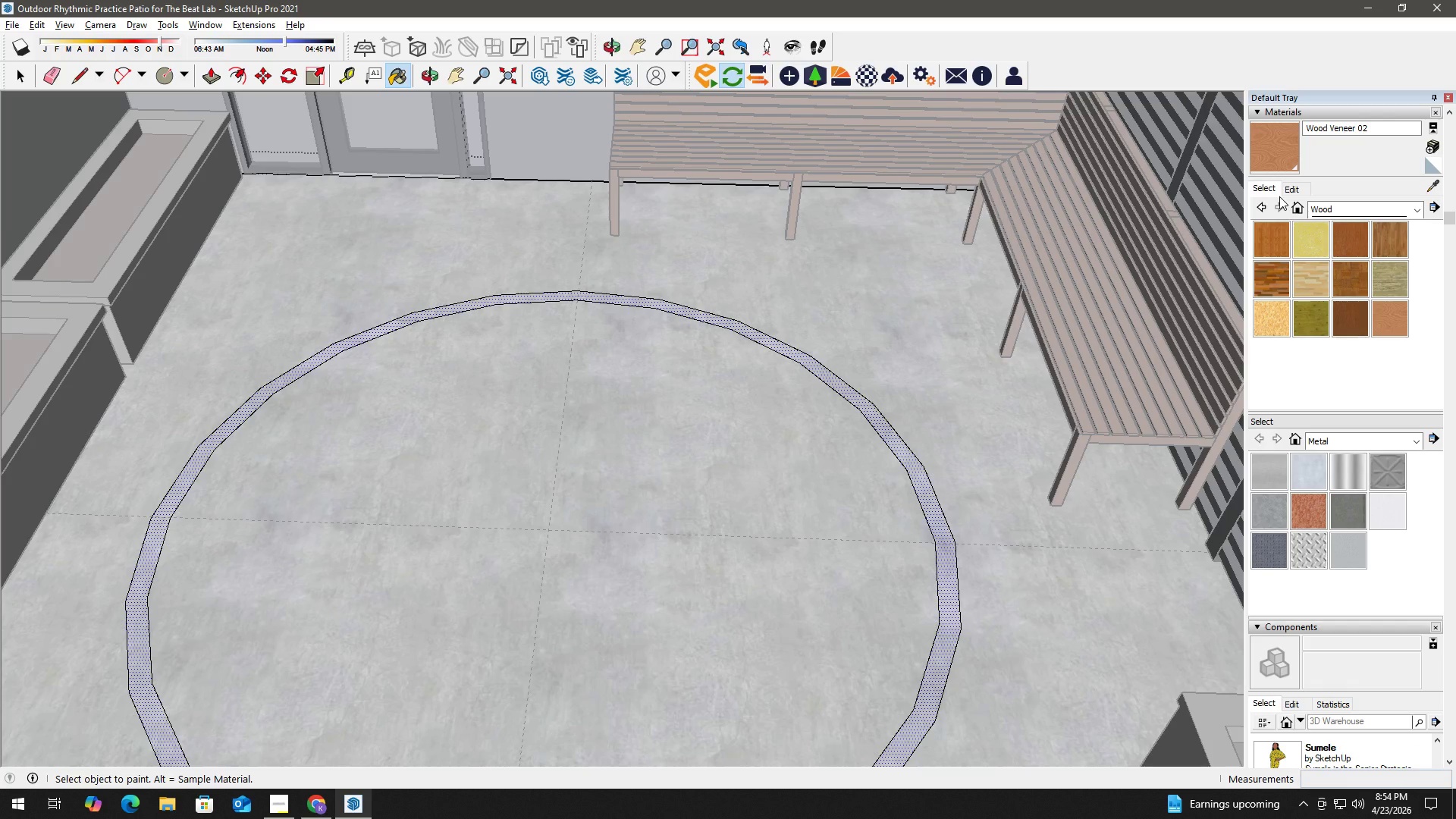 
key(Space)
 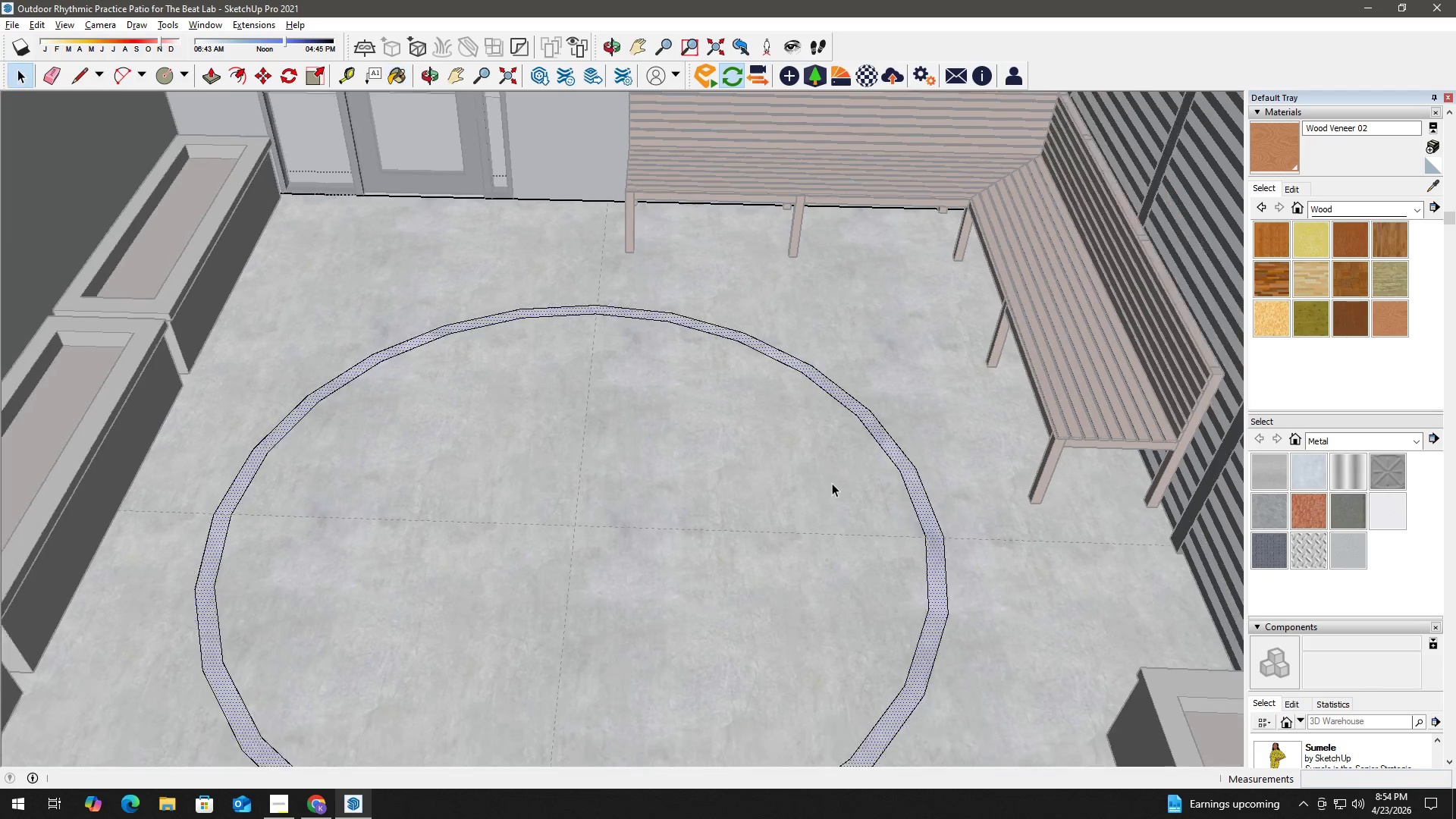 
key(Escape)
 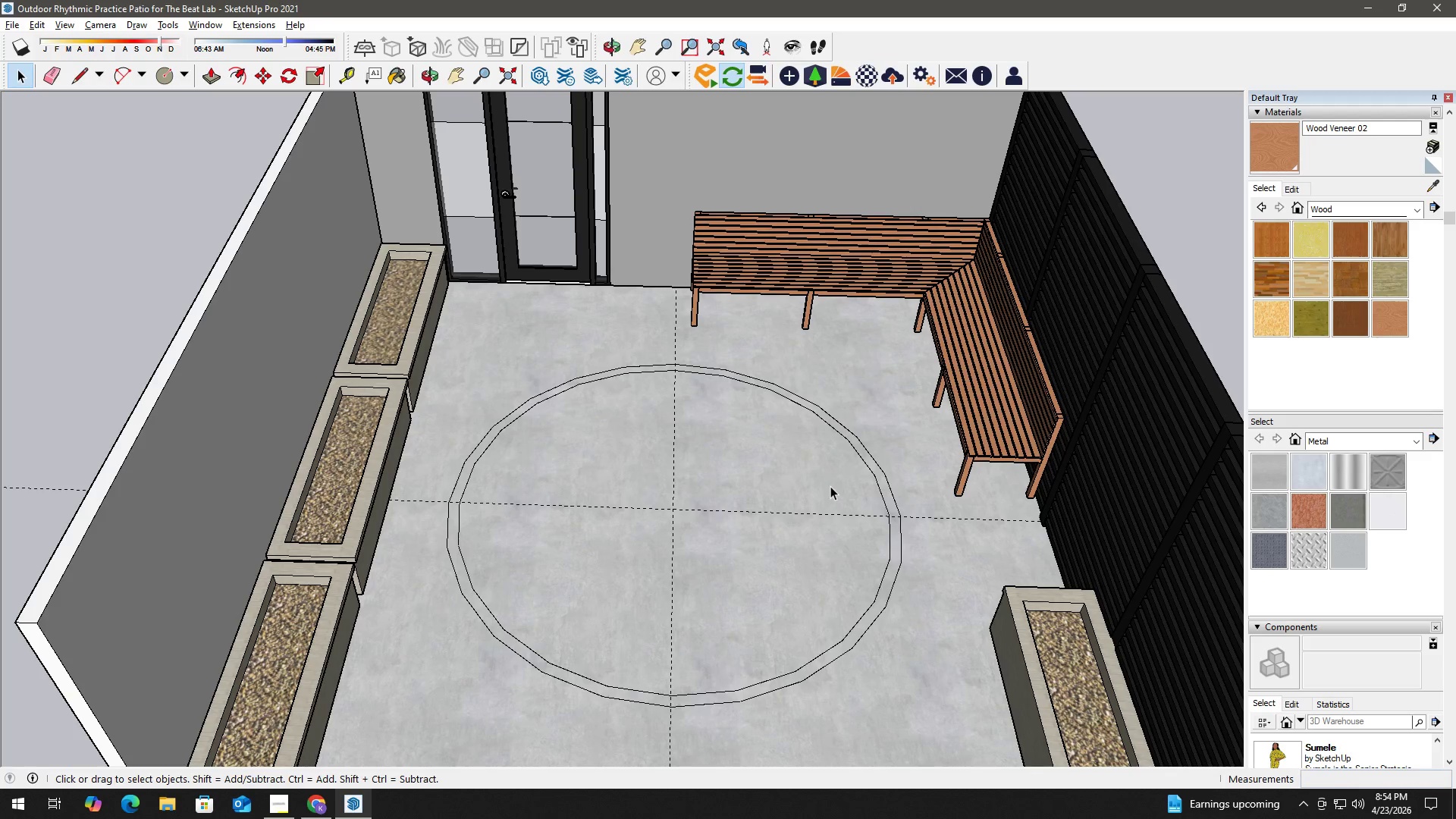 
key(Escape)
 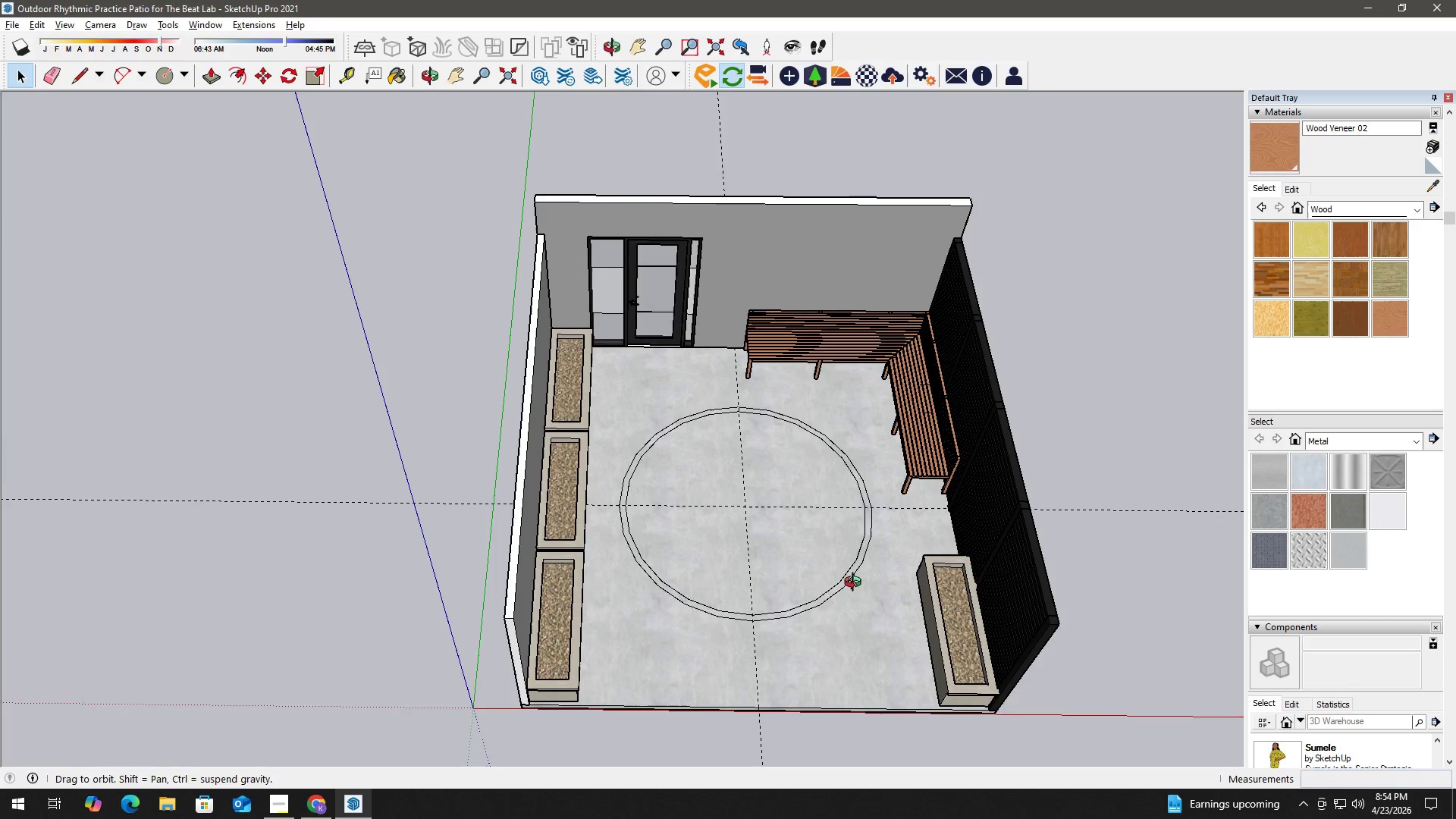 
scroll: coordinate [844, 489], scroll_direction: down, amount: 12.0
 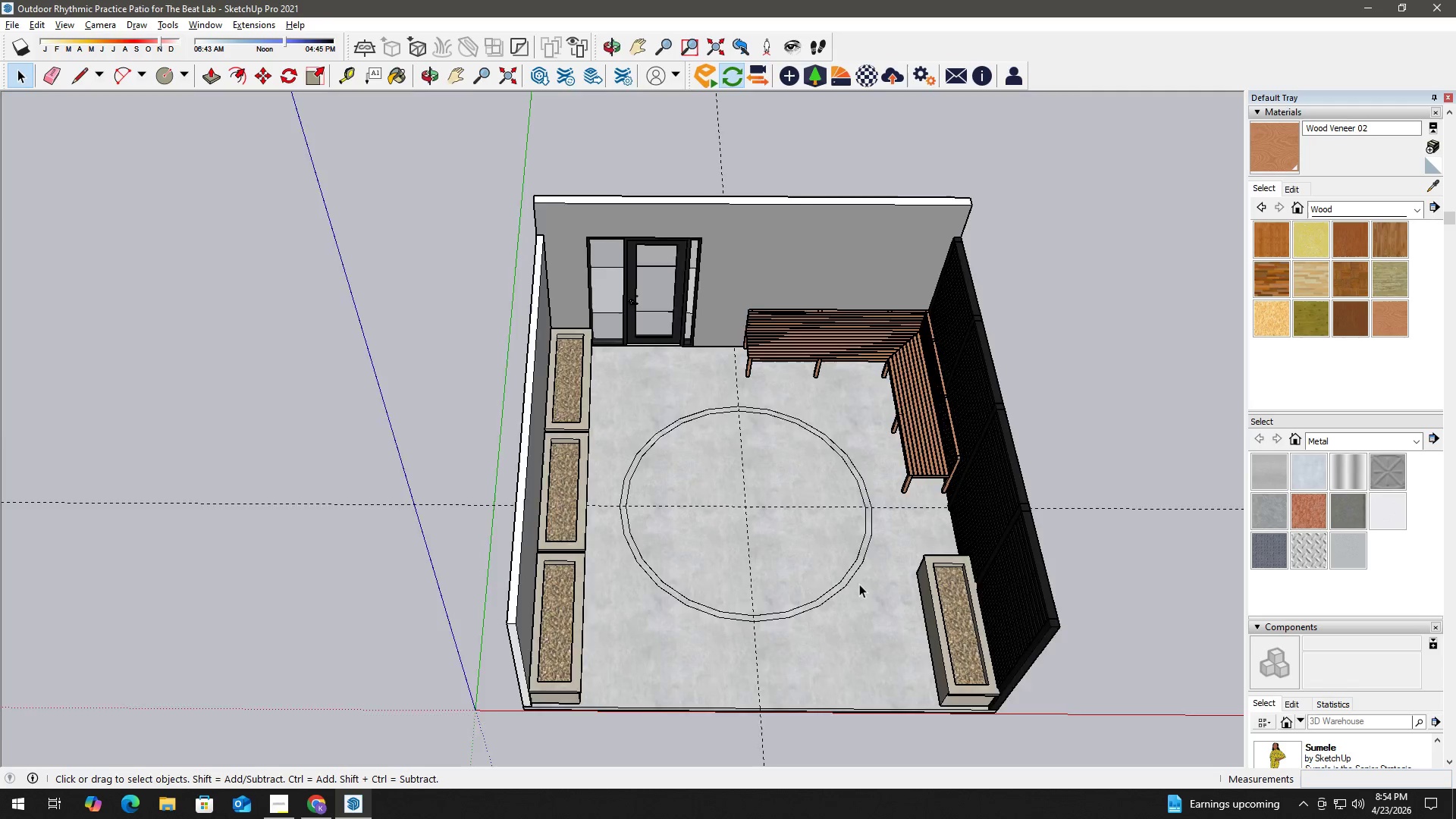 
scroll: coordinate [836, 595], scroll_direction: up, amount: 6.0
 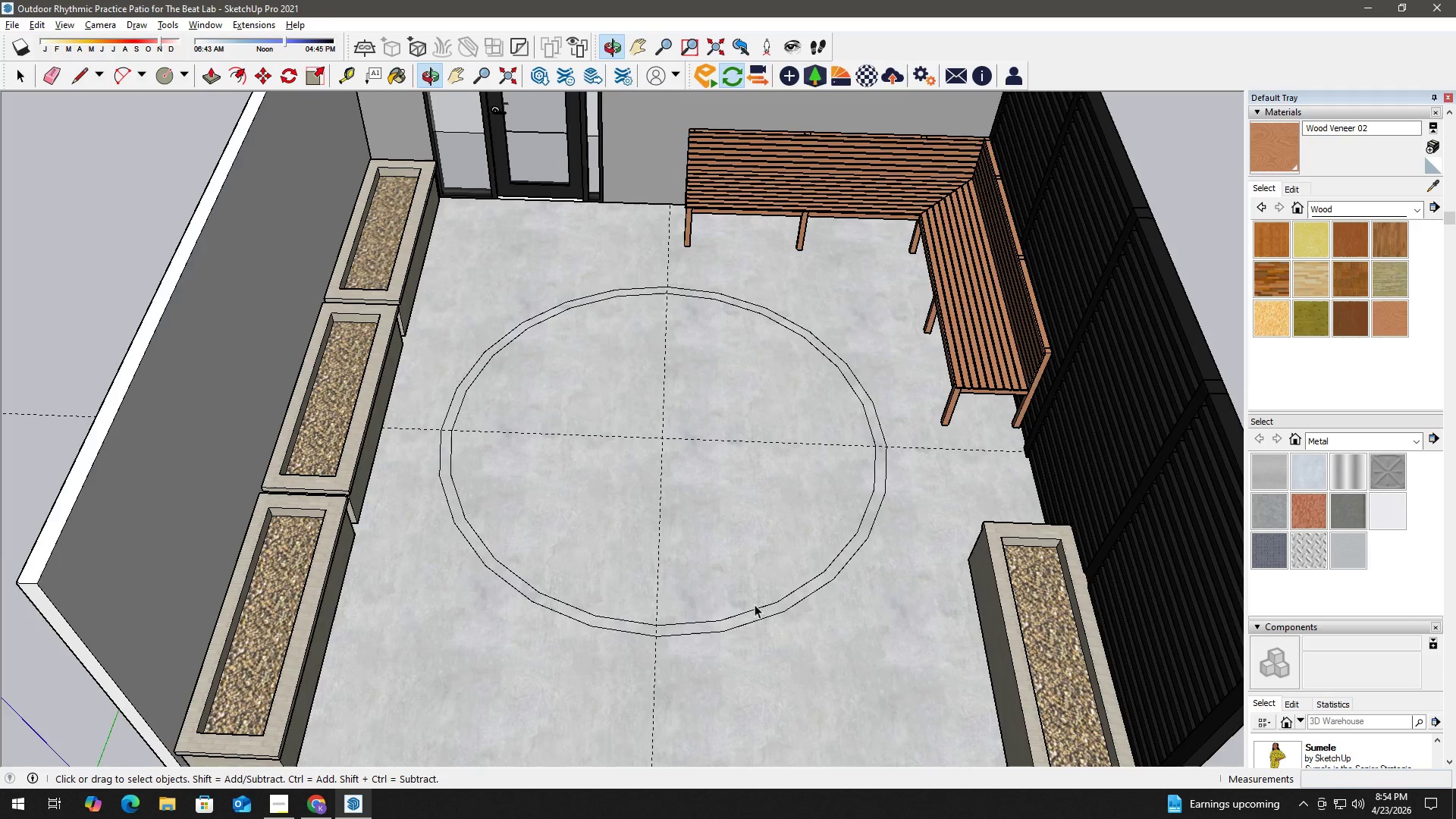 
type(hr)
 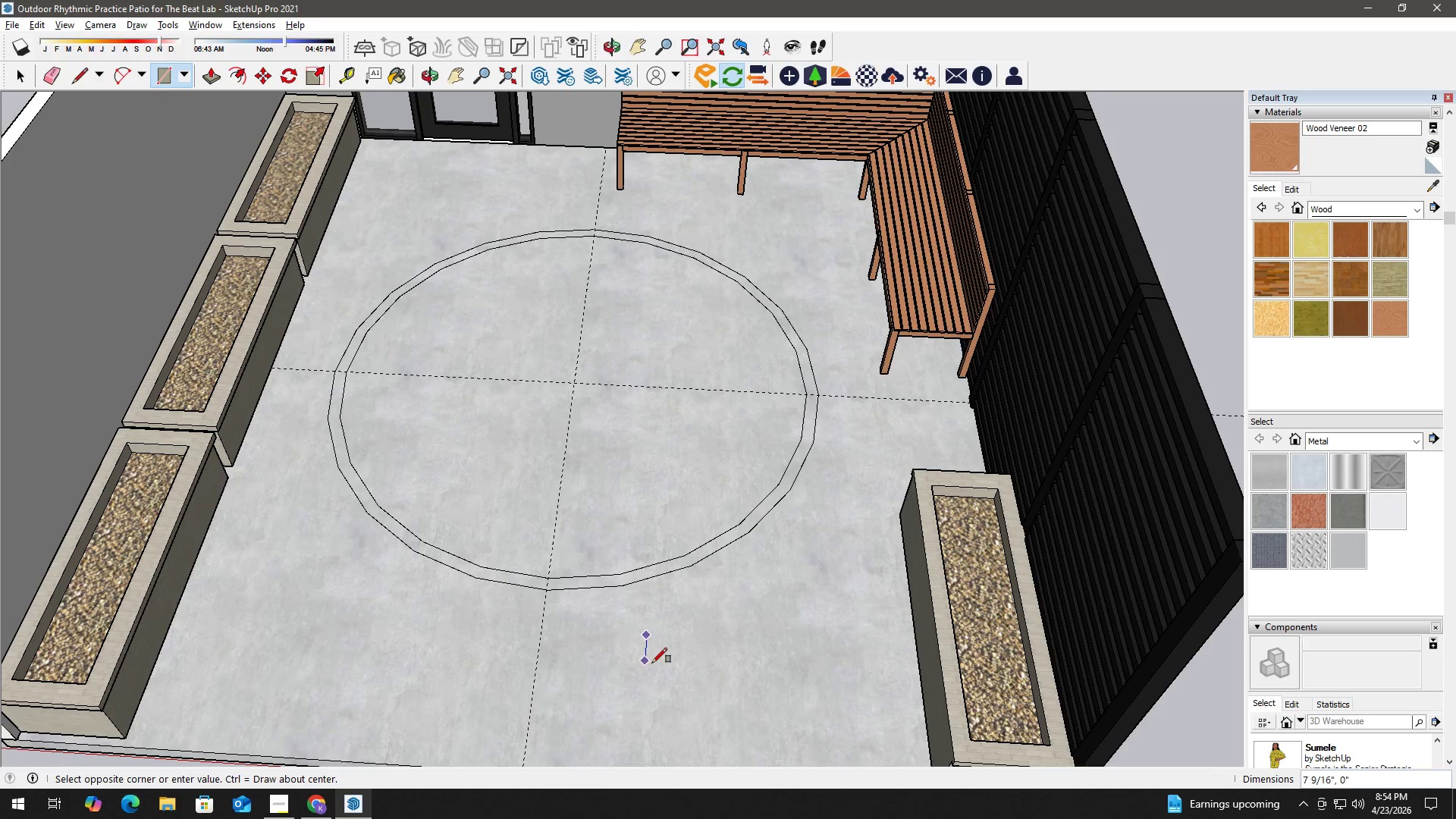 
left_click_drag(start_coordinate=[770, 654], to_coordinate=[677, 616])
 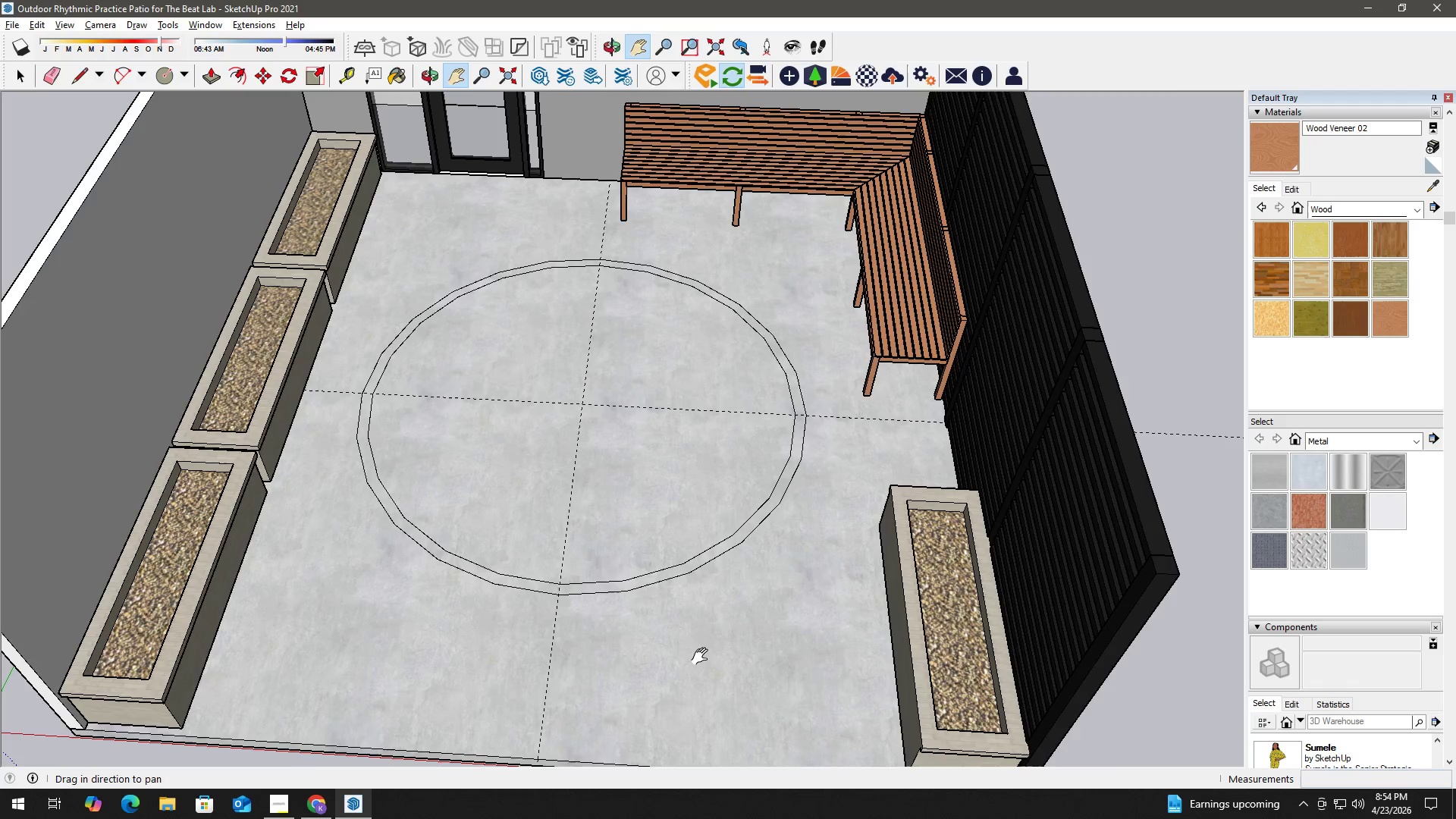 
left_click([647, 635])
 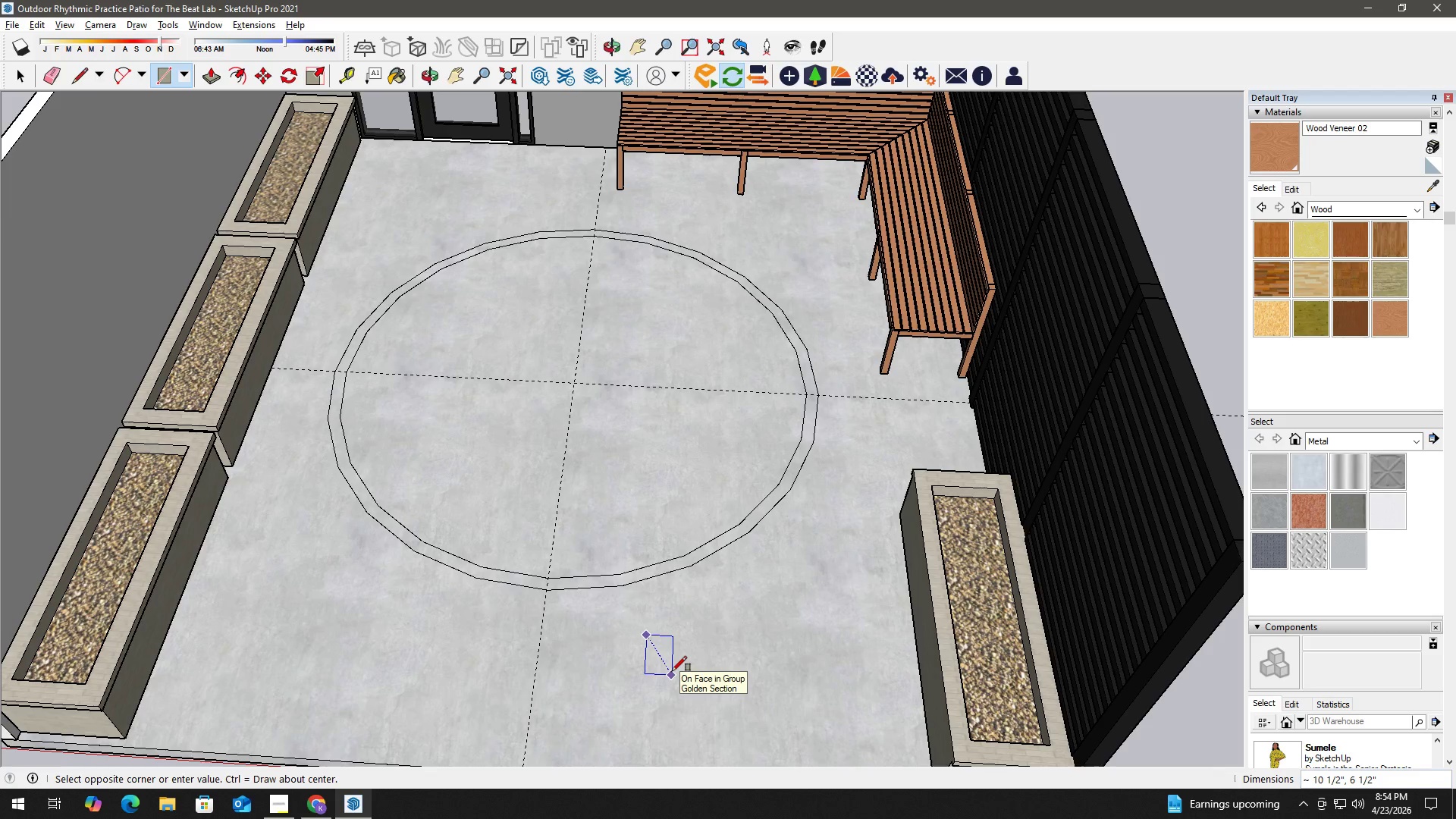 
scroll: coordinate [671, 642], scroll_direction: up, amount: 1.0
 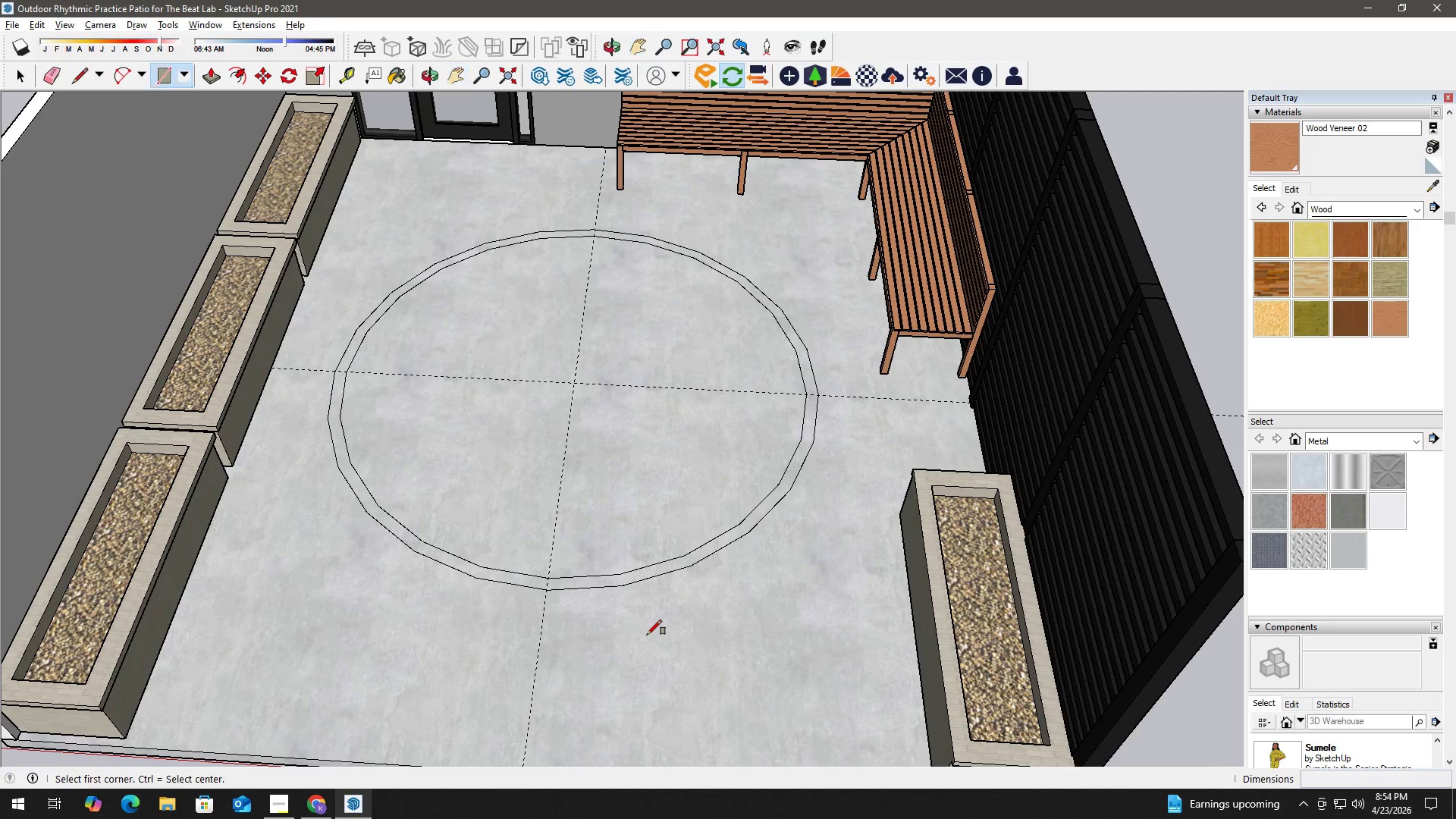 
key(Numpad3)
 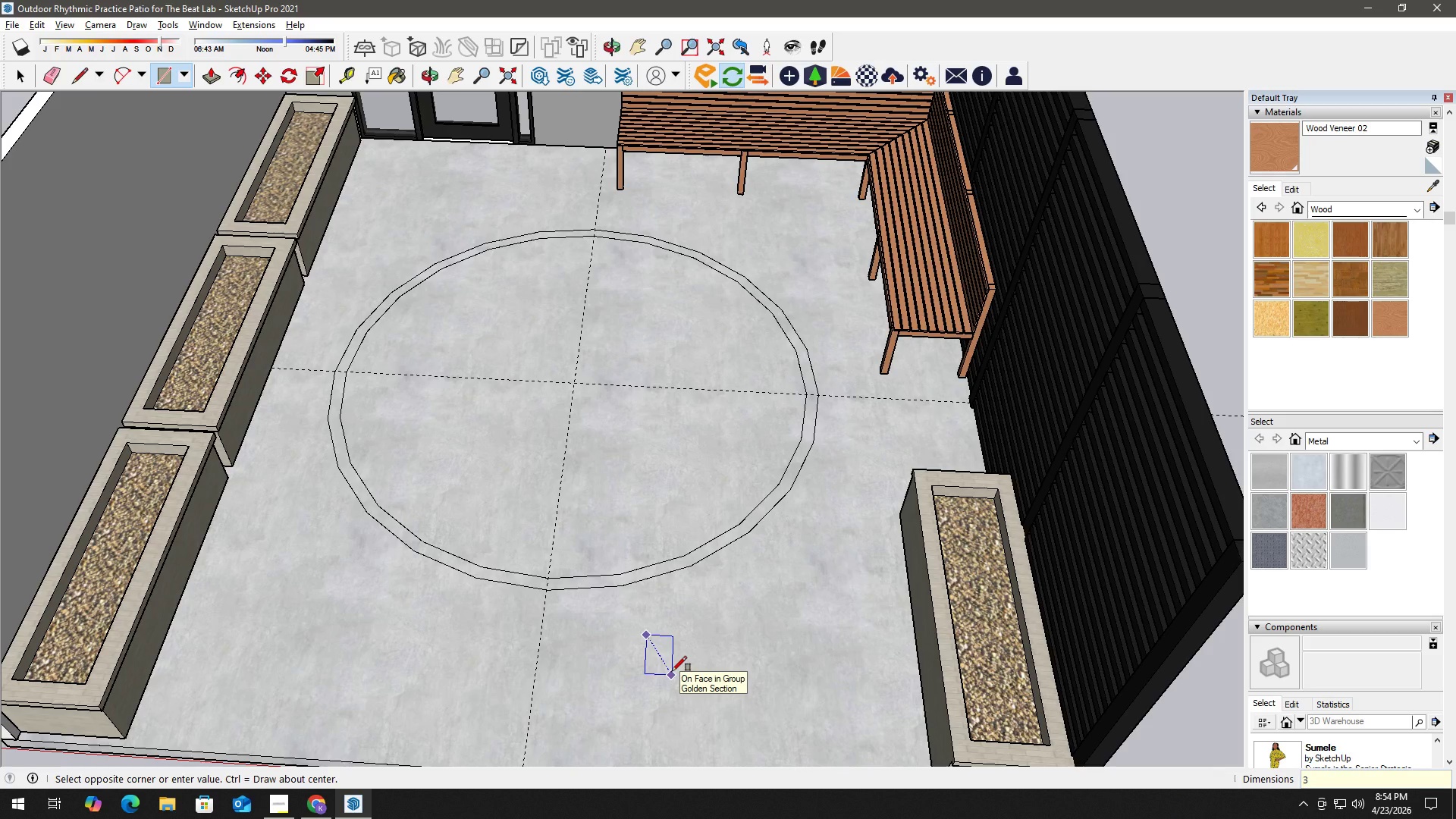 
key(Backspace)
 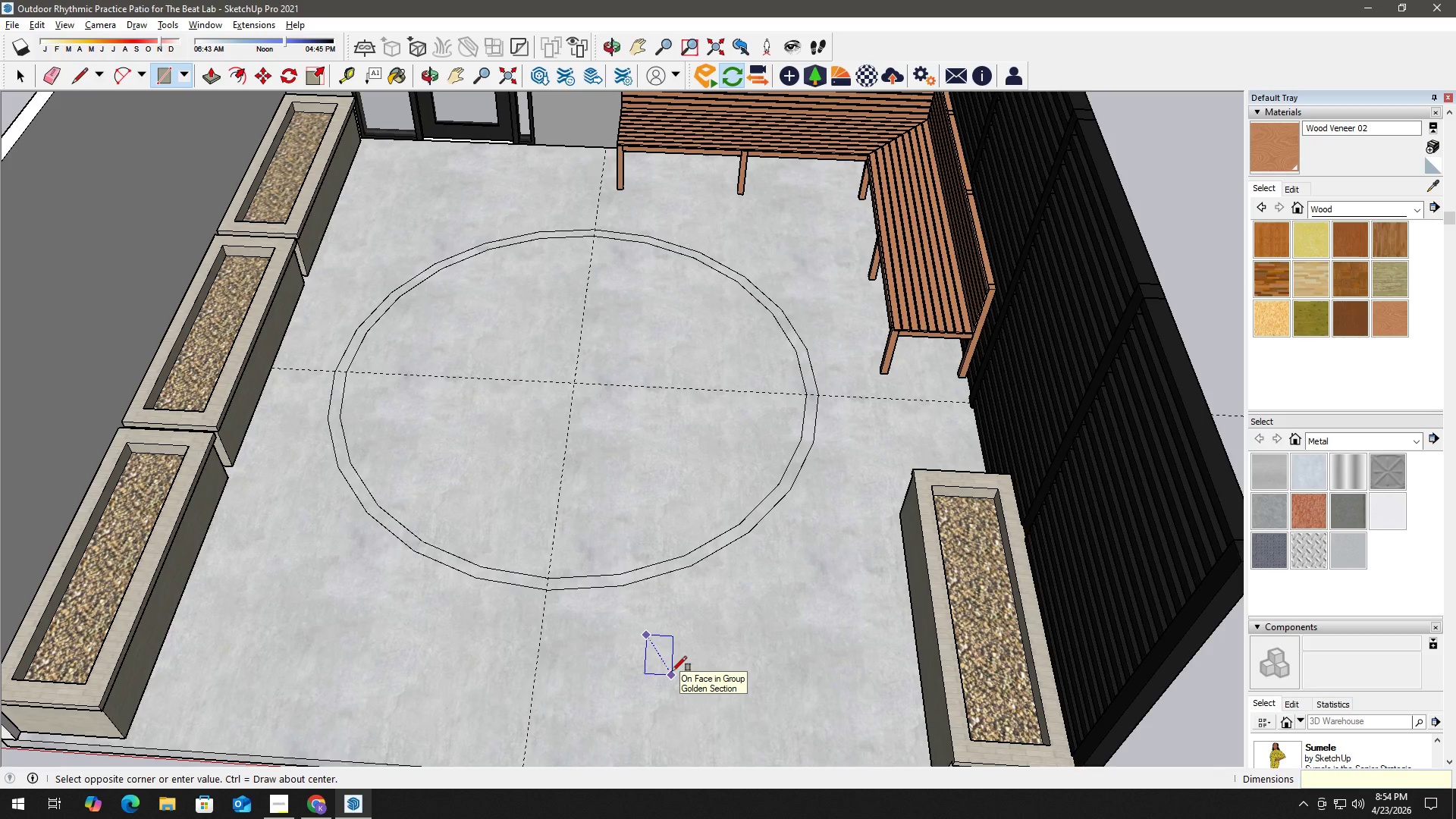 
key(Numpad2)
 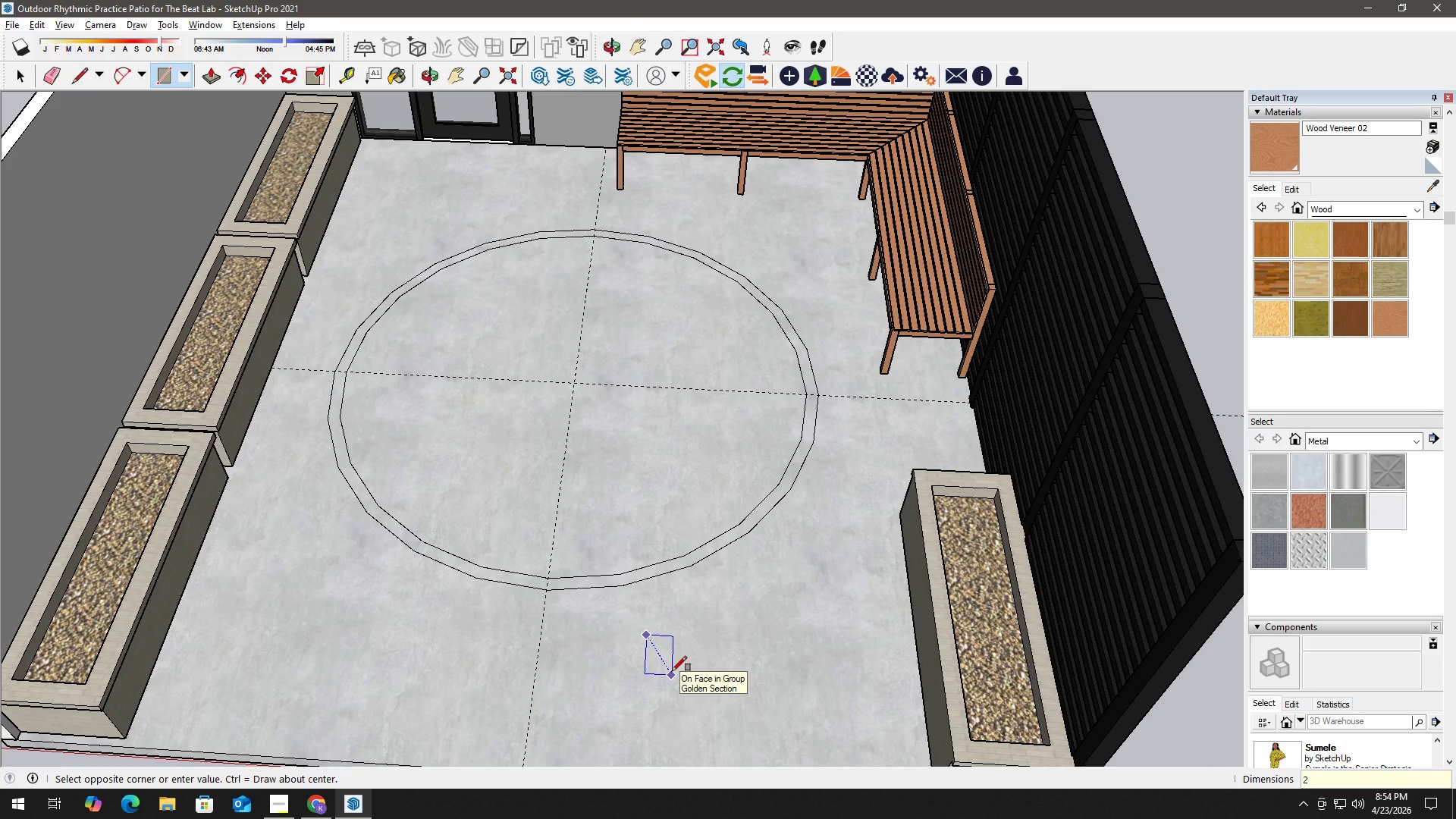 
key(Comma)
 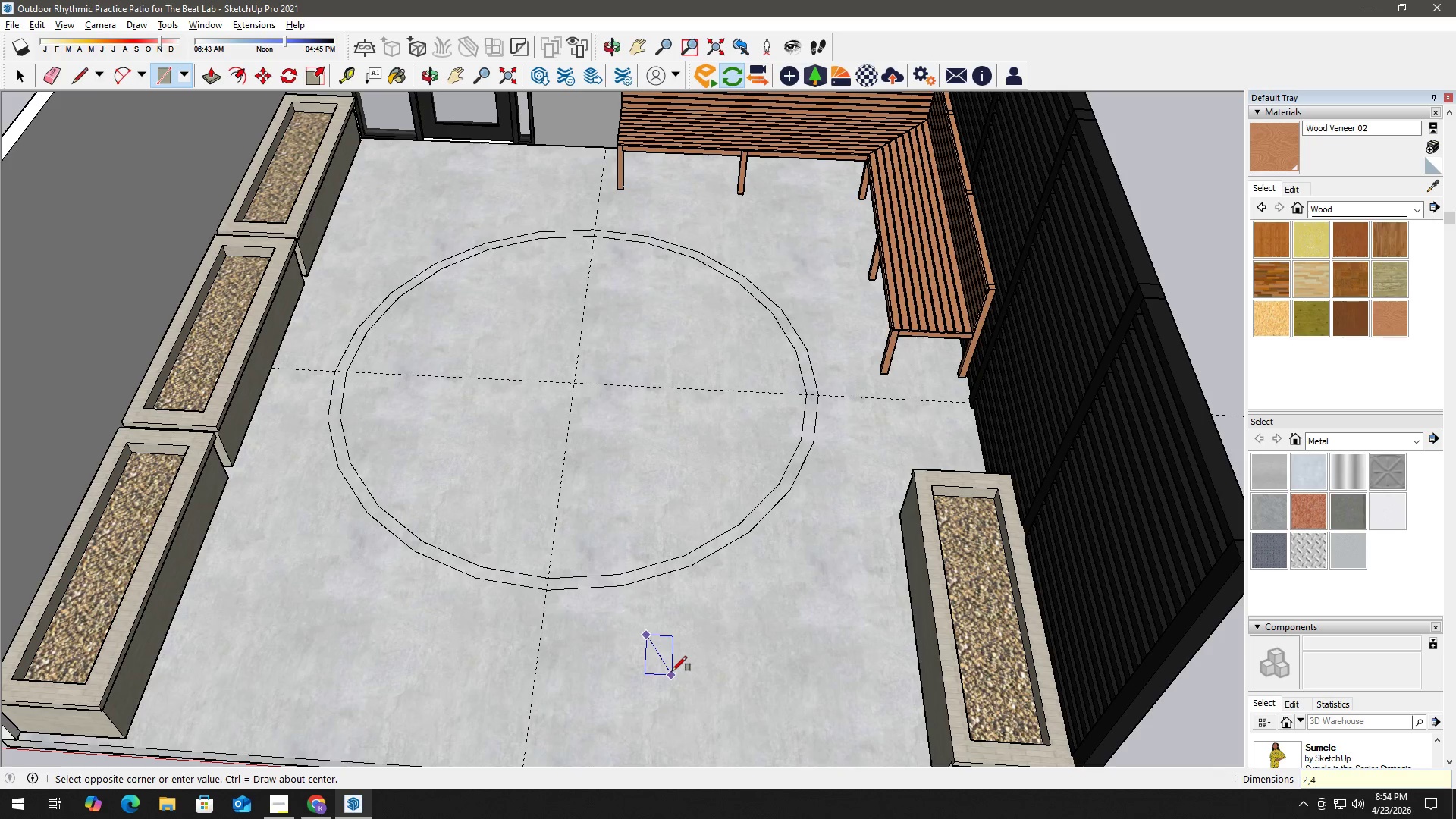 
key(Numpad4)
 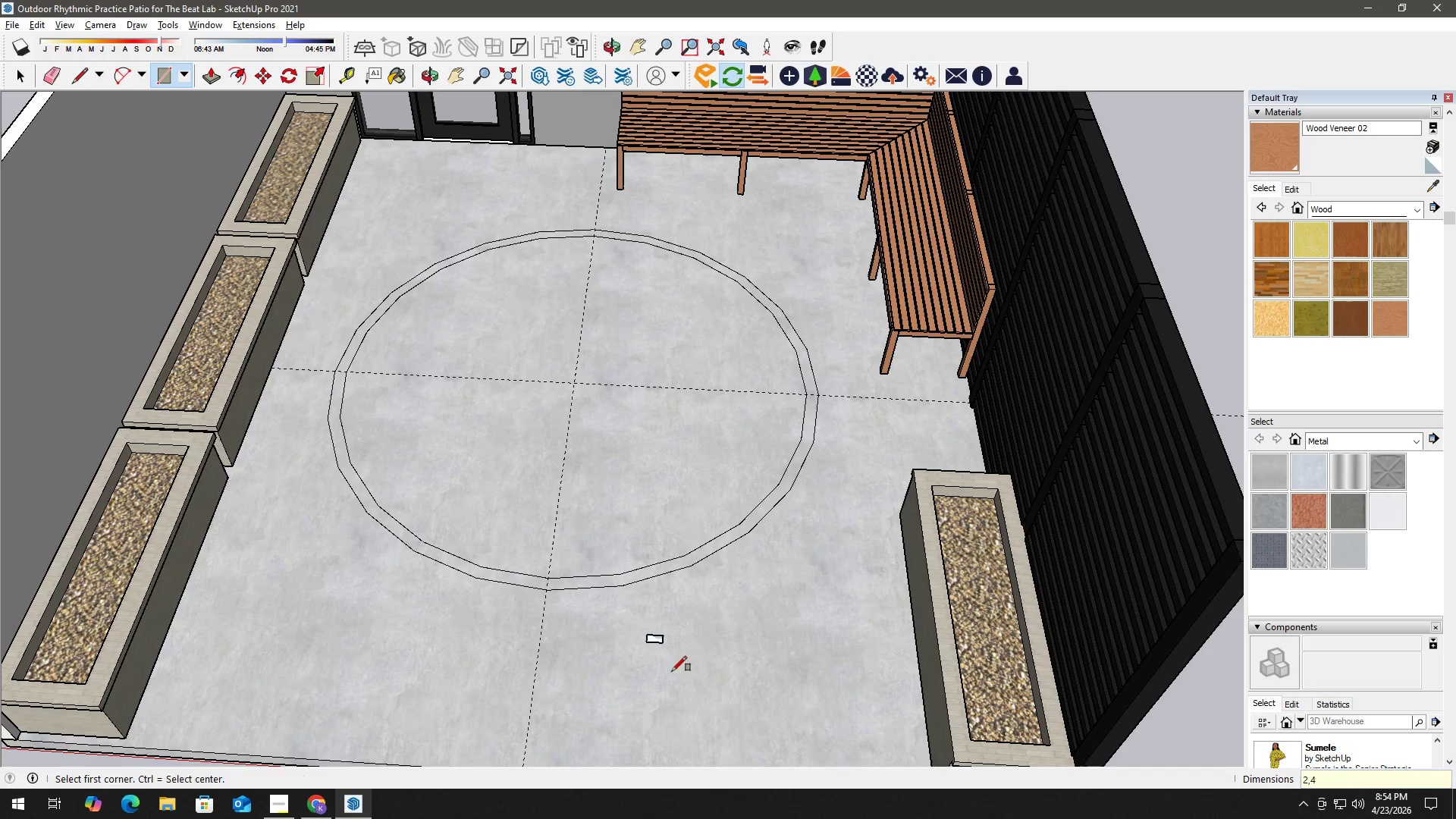 
key(NumpadEnter)
 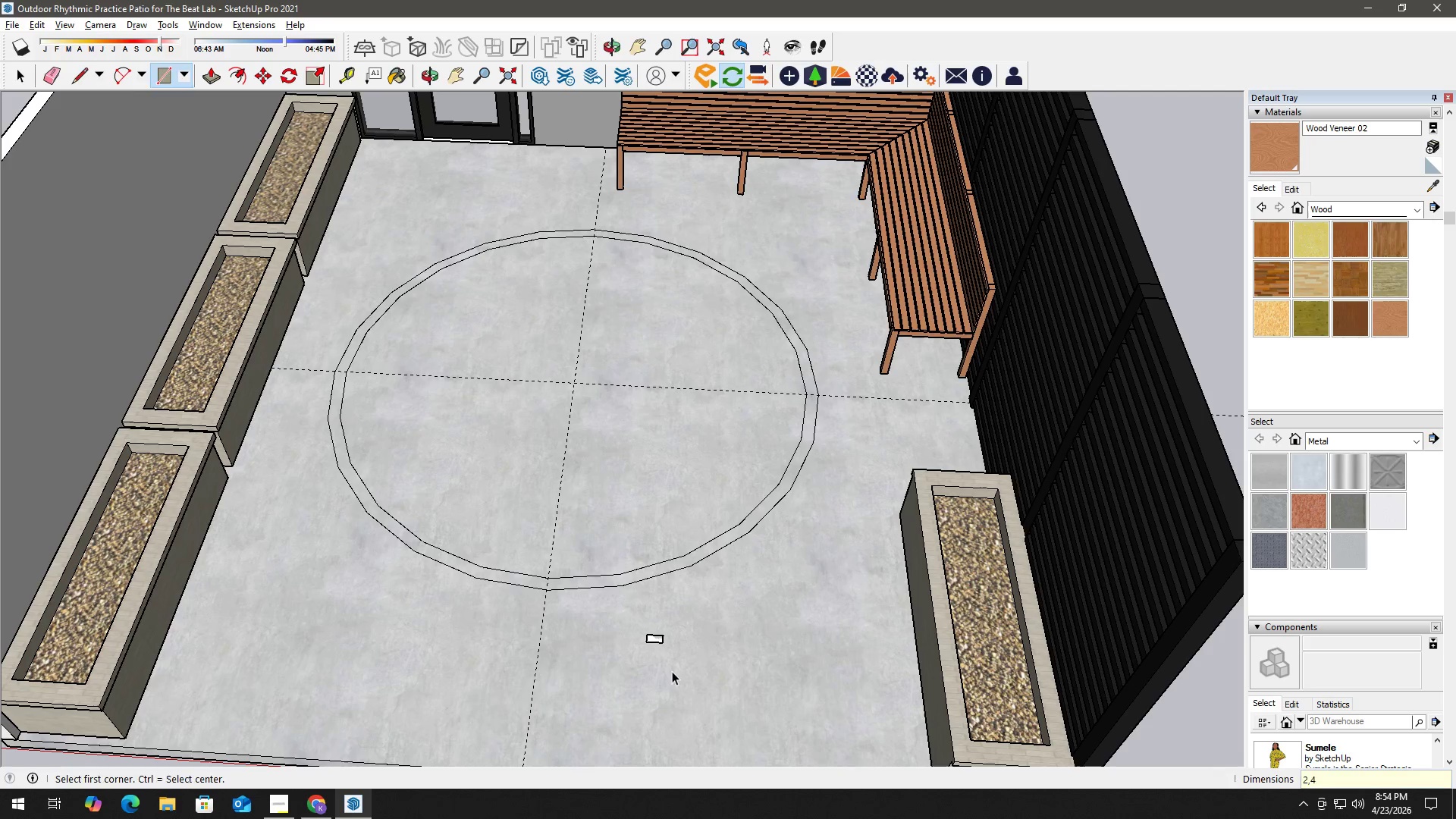 
key(Space)
 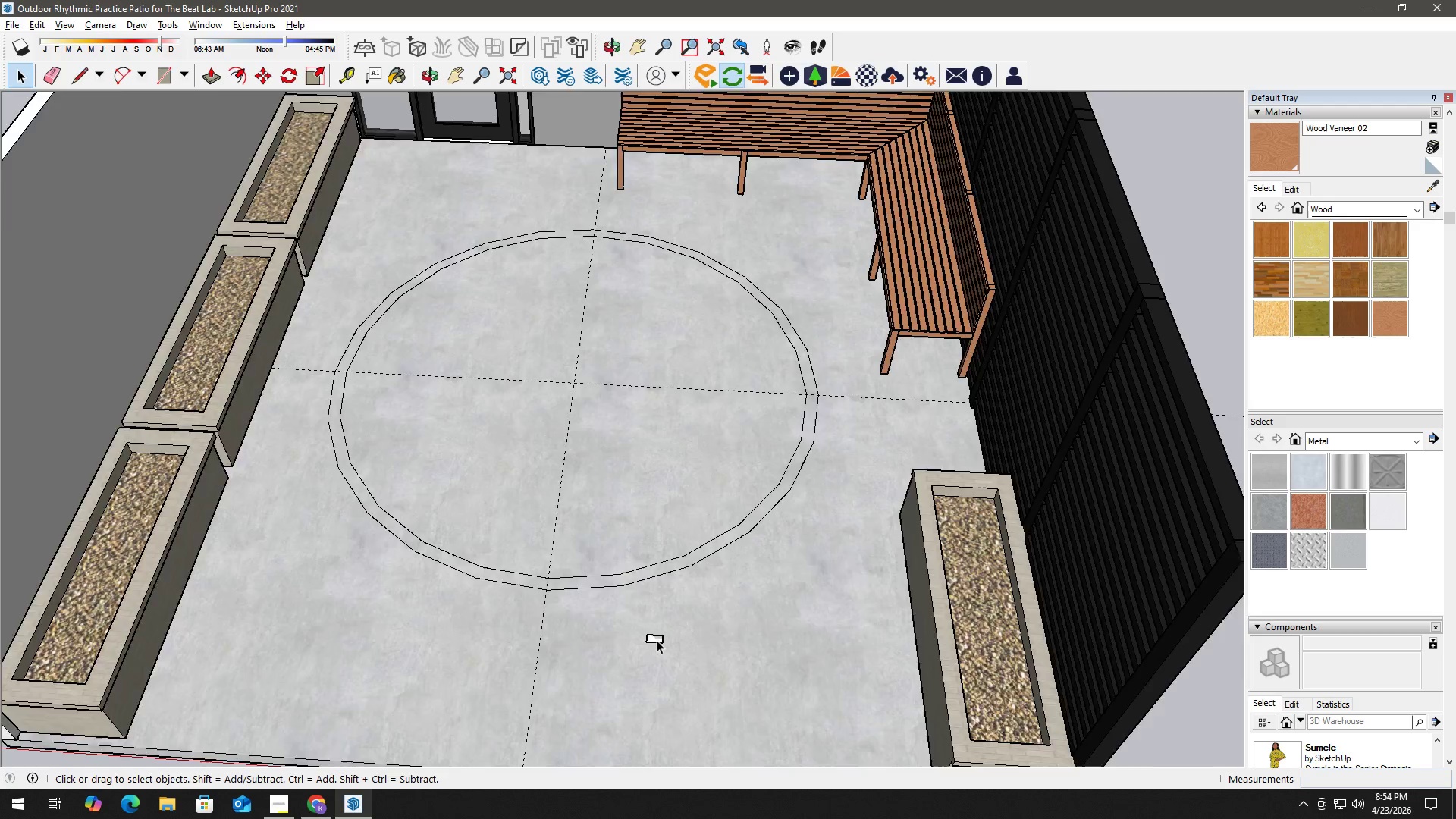 
scroll: coordinate [649, 638], scroll_direction: up, amount: 7.0
 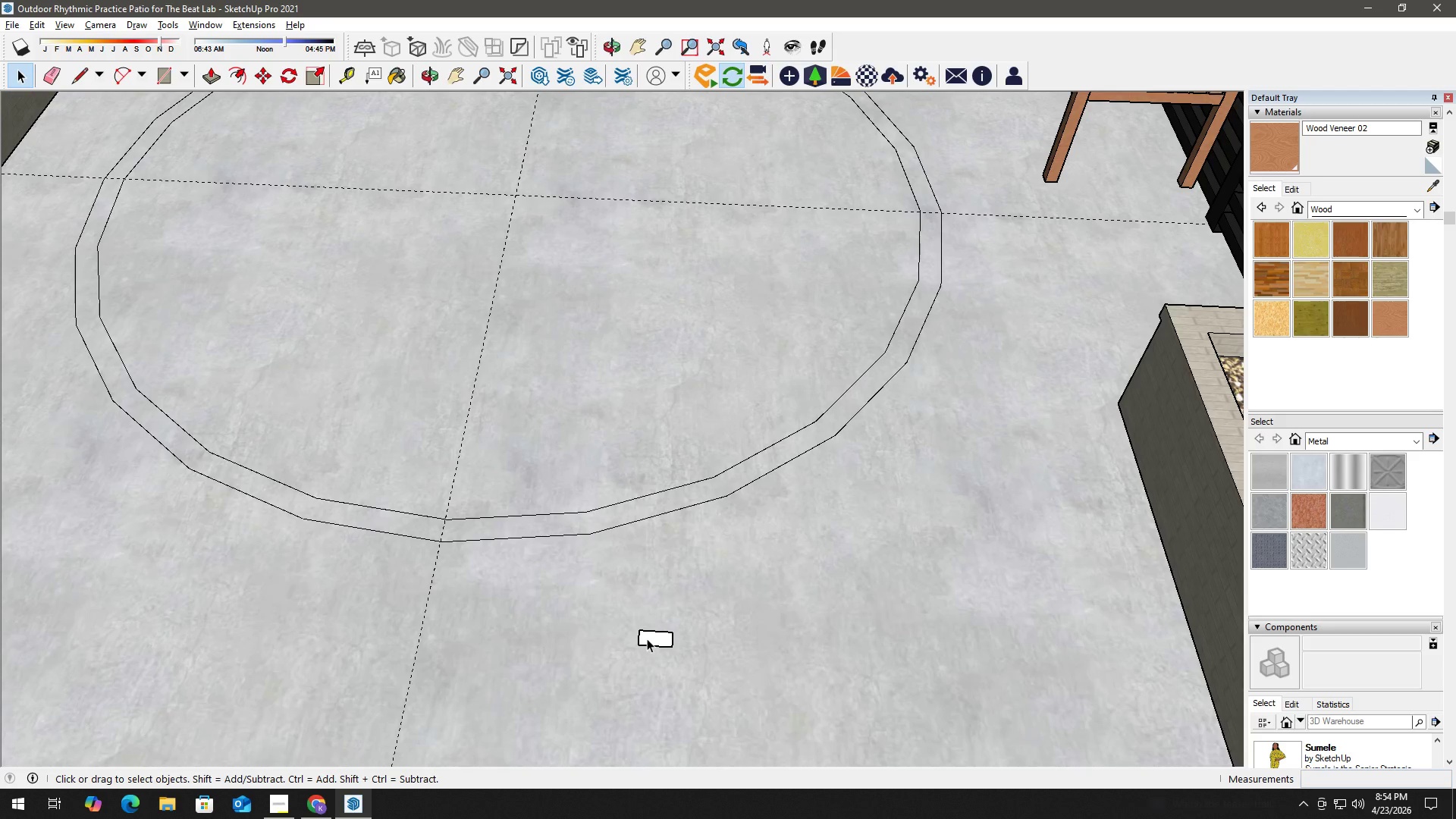 
key(P)
 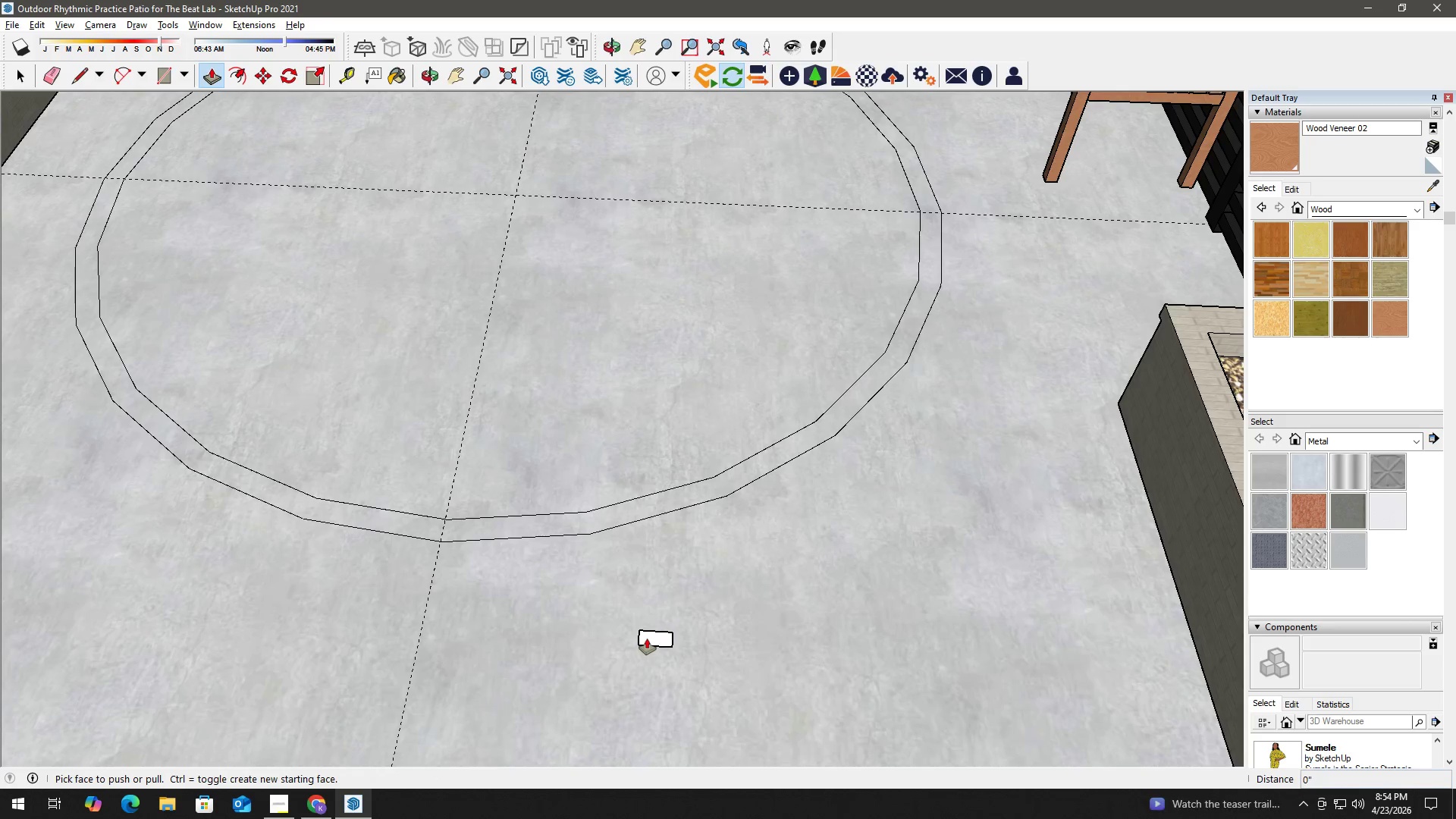 
left_click([647, 639])
 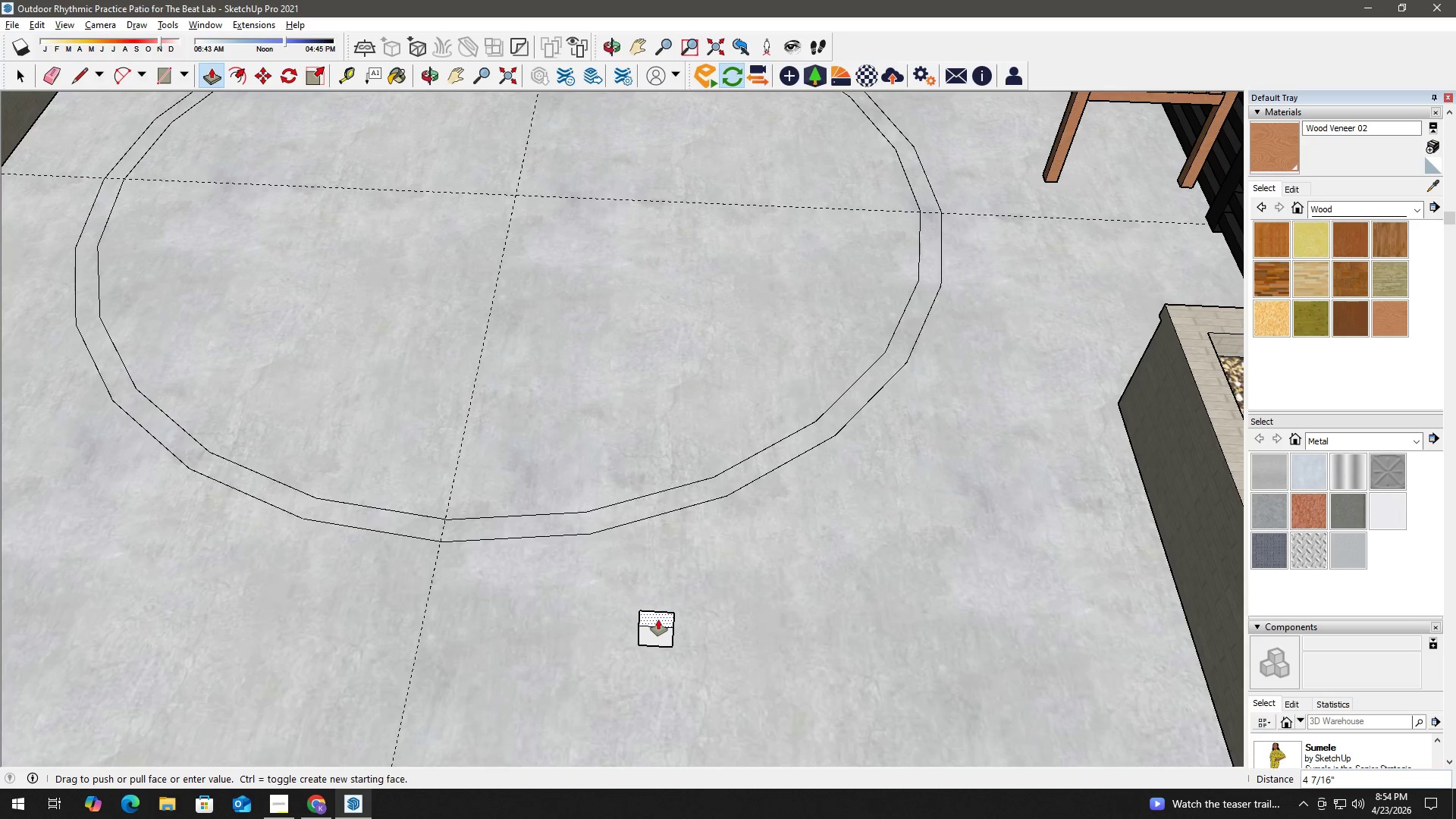 
key(Numpad2)
 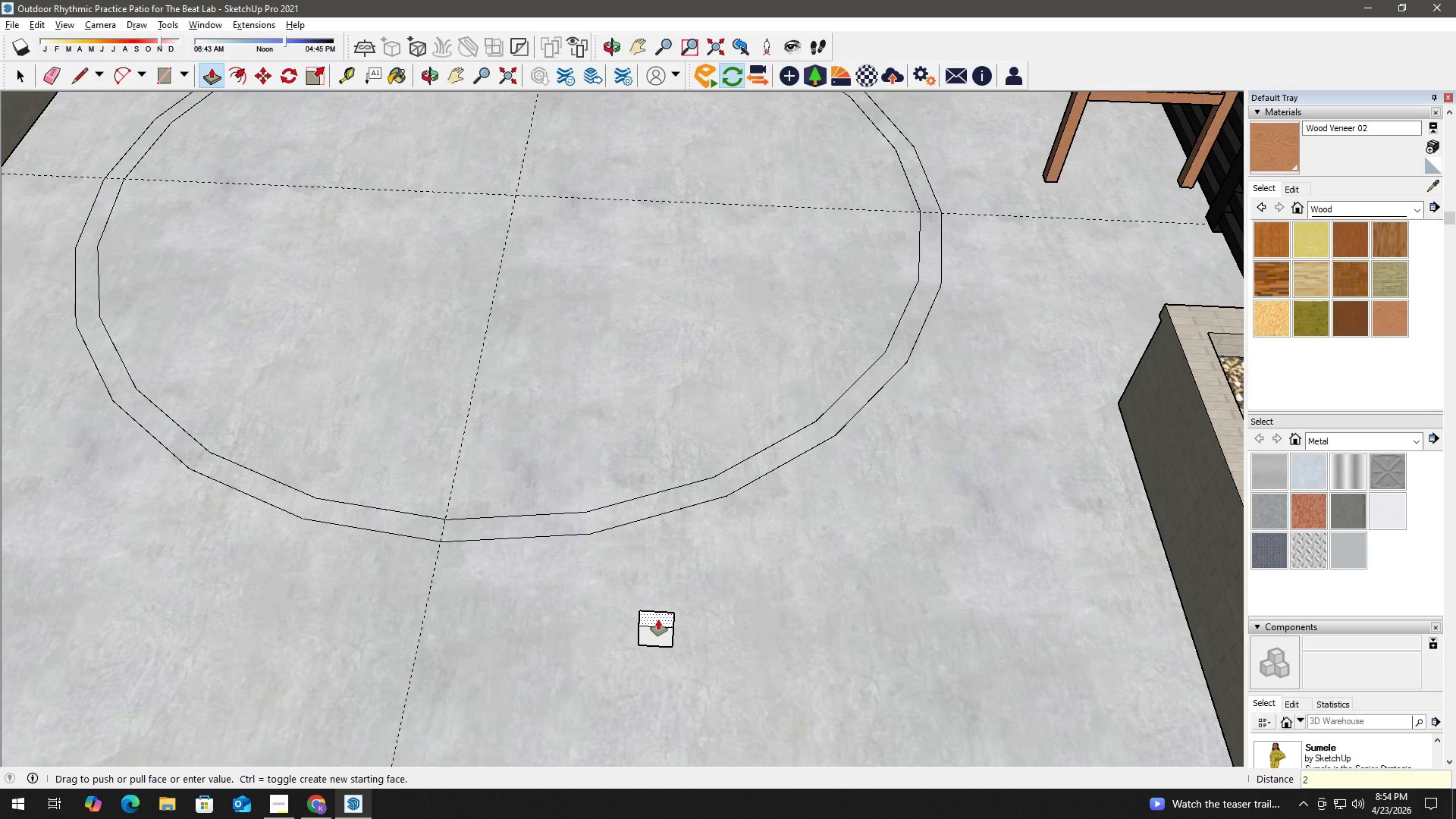 
key(NumpadEnter)
 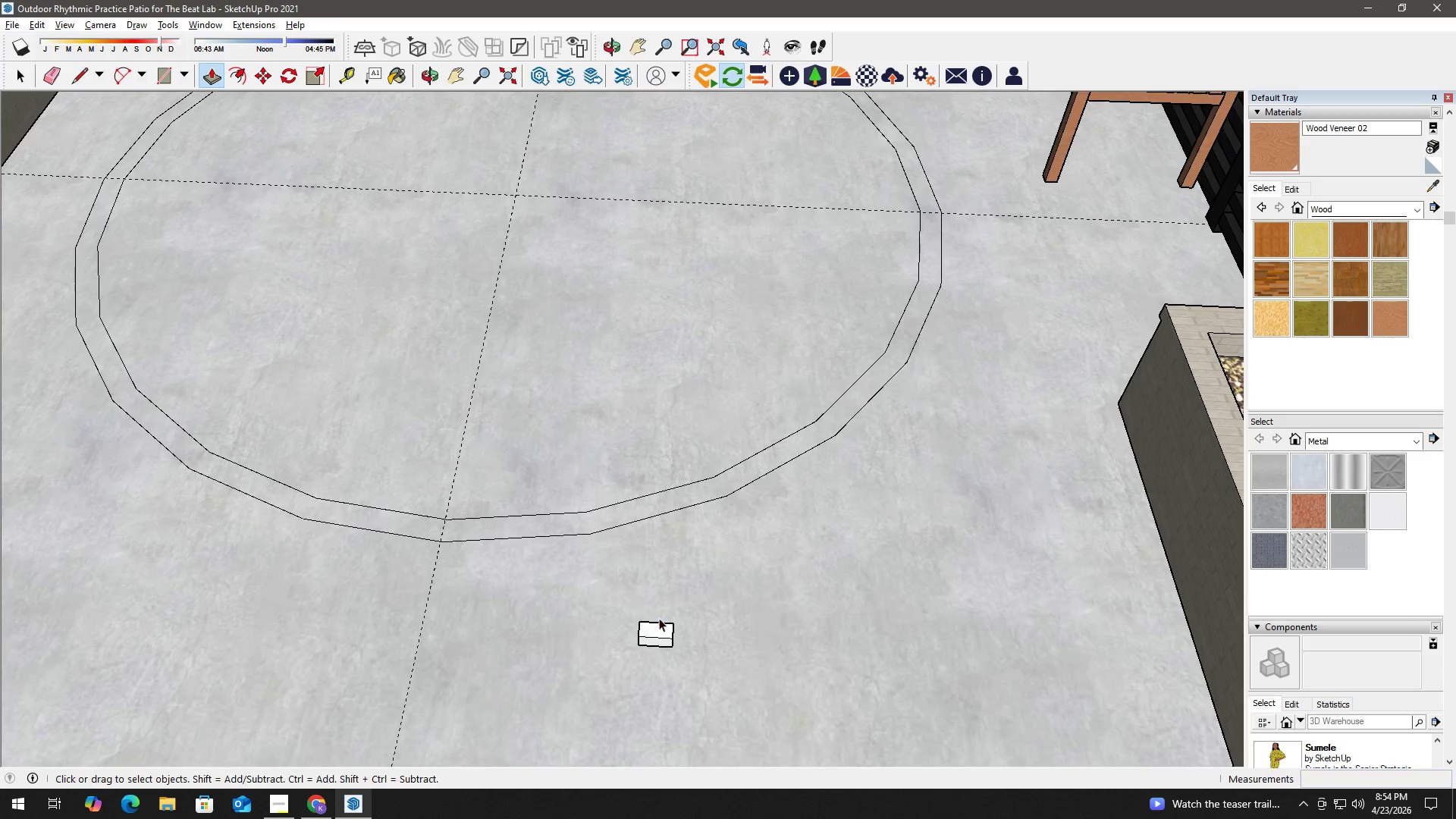 
key(Space)
 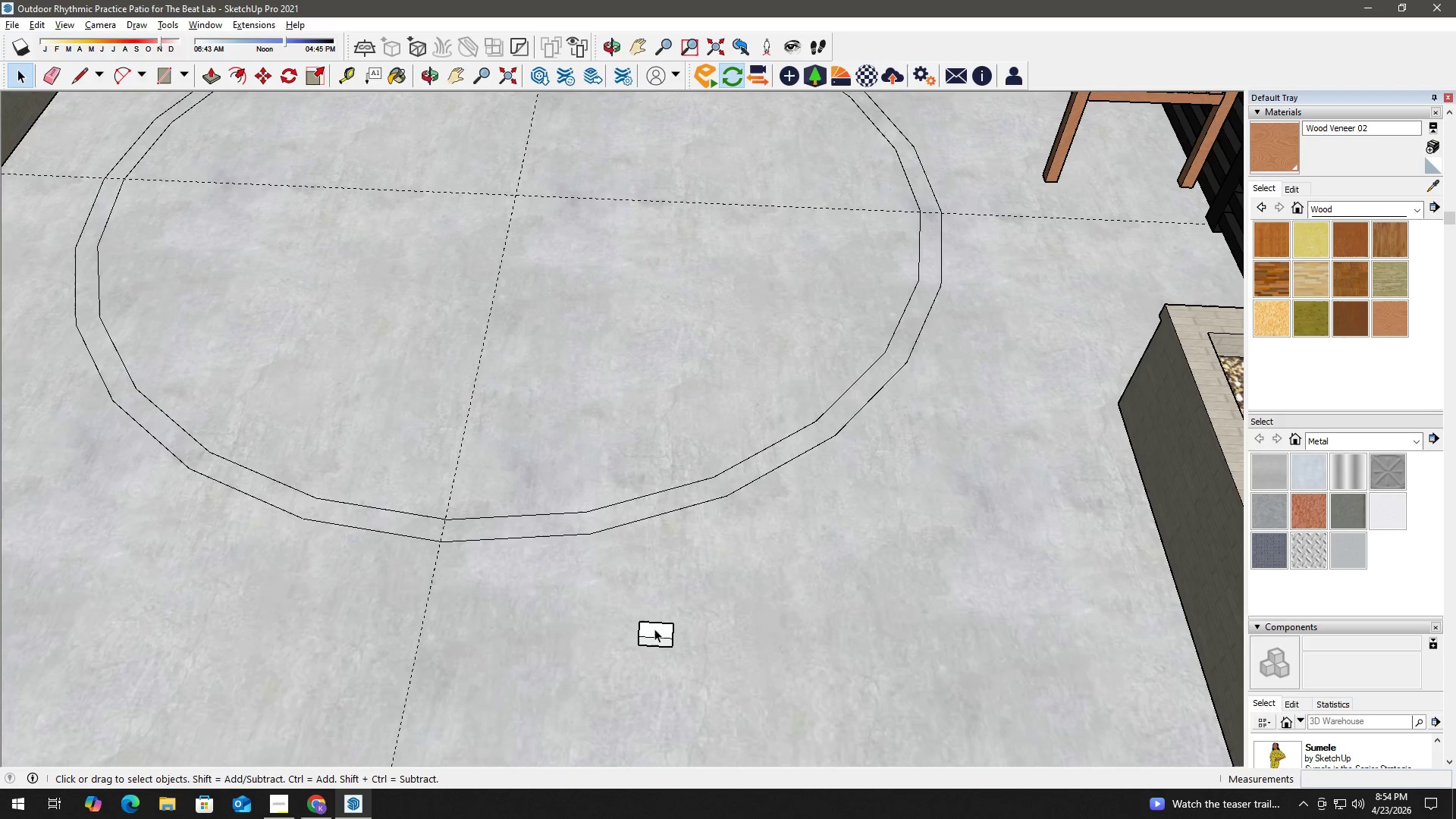 
double_click([654, 629])
 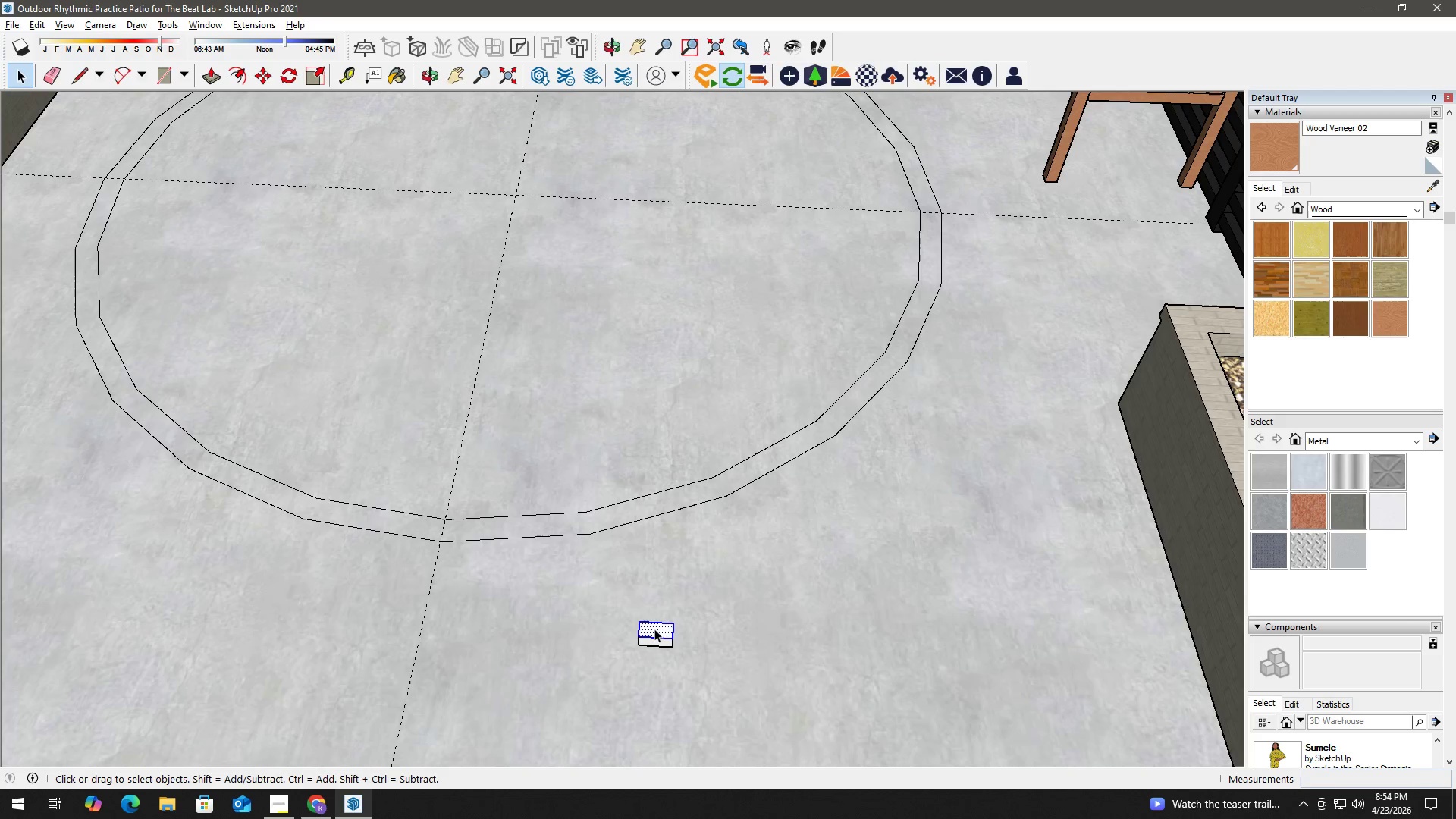 
triple_click([654, 629])
 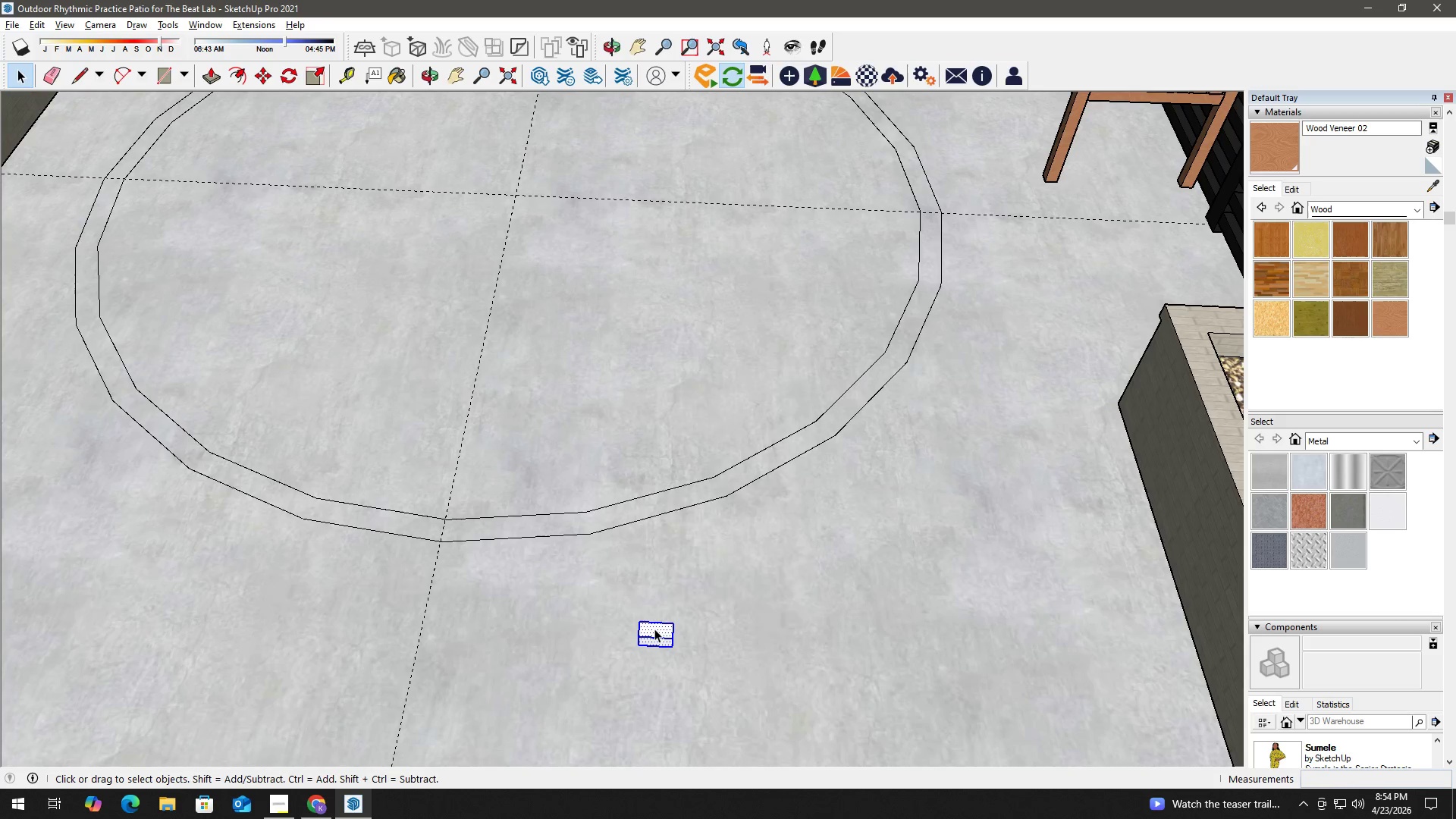 
right_click([654, 629])
 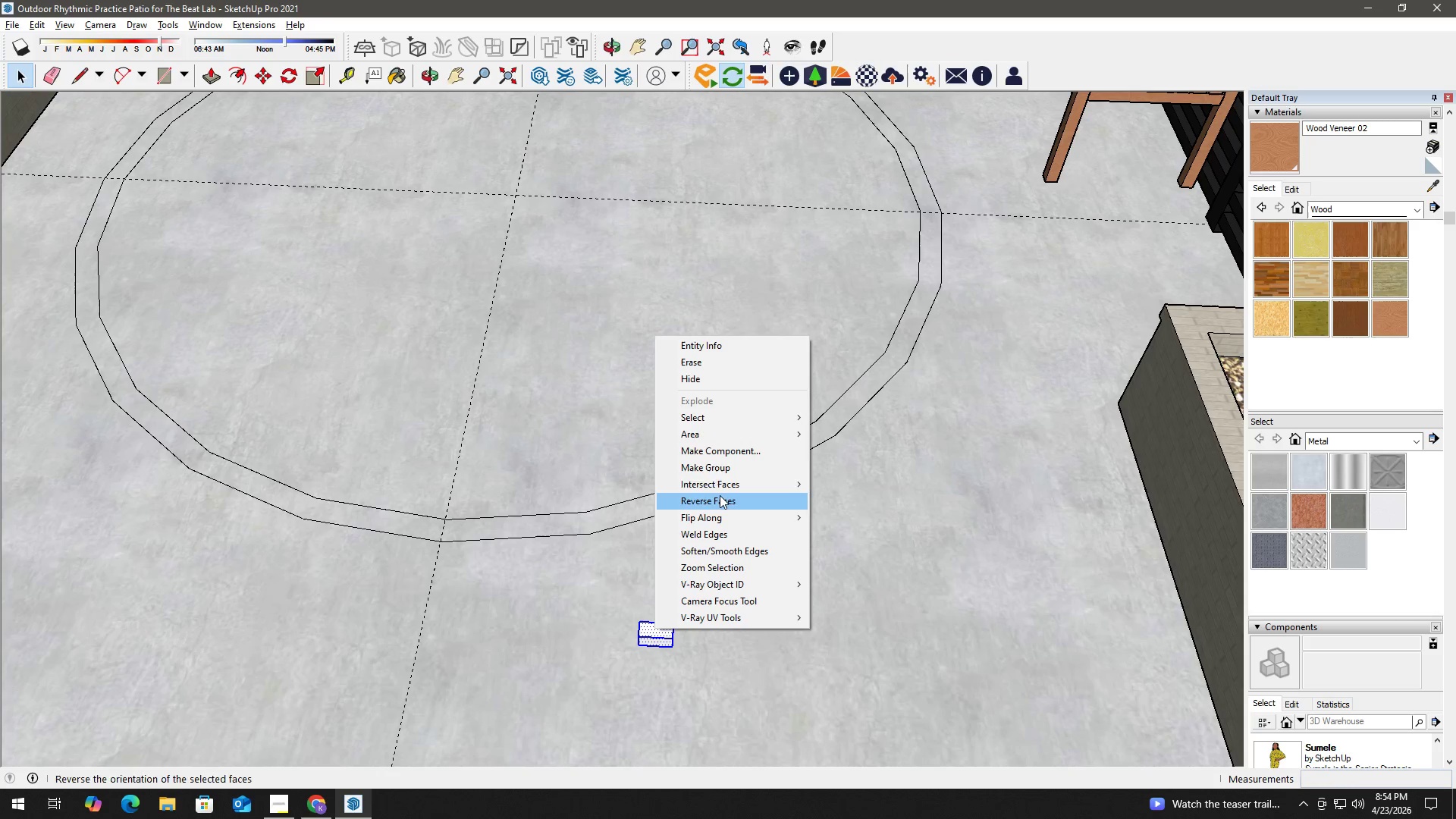 
left_click([730, 469])
 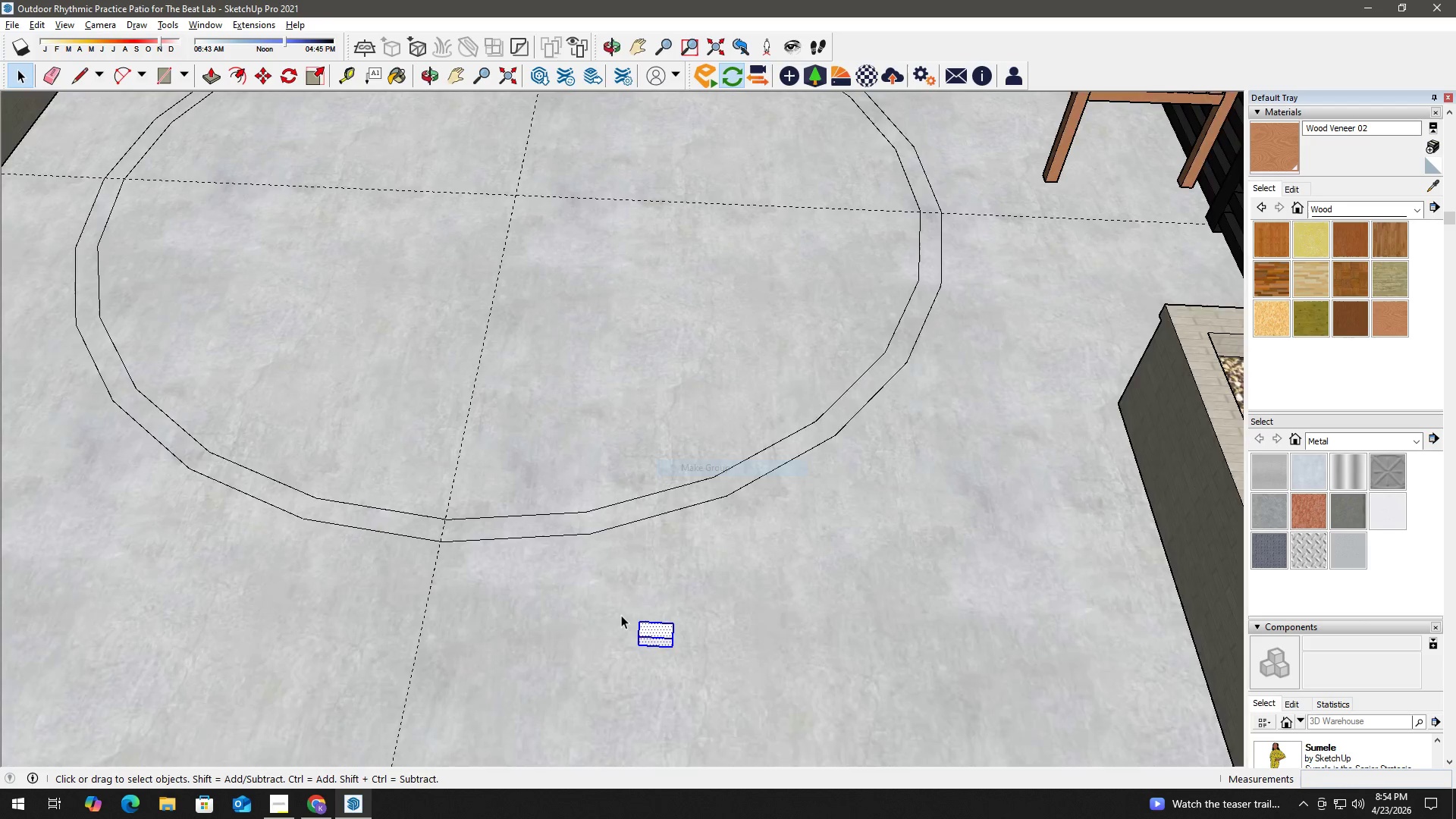 
scroll: coordinate [620, 623], scroll_direction: up, amount: 2.0
 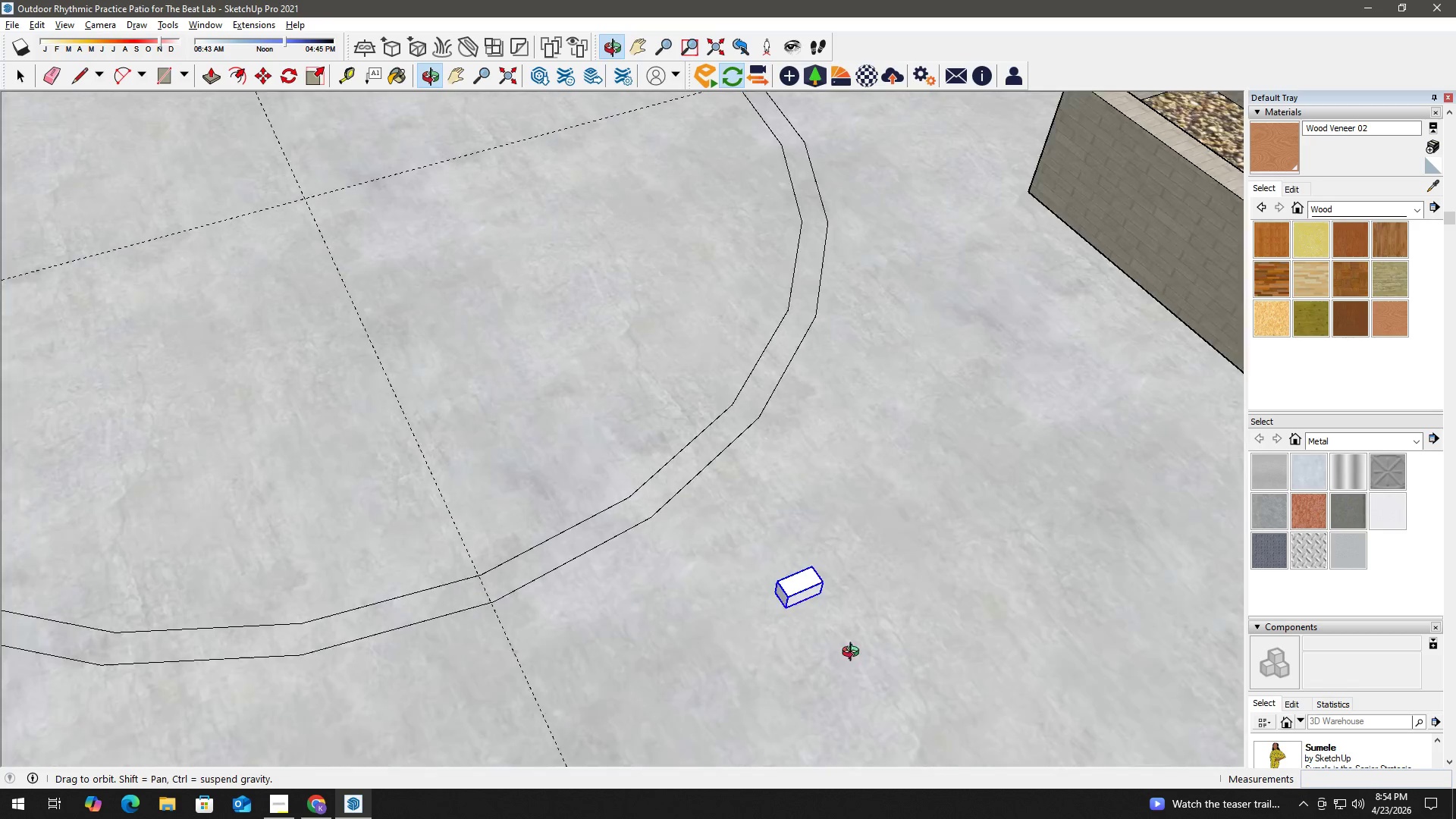 
key(M)
 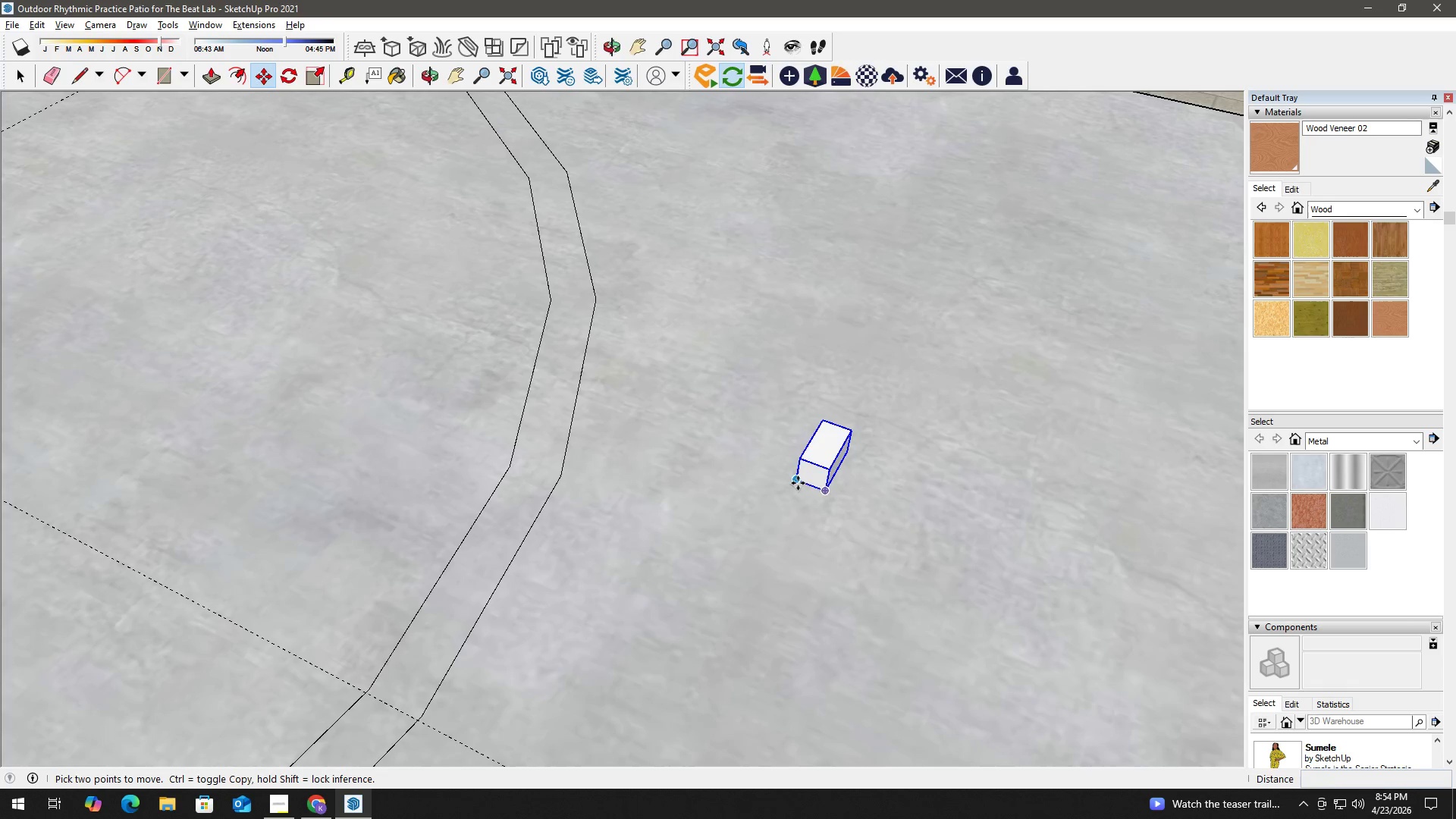 
scroll: coordinate [843, 505], scroll_direction: up, amount: 5.0
 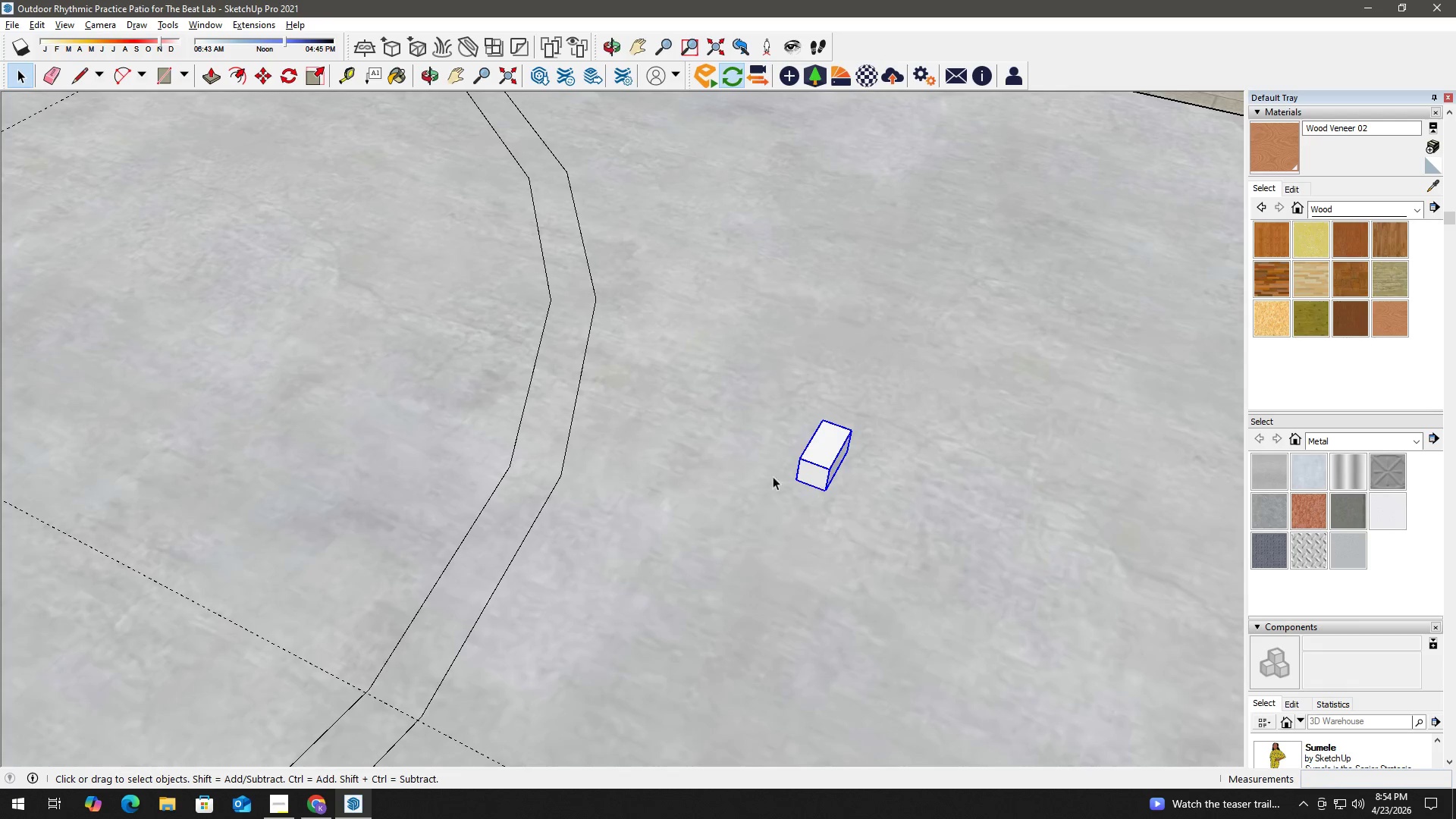 
left_click([799, 483])
 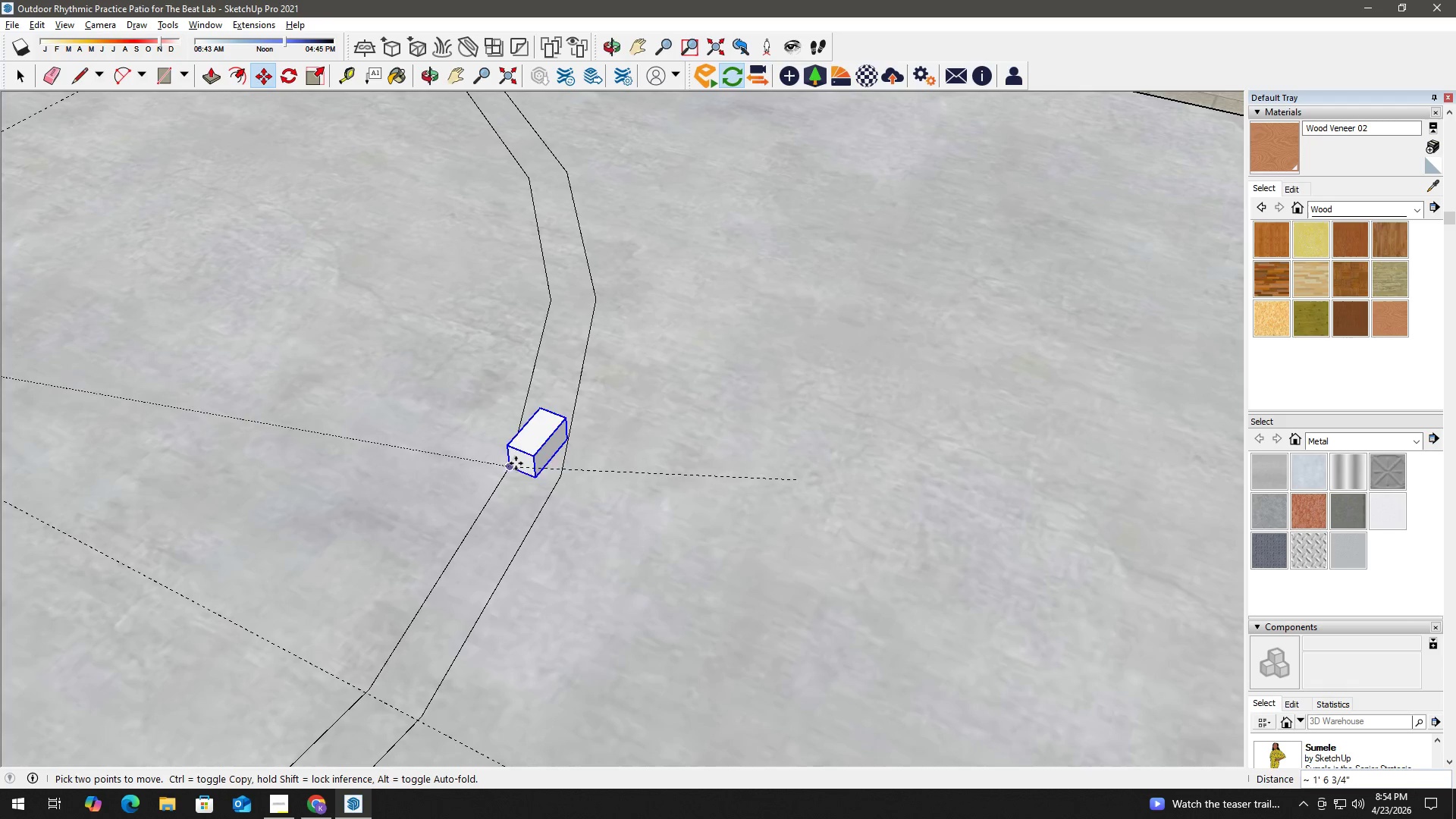 
left_click([519, 465])
 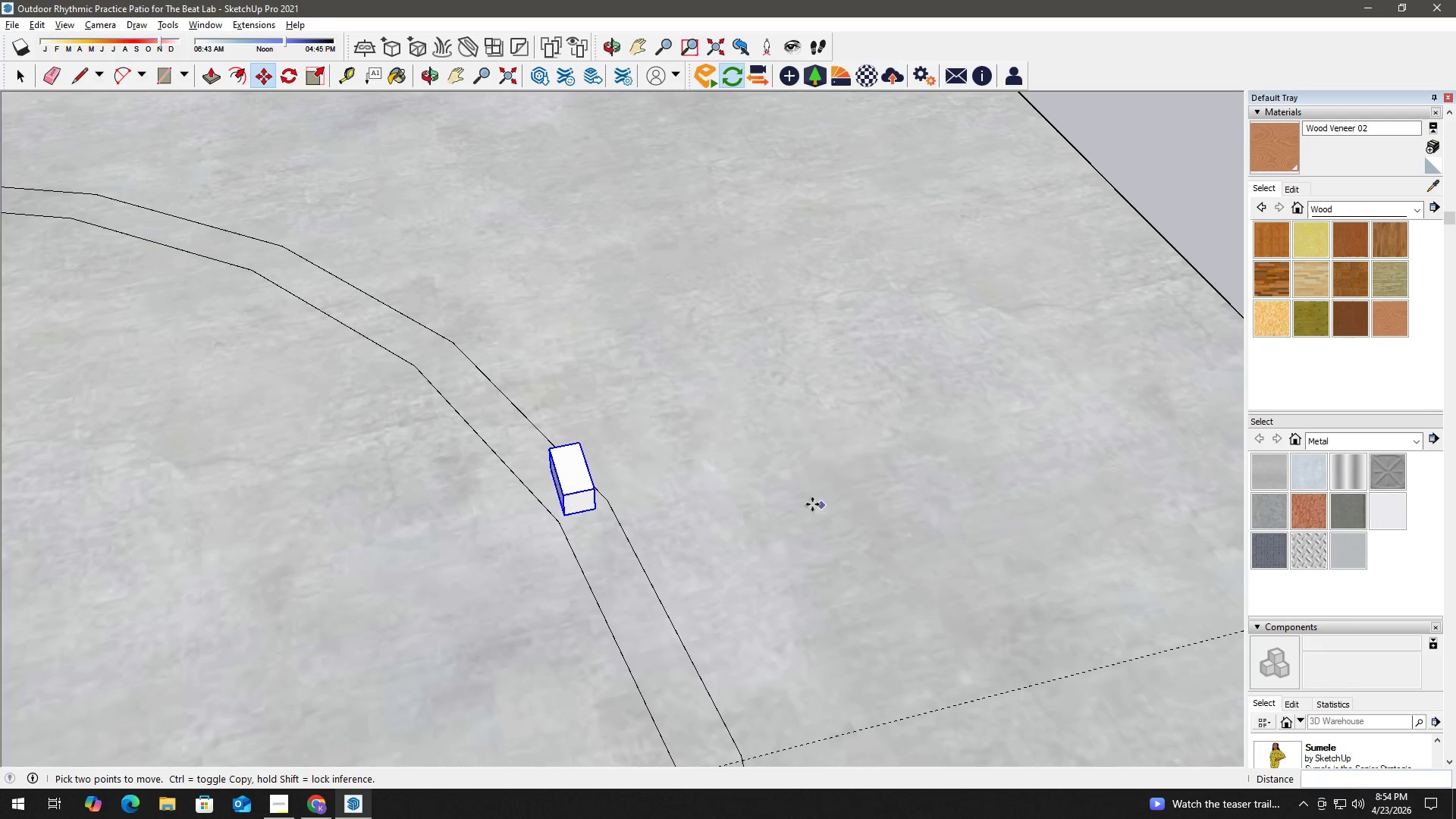 
scroll: coordinate [513, 495], scroll_direction: up, amount: 3.0
 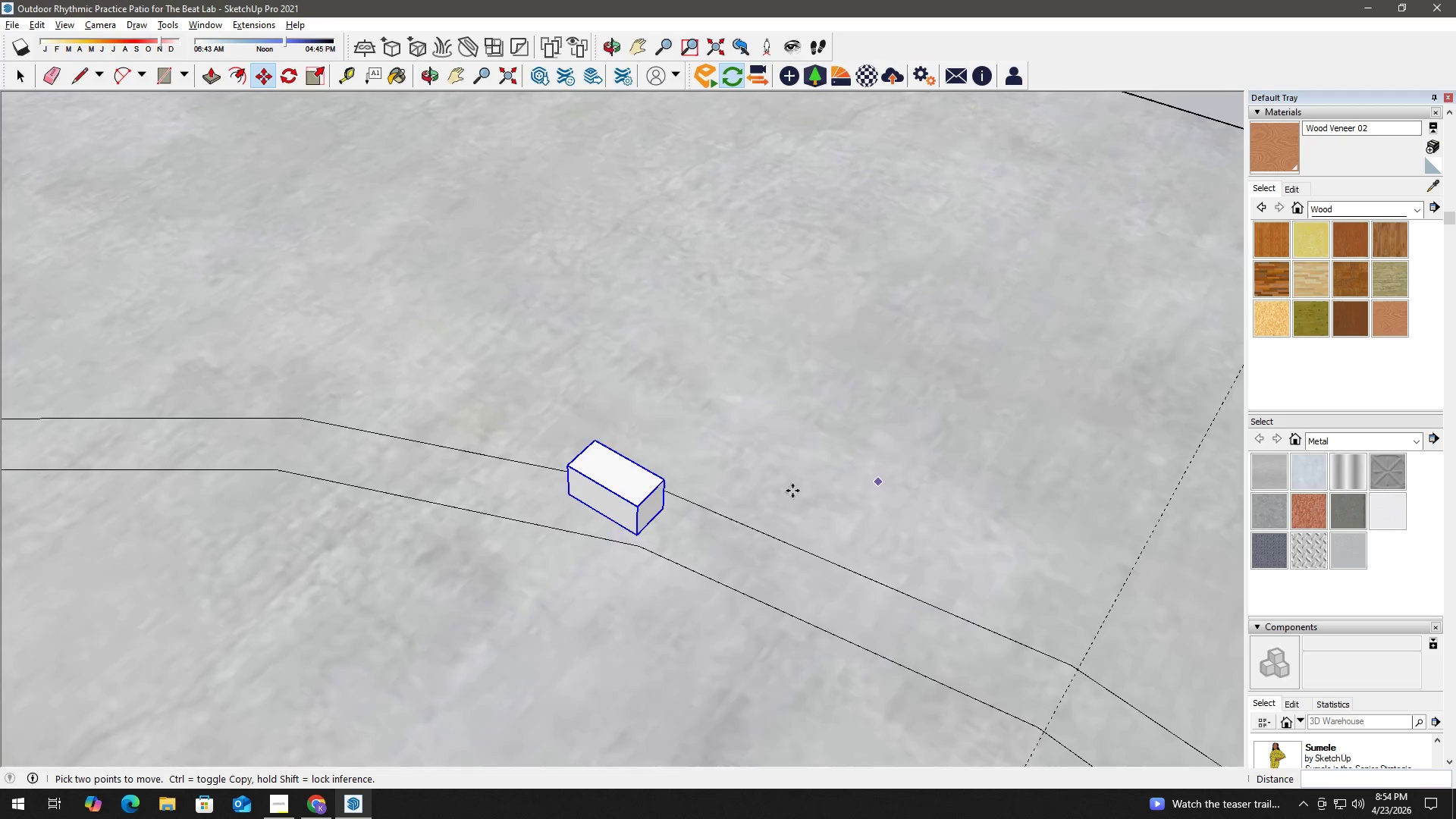 
scroll: coordinate [758, 498], scroll_direction: down, amount: 3.0
 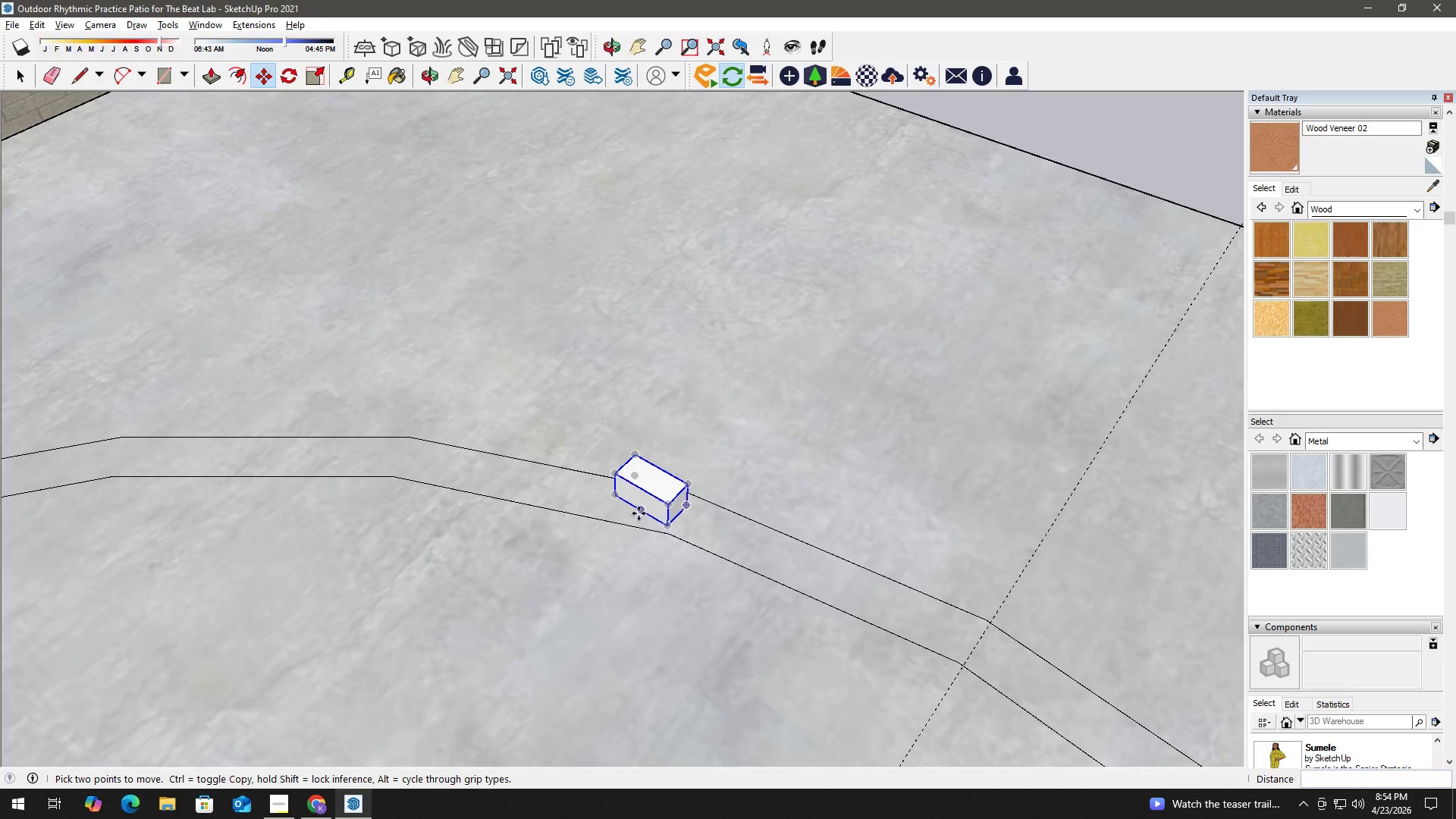 
left_click([638, 512])
 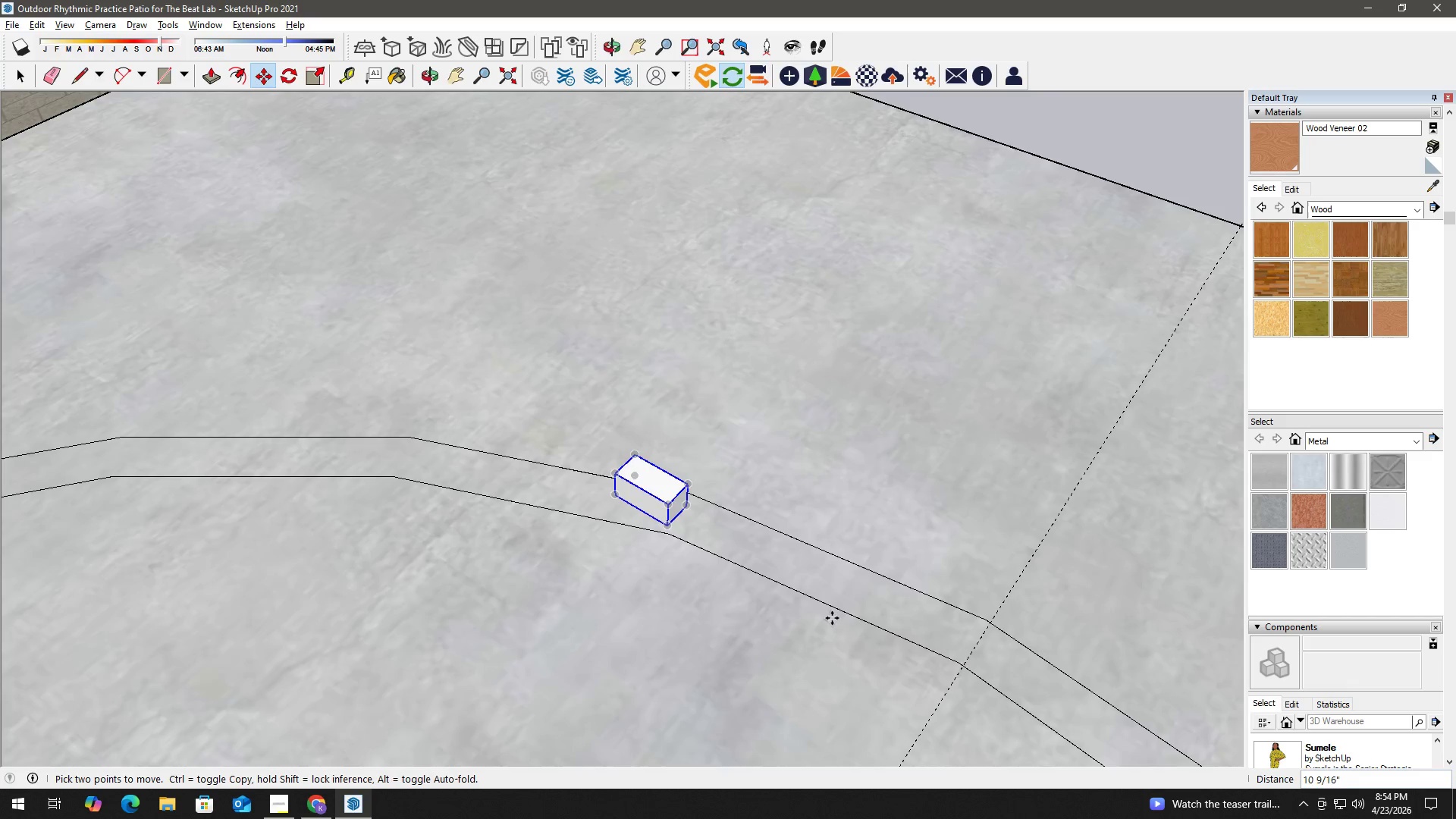 
scroll: coordinate [913, 642], scroll_direction: down, amount: 3.0
 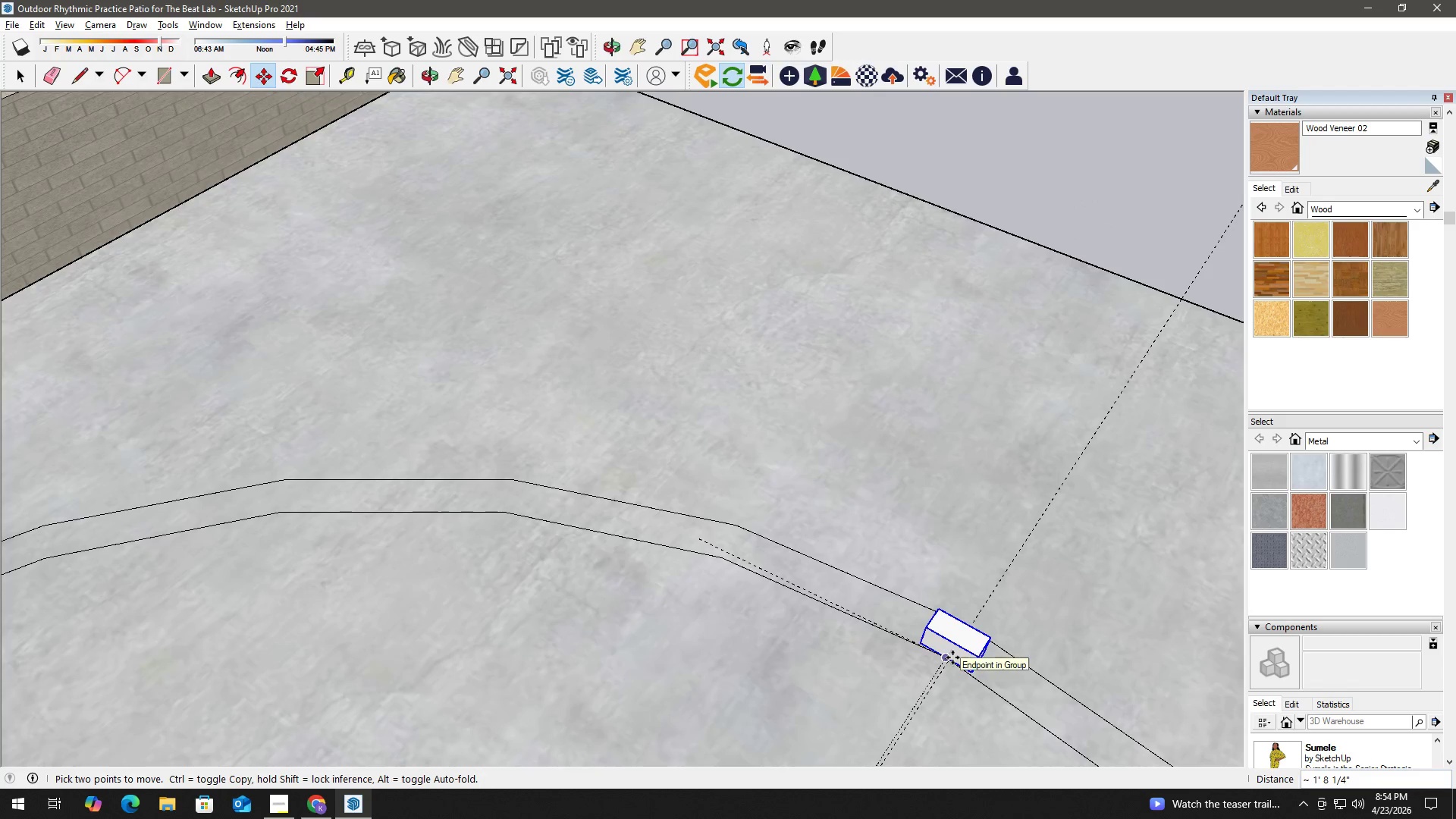 
left_click([952, 657])
 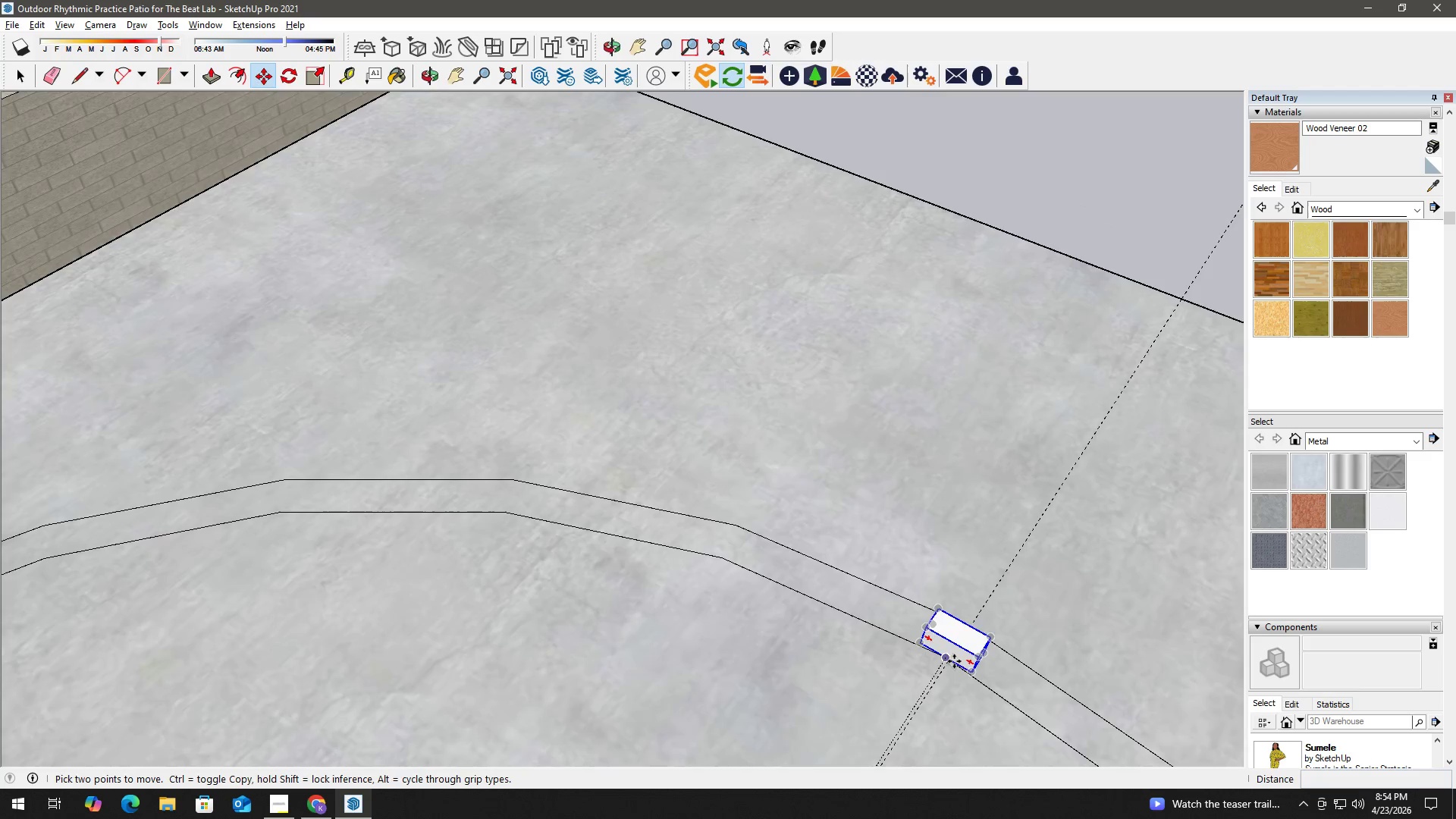 
scroll: coordinate [954, 661], scroll_direction: down, amount: 1.0
 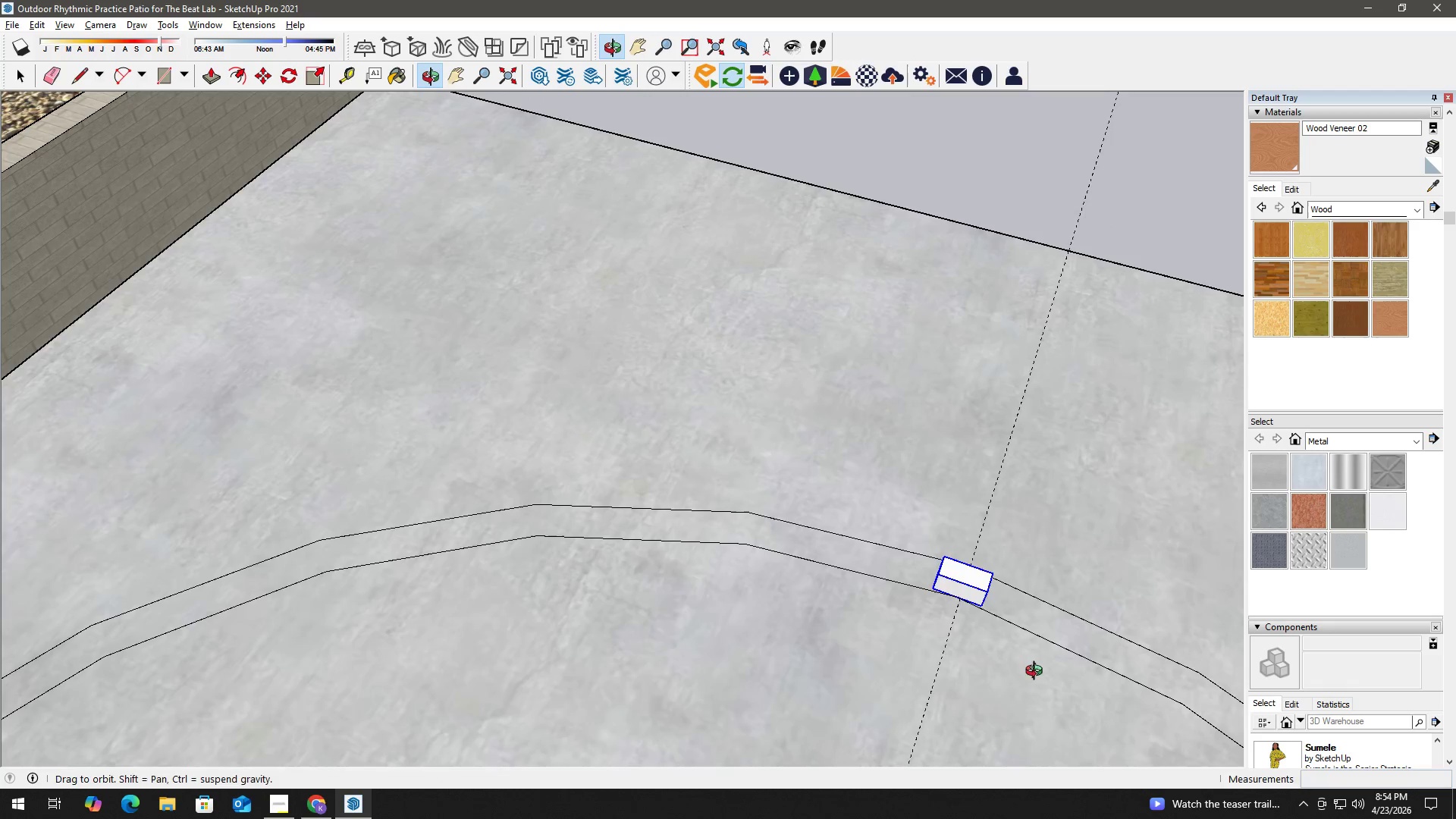 
scroll: coordinate [958, 604], scroll_direction: up, amount: 5.0
 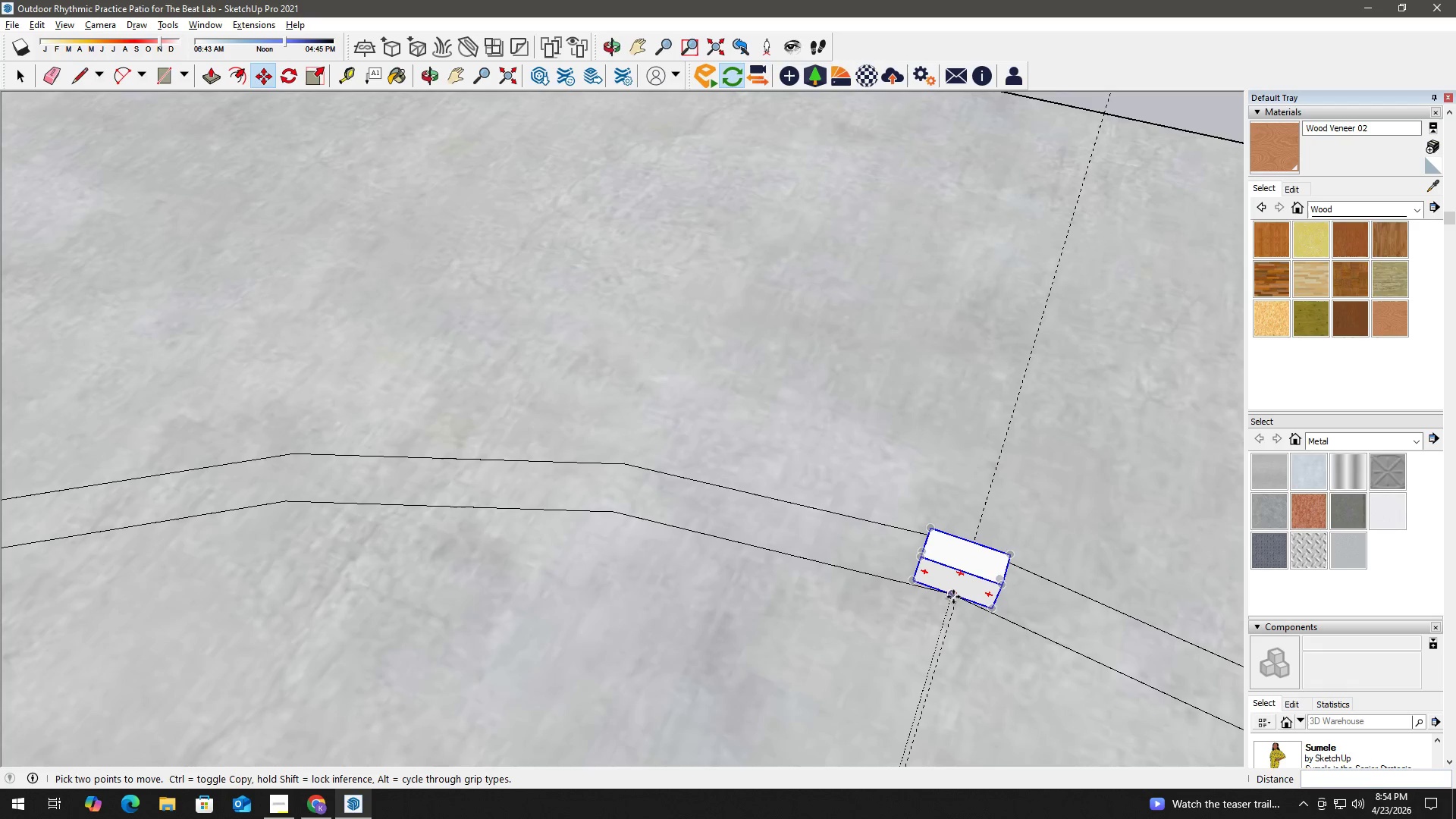 
left_click([953, 596])
 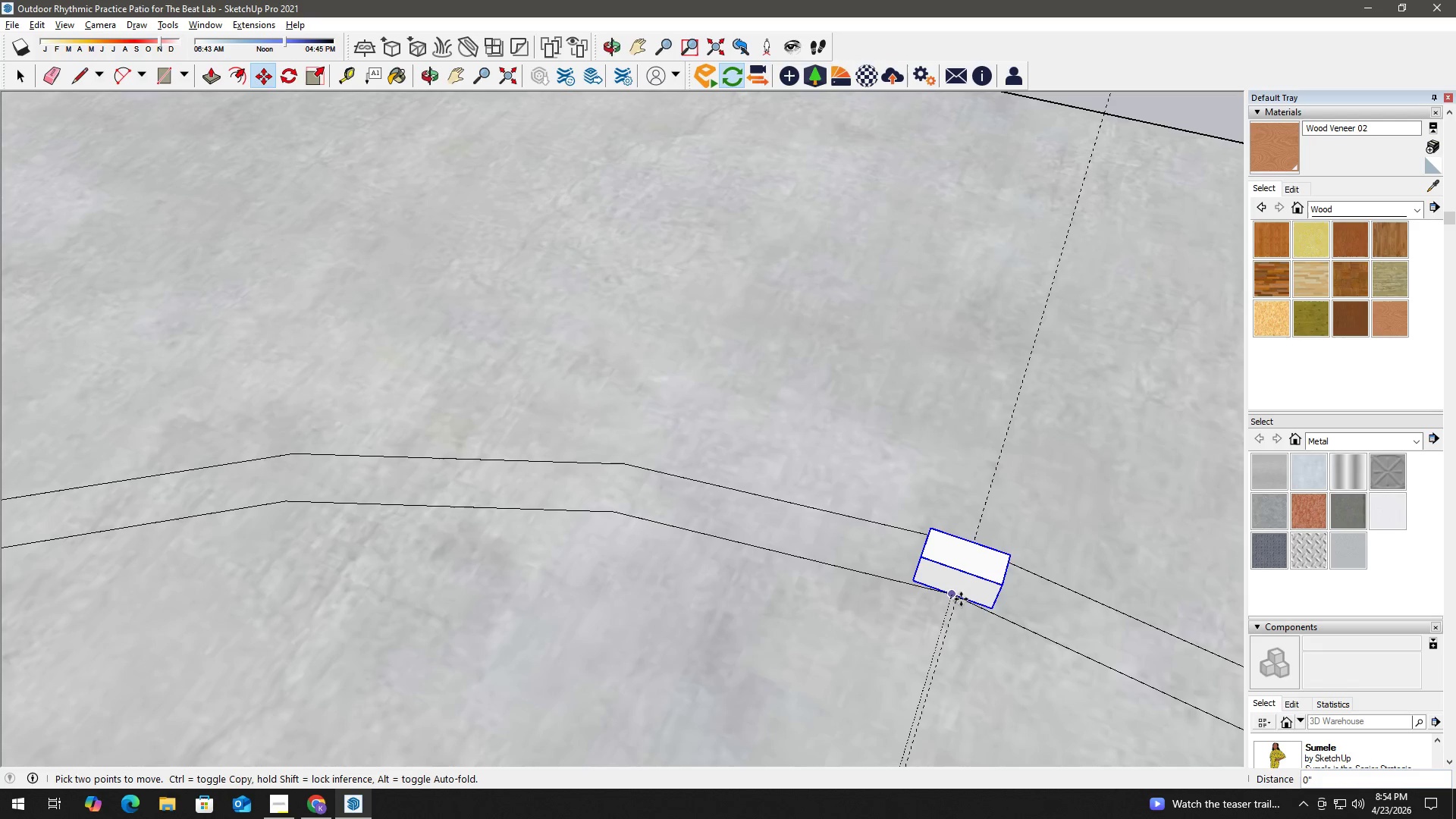 
scroll: coordinate [968, 595], scroll_direction: up, amount: 6.0
 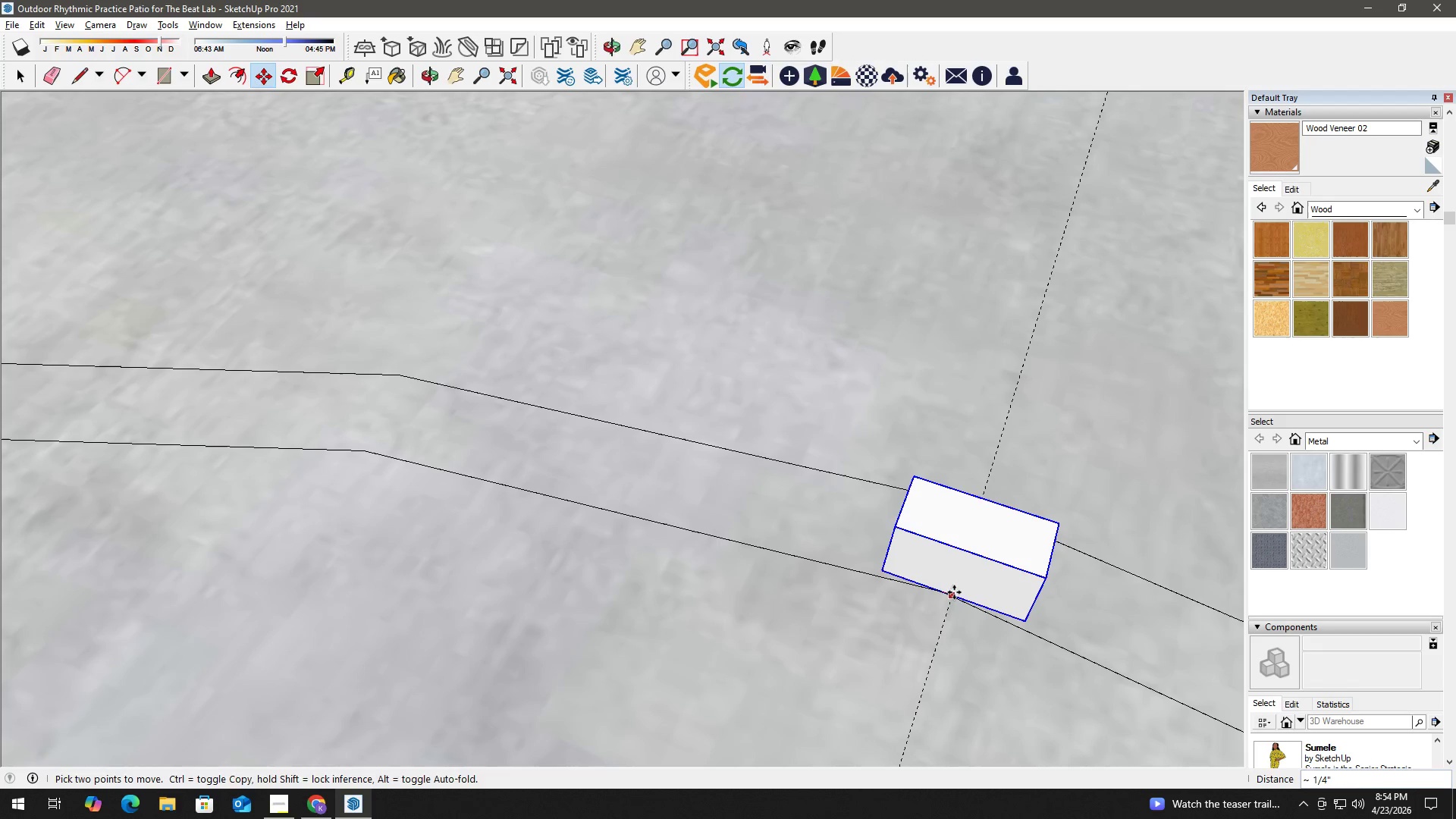 
scroll: coordinate [739, 564], scroll_direction: down, amount: 23.0
 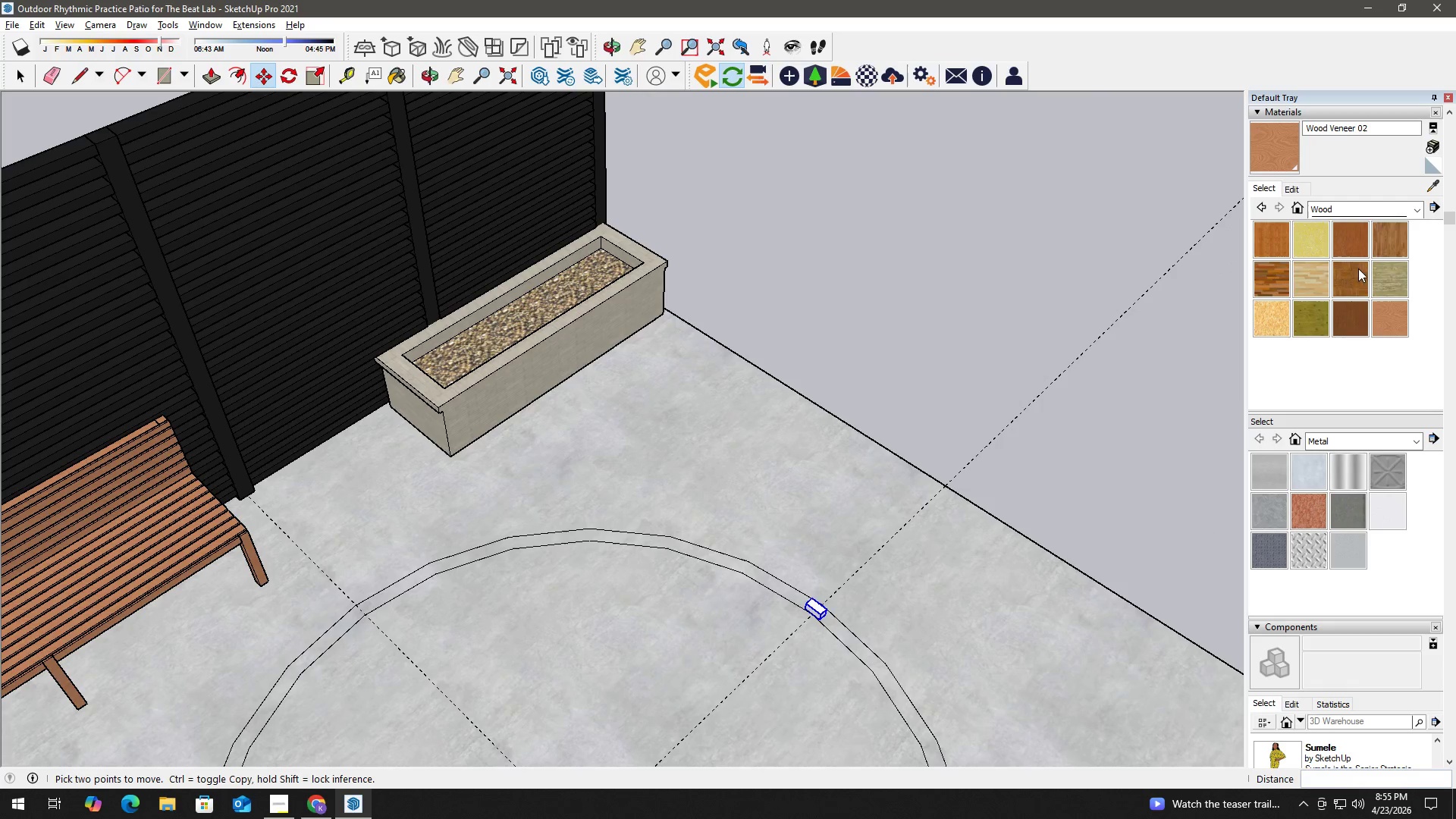 
left_click([1372, 209])
 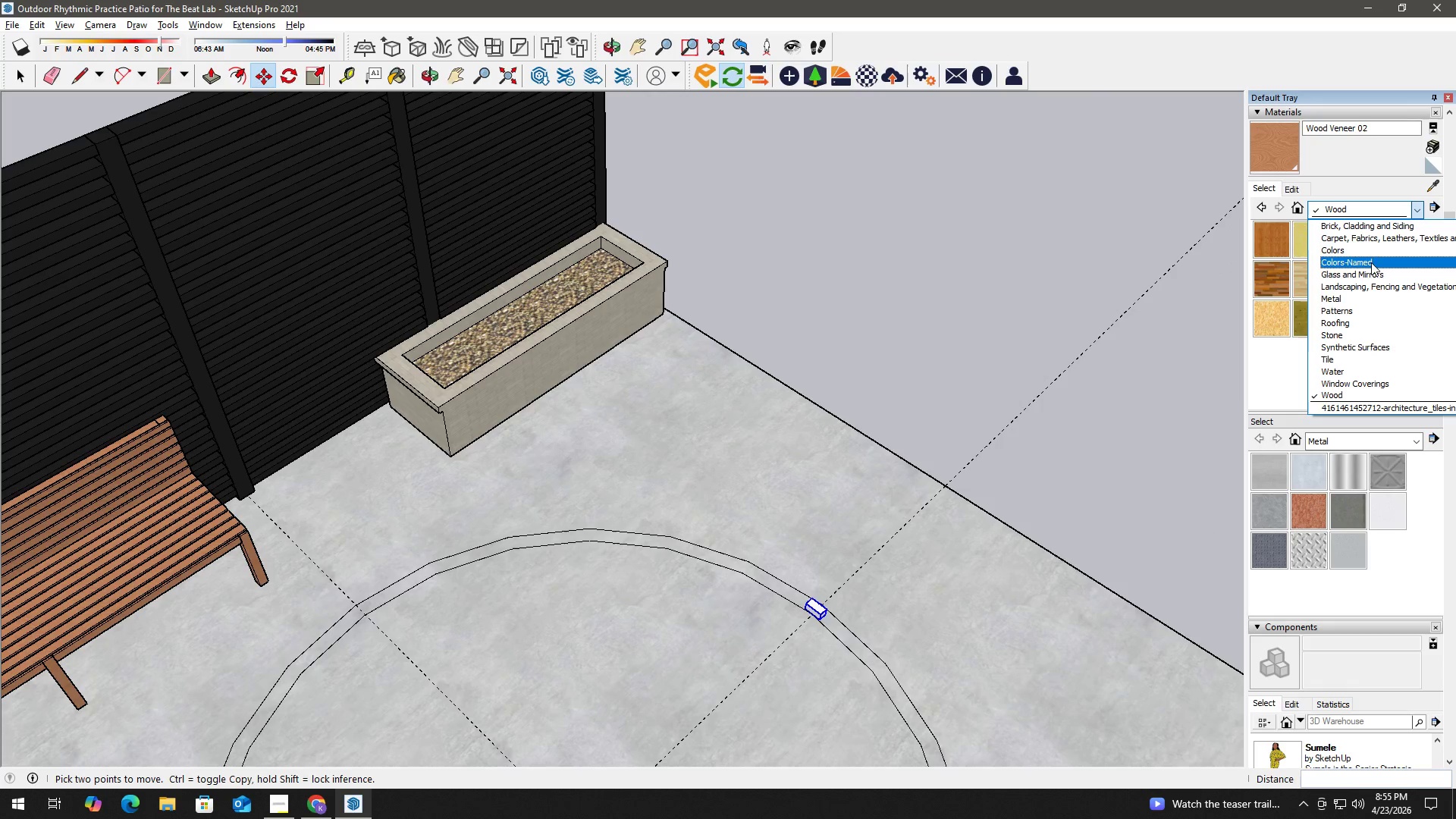 
scroll: coordinate [1404, 360], scroll_direction: up, amount: 2.0
 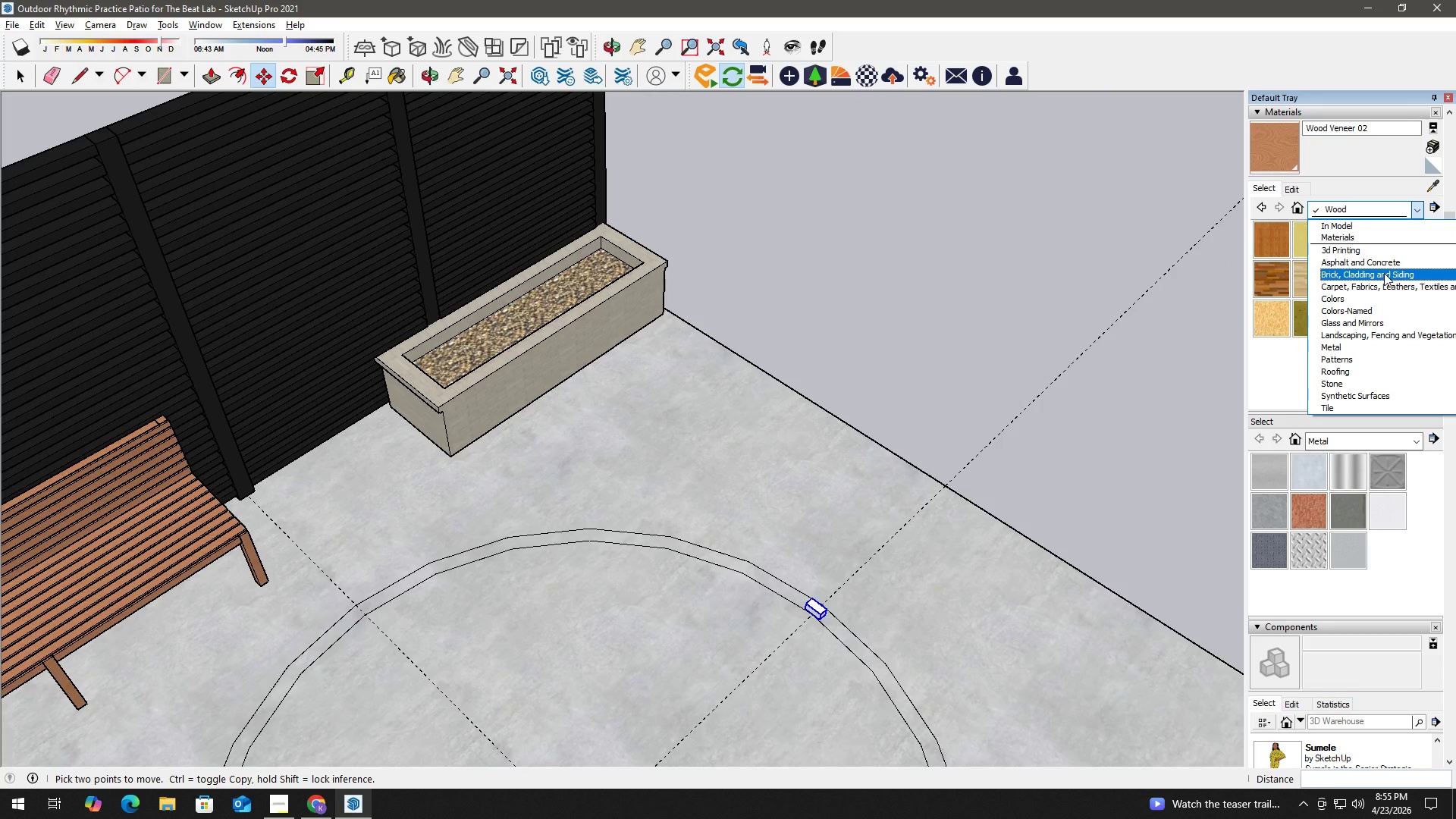 
left_click([1384, 273])
 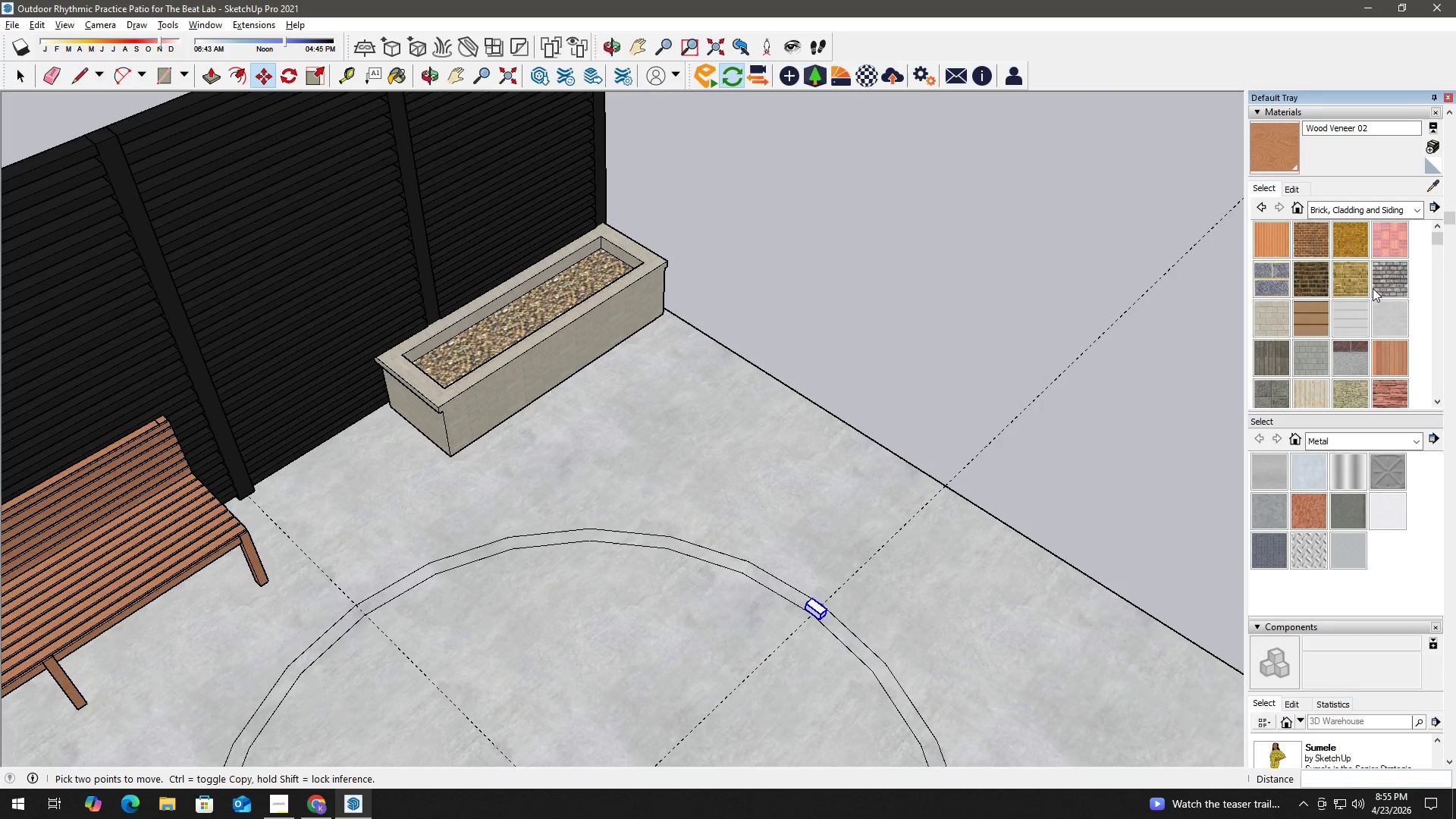 
left_click([1391, 283])
 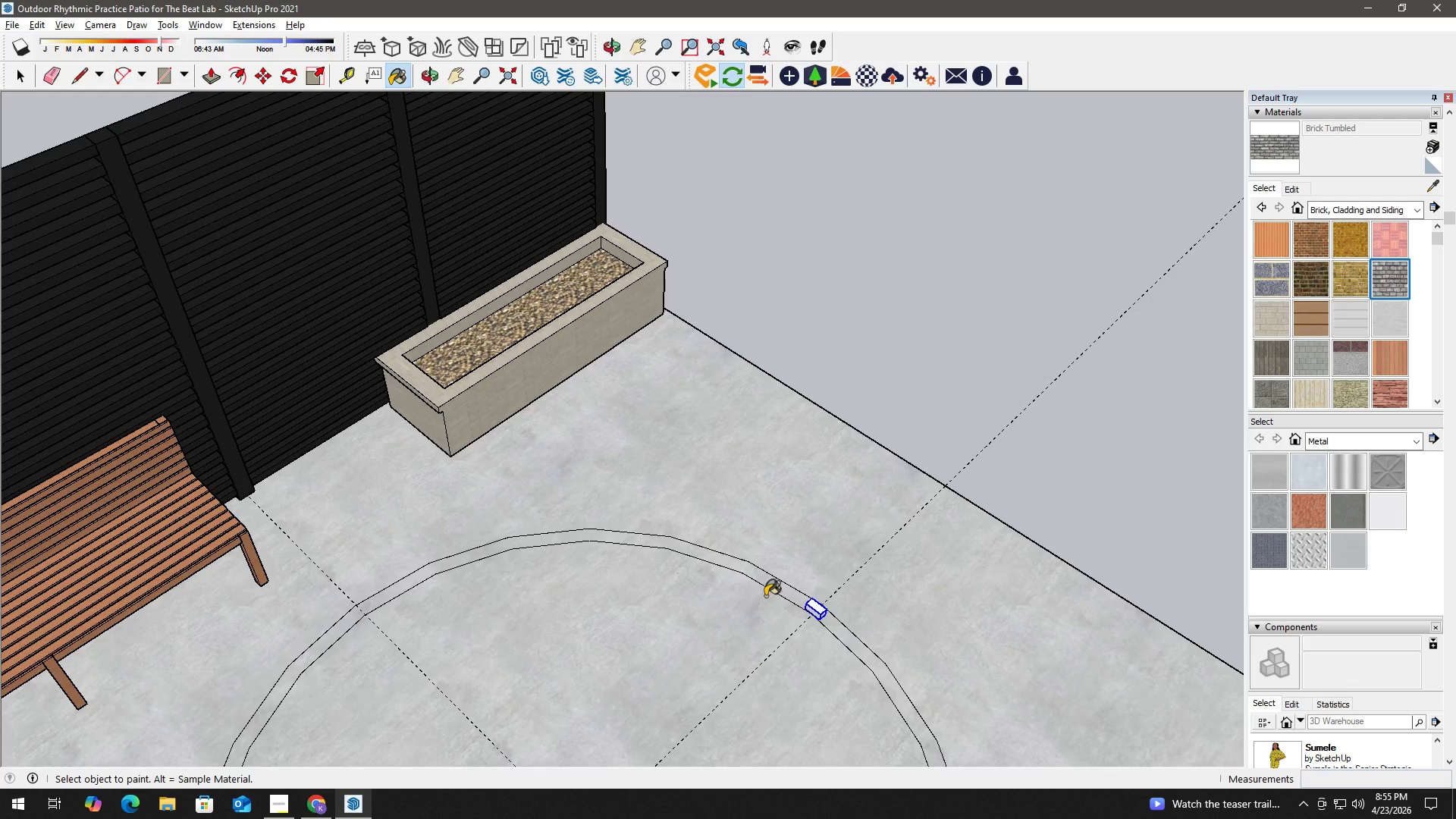 
key(Space)
 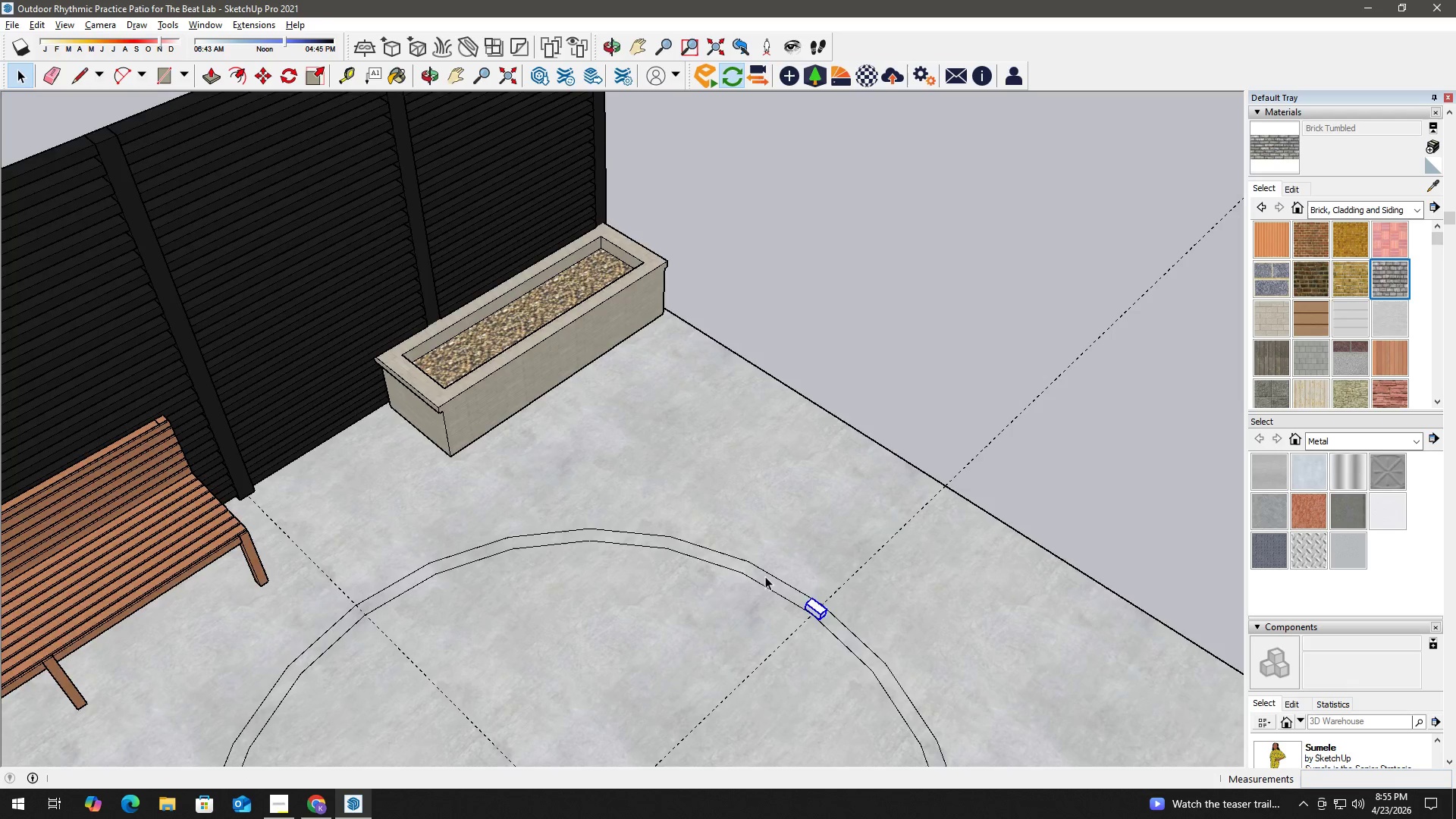 
double_click([765, 576])
 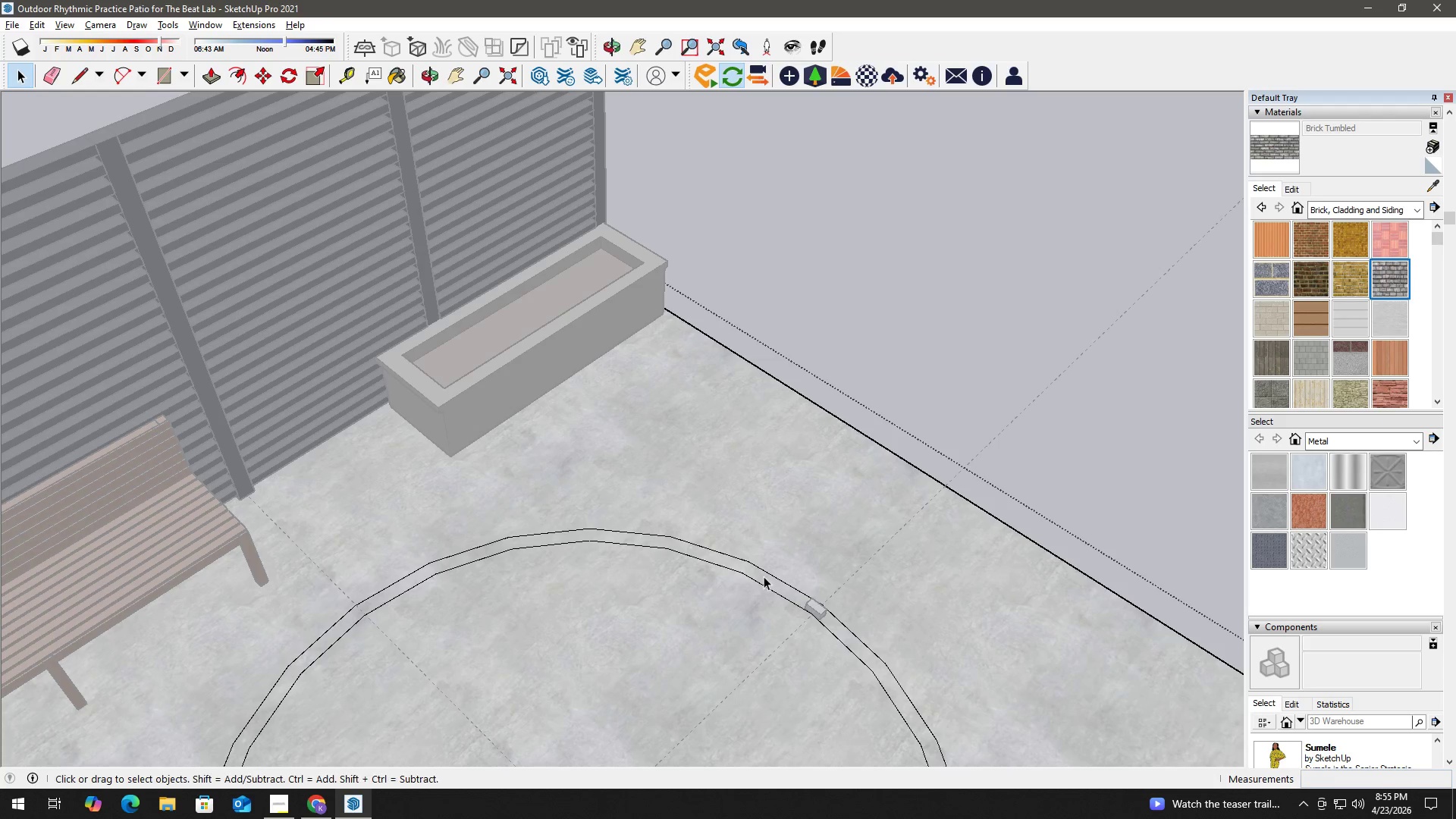 
triple_click([764, 576])
 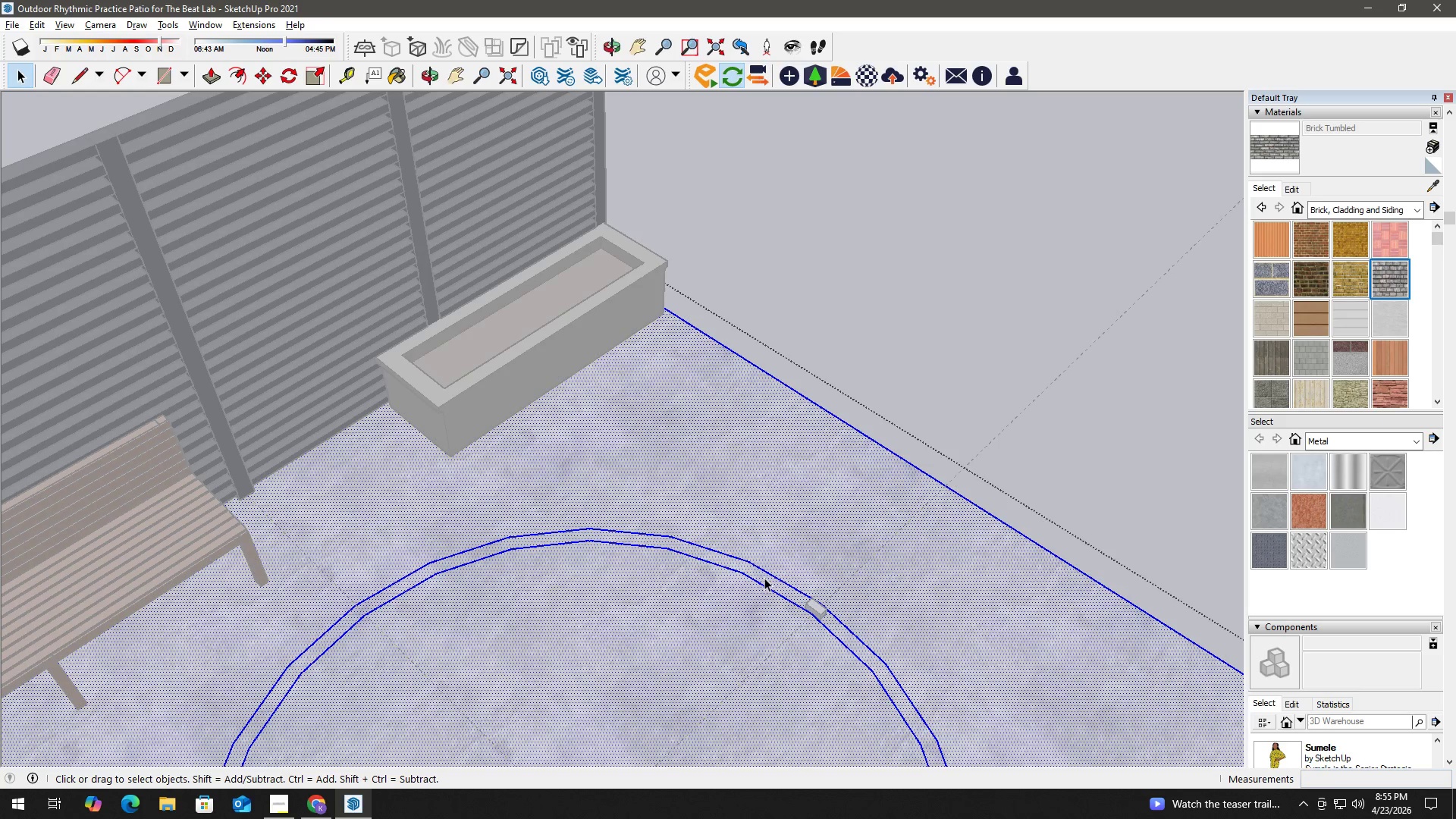 
triple_click([768, 582])
 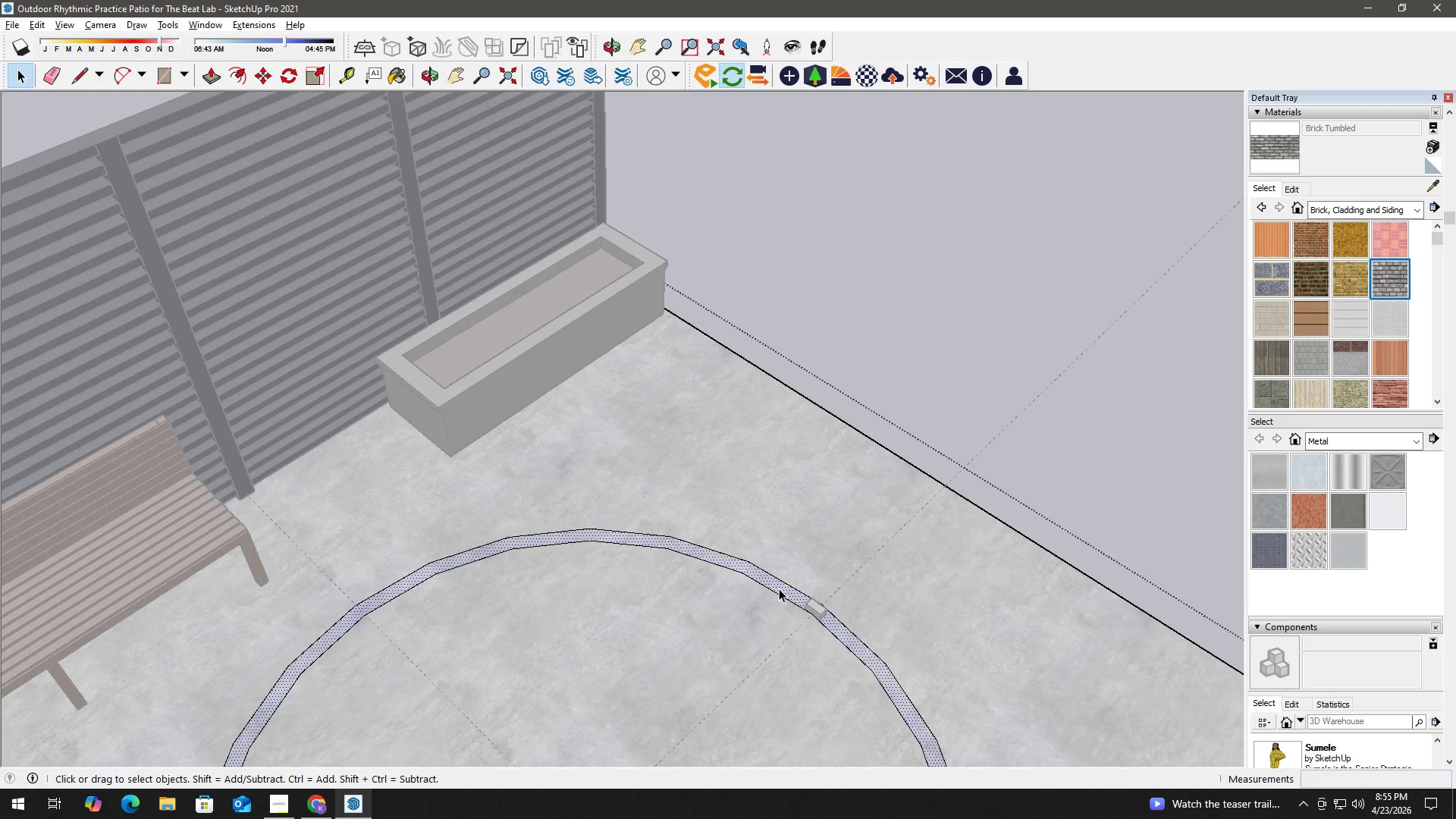 
key(B)
 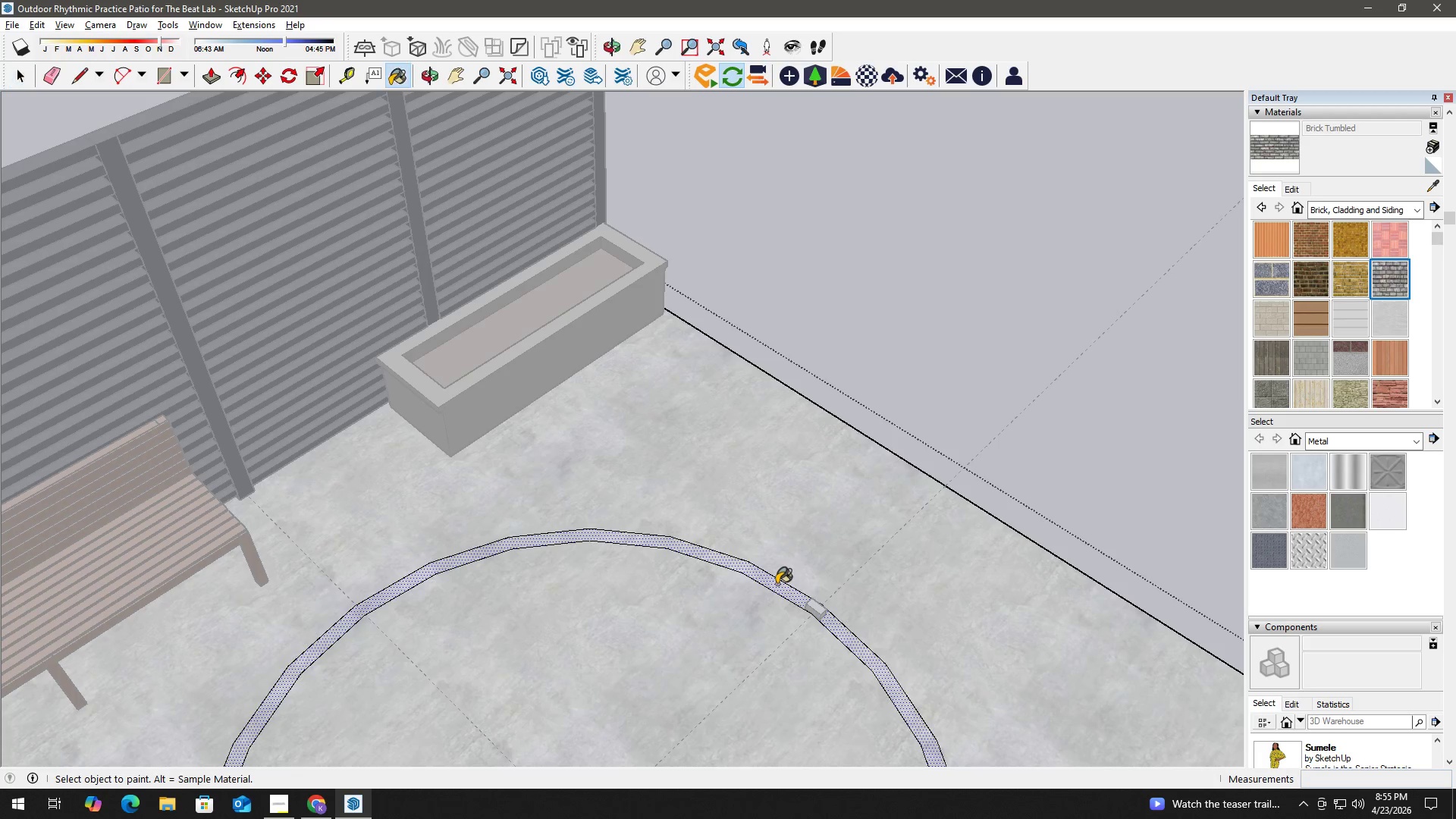 
left_click([777, 584])
 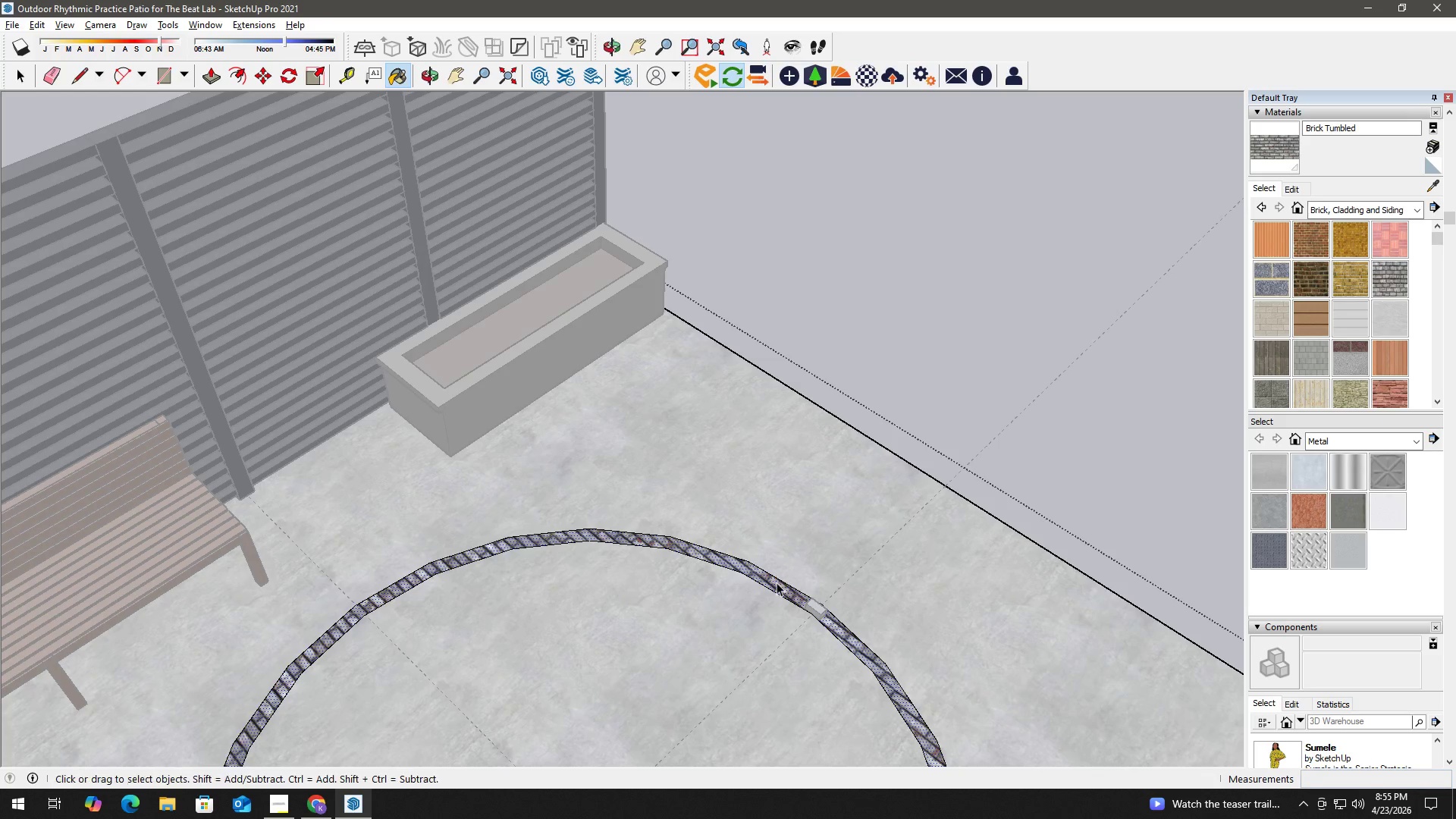 
key(Space)
 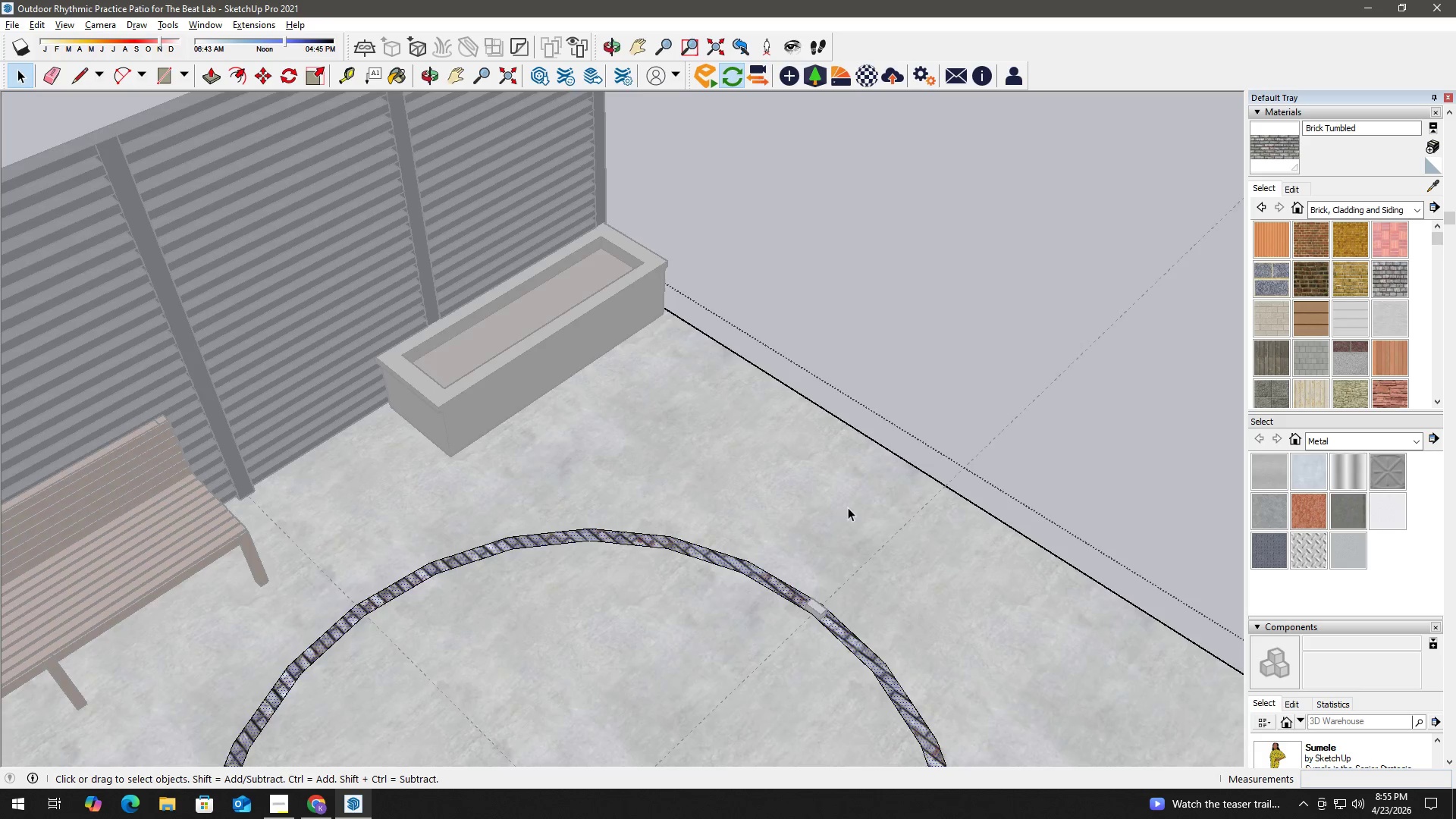 
key(Escape)
 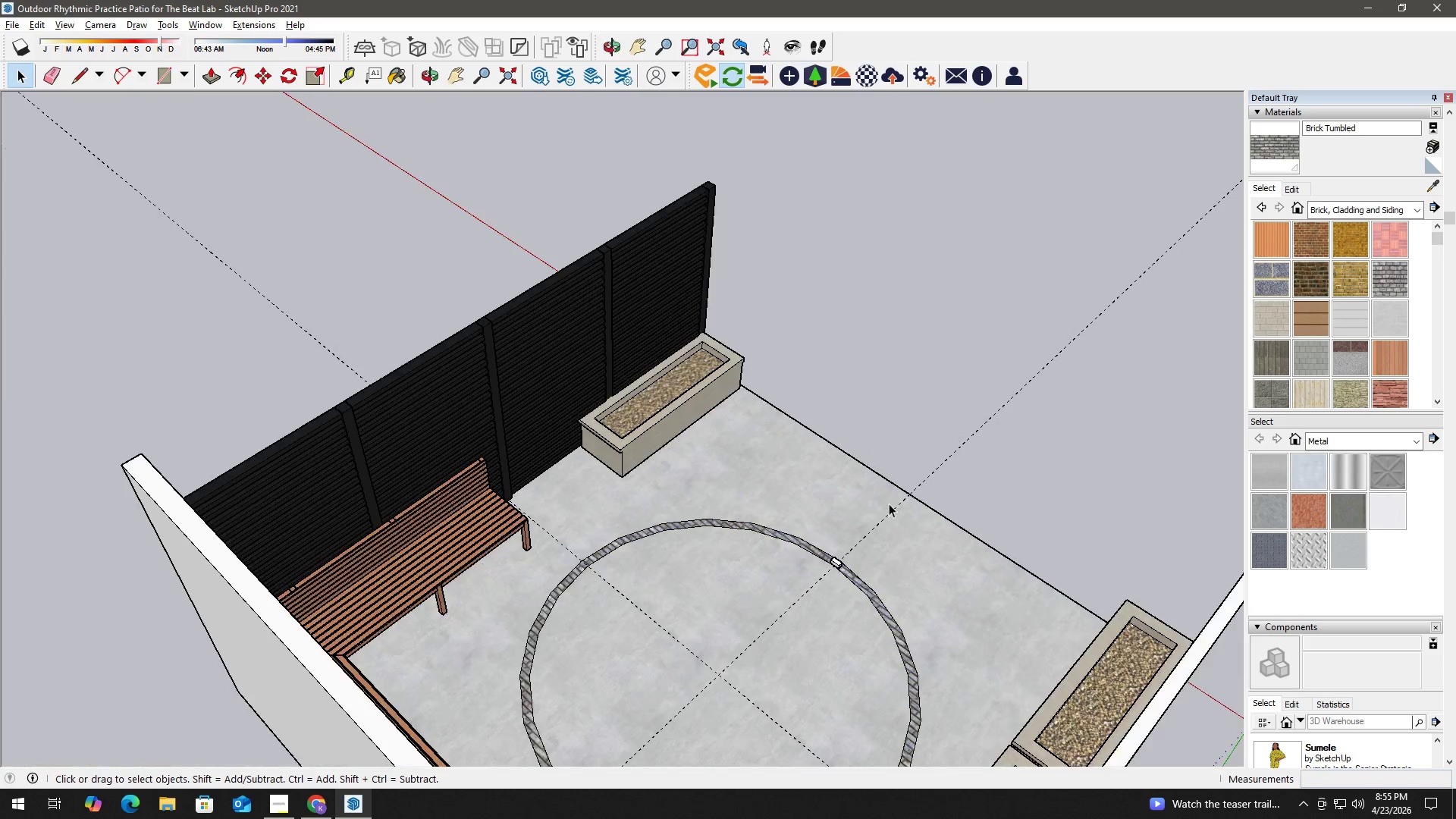 
key(Escape)
 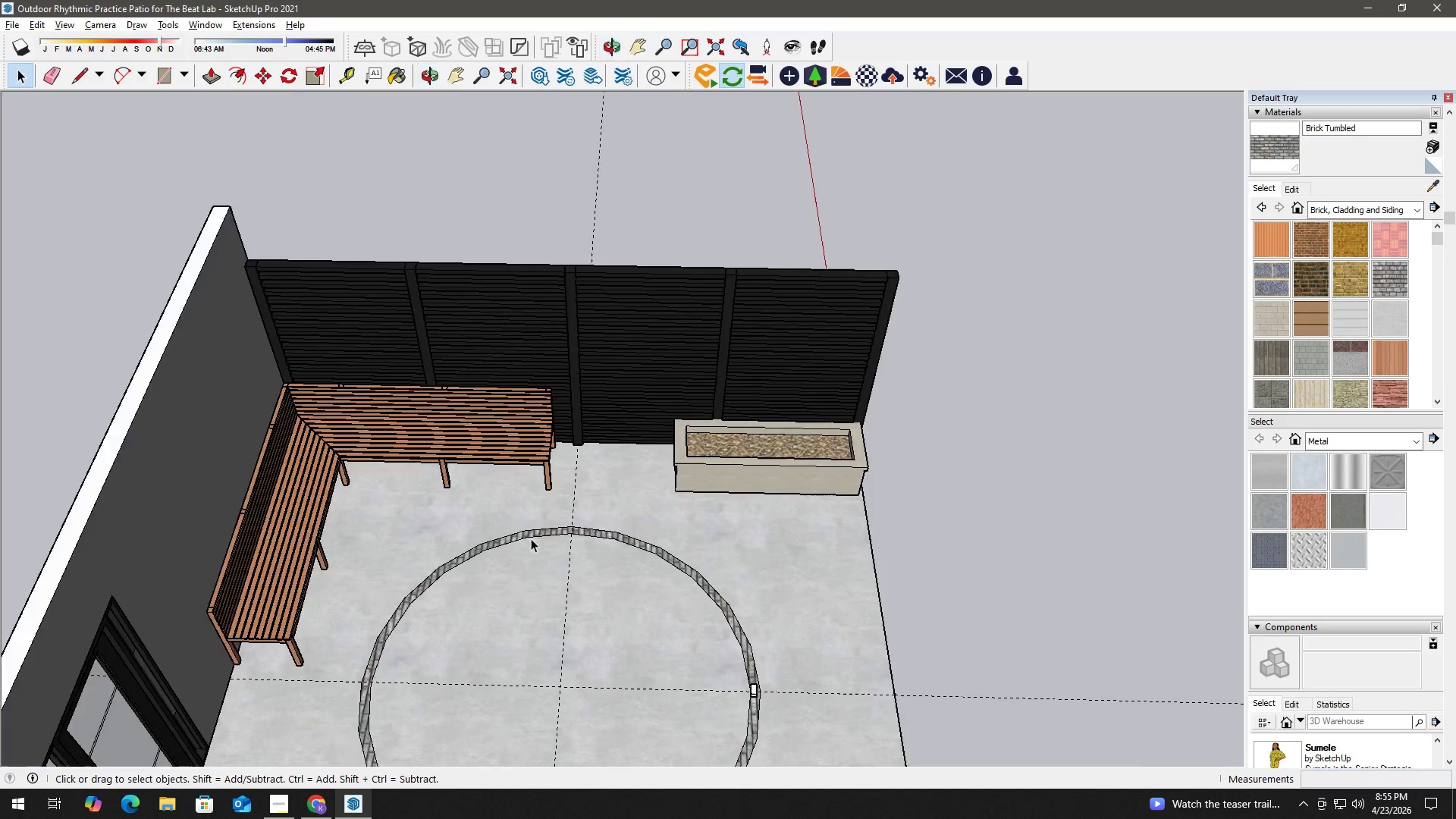 
scroll: coordinate [752, 547], scroll_direction: down, amount: 8.0
 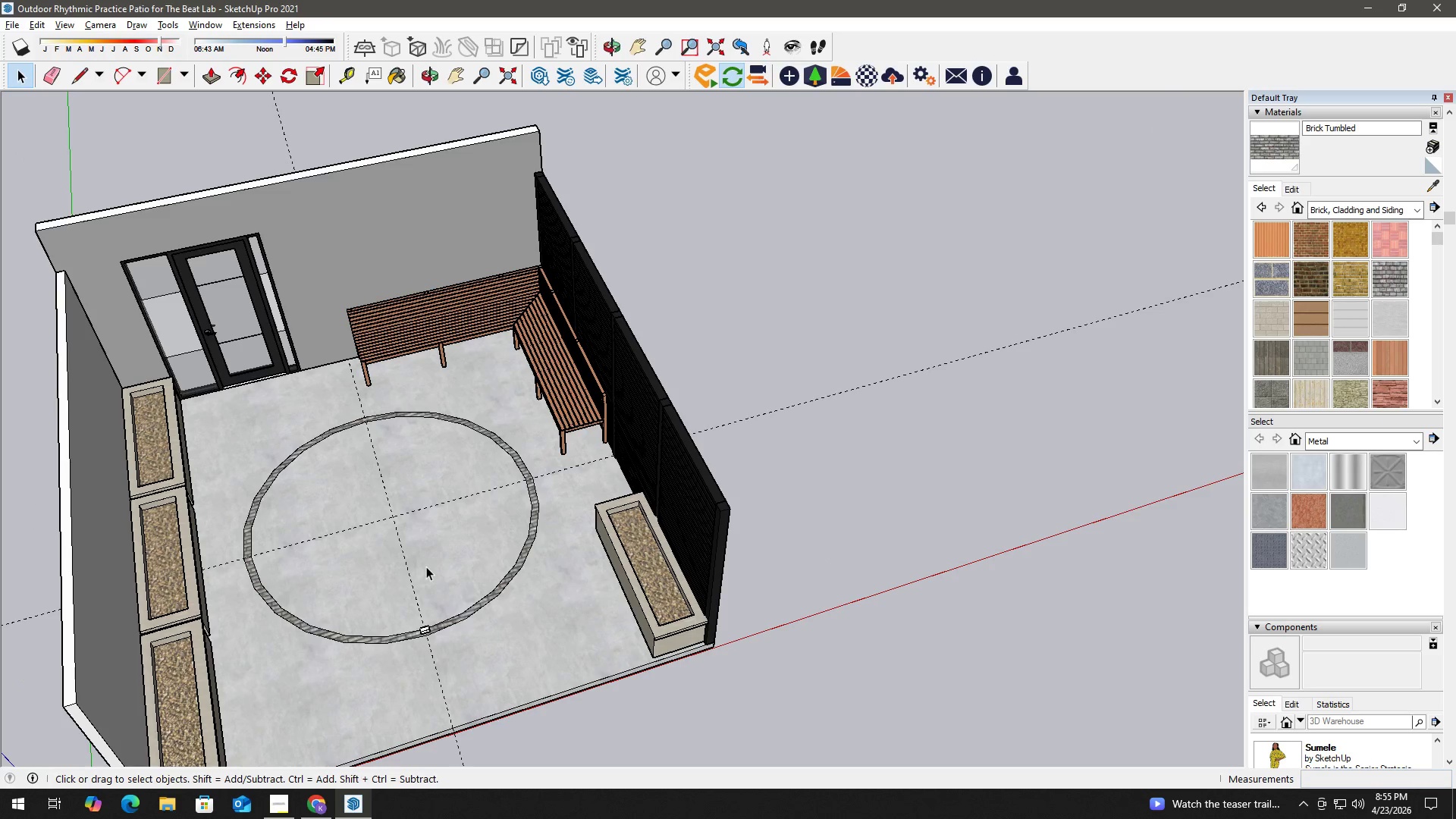 
scroll: coordinate [428, 563], scroll_direction: up, amount: 3.0
 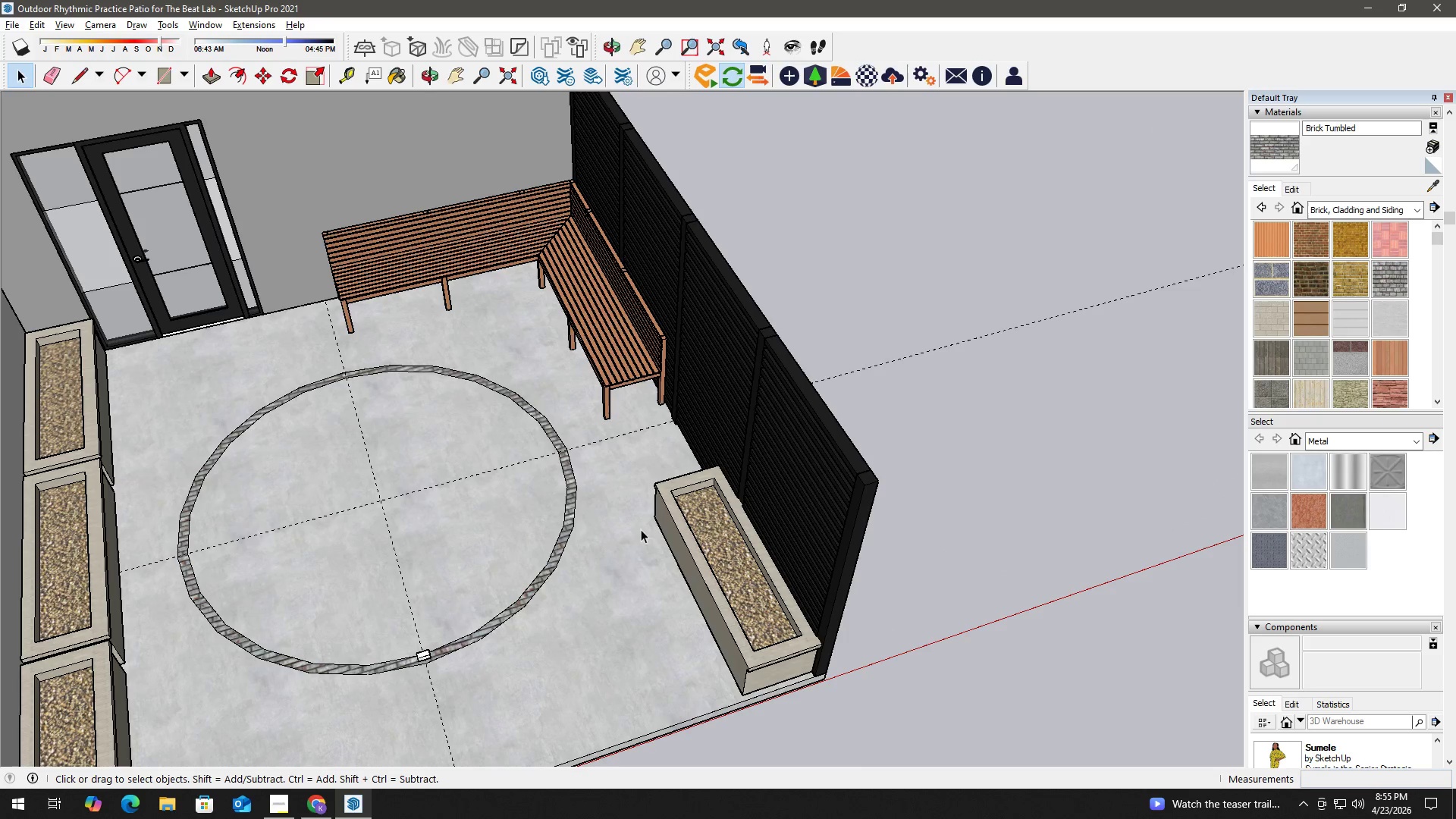 
double_click([564, 580])
 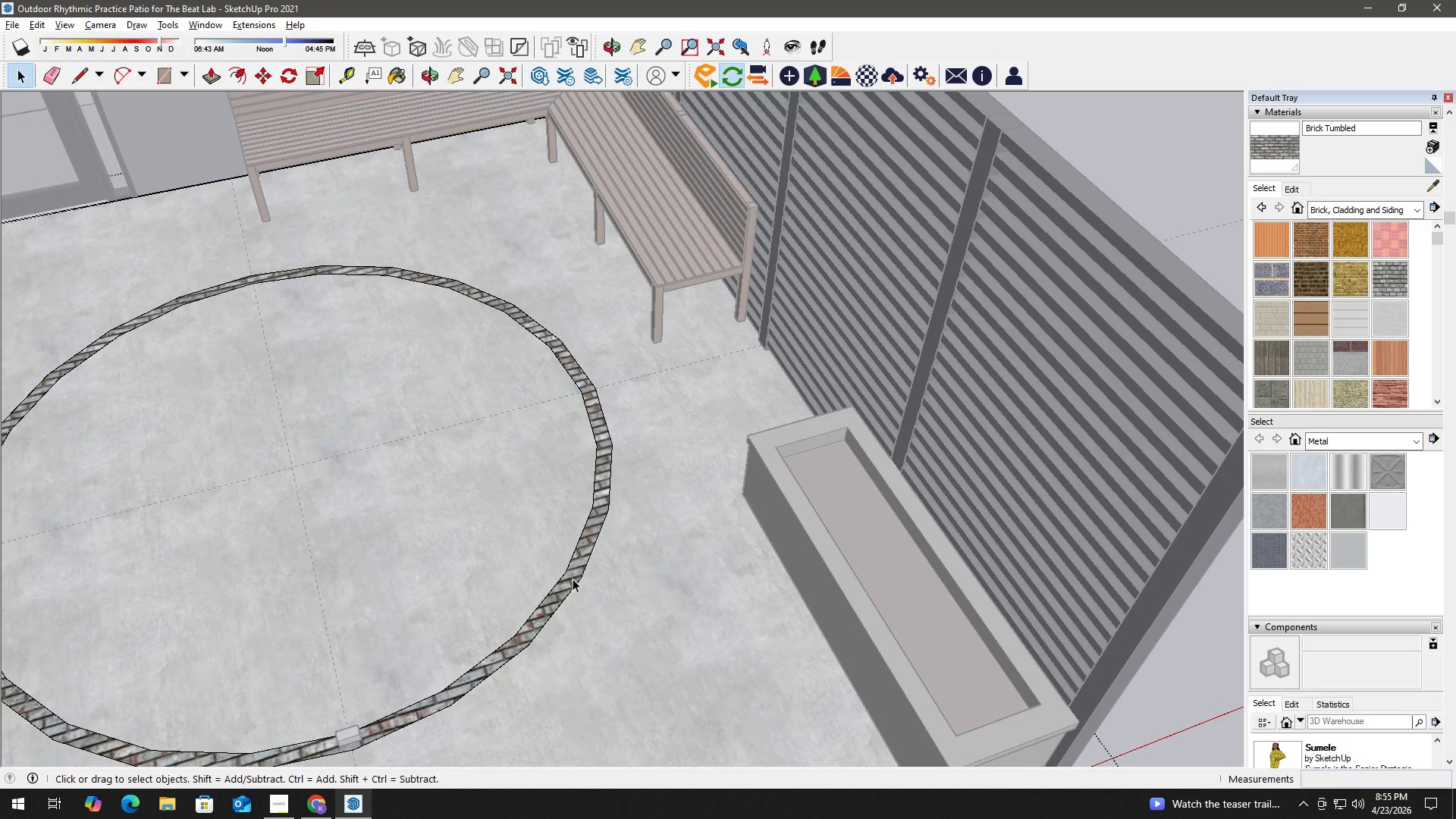 
scroll: coordinate [592, 585], scroll_direction: up, amount: 5.0
 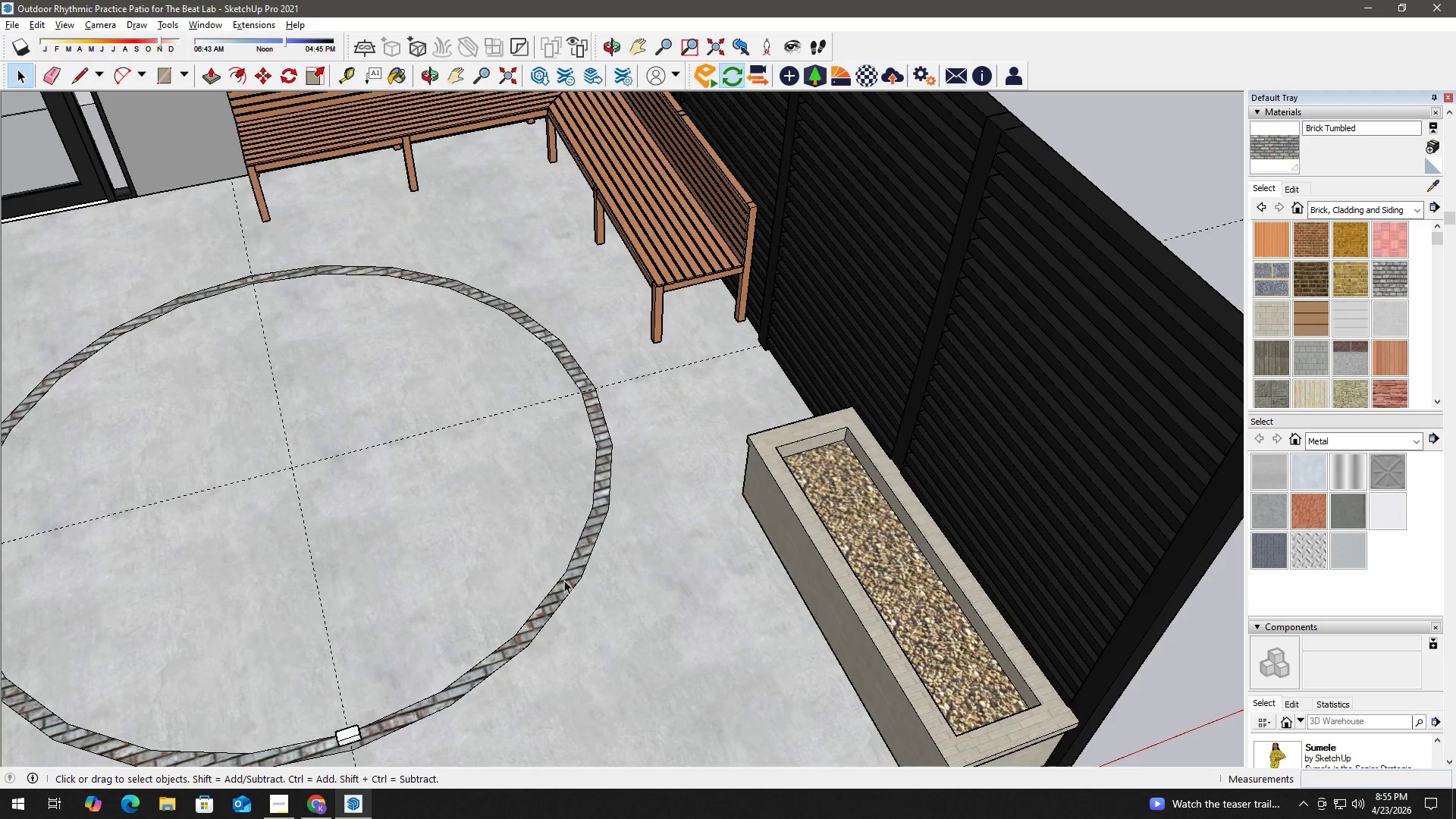 
triple_click([573, 578])
 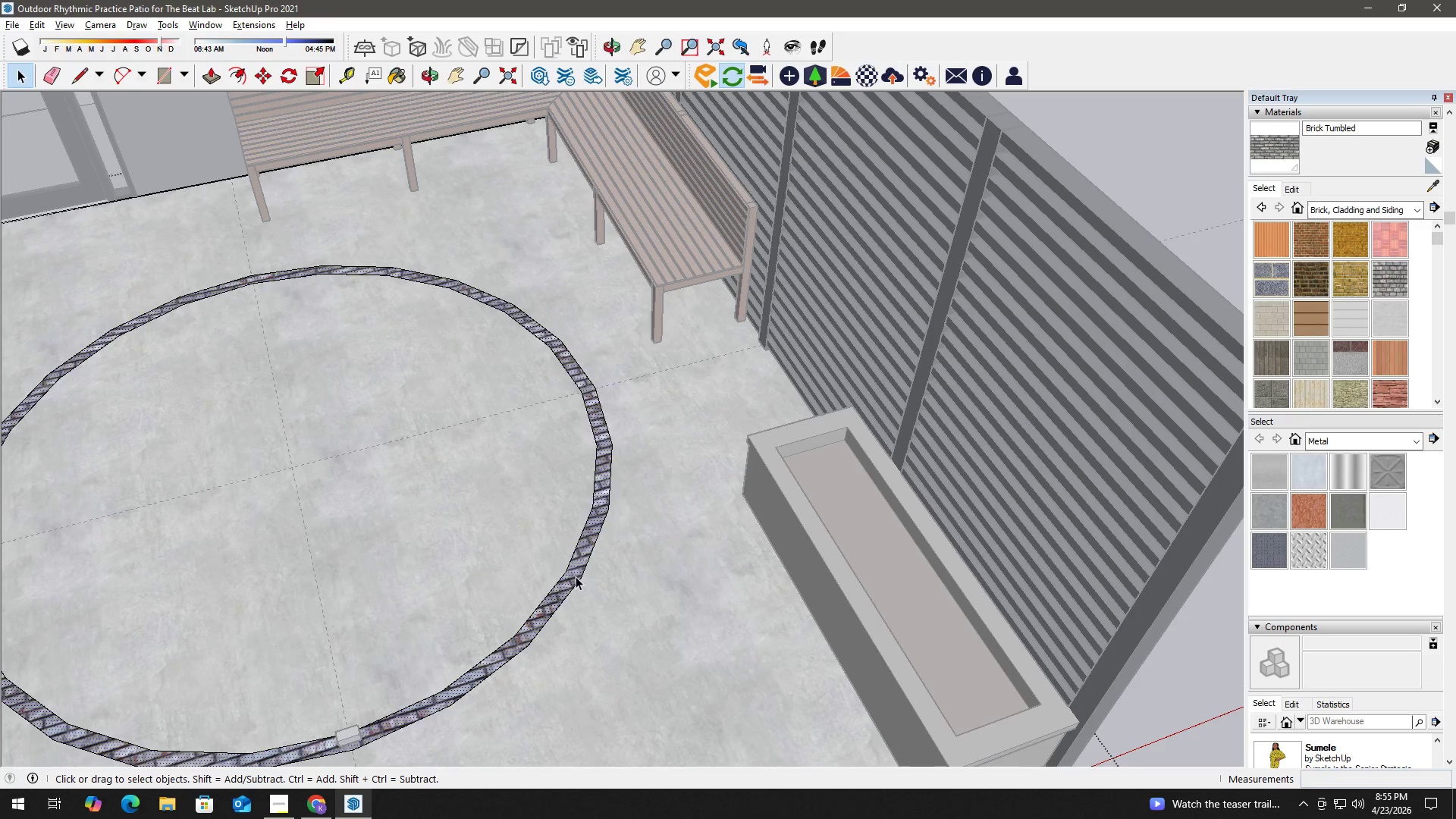 
right_click([576, 576])
 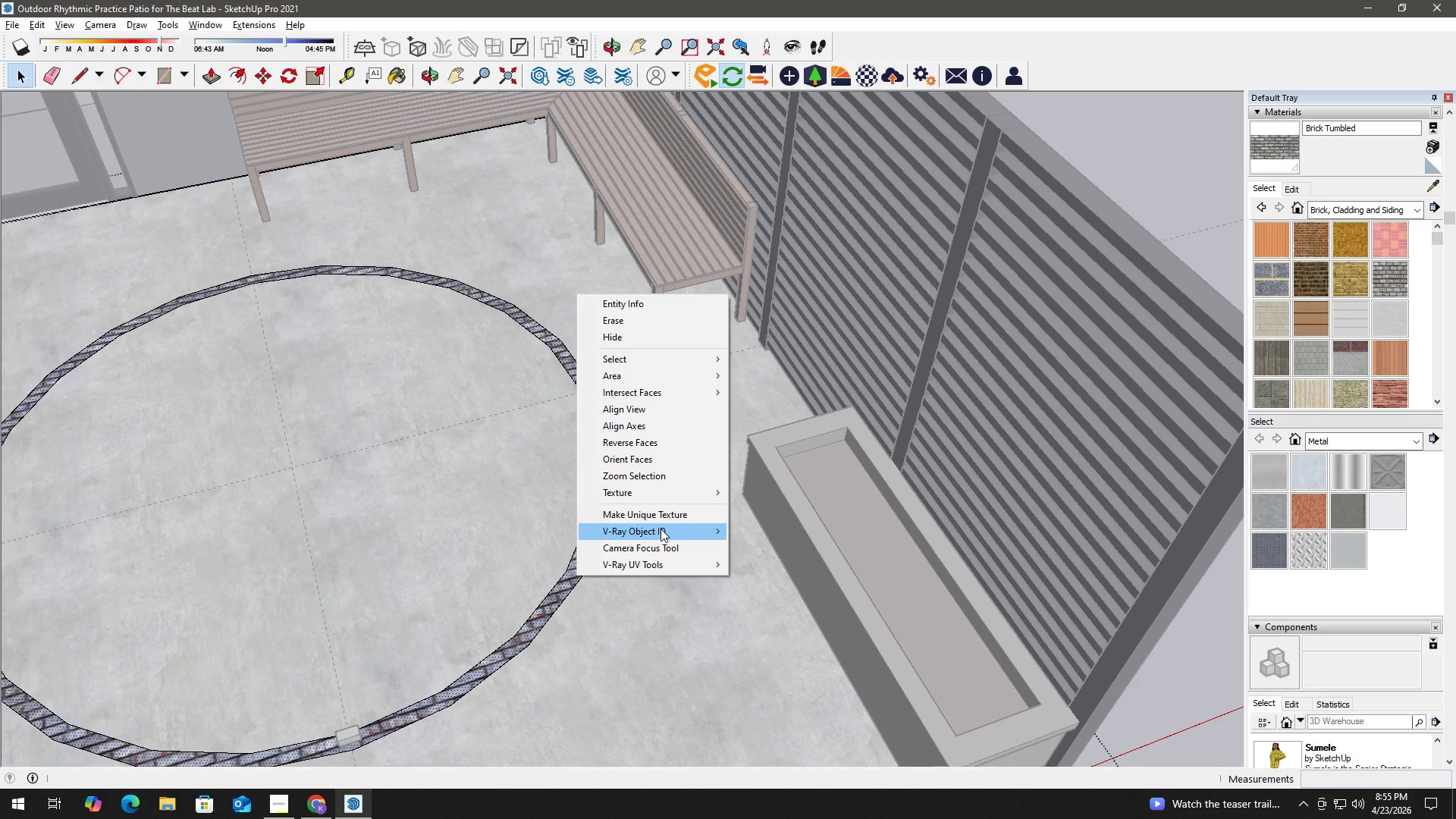 
mouse_move([669, 494])
 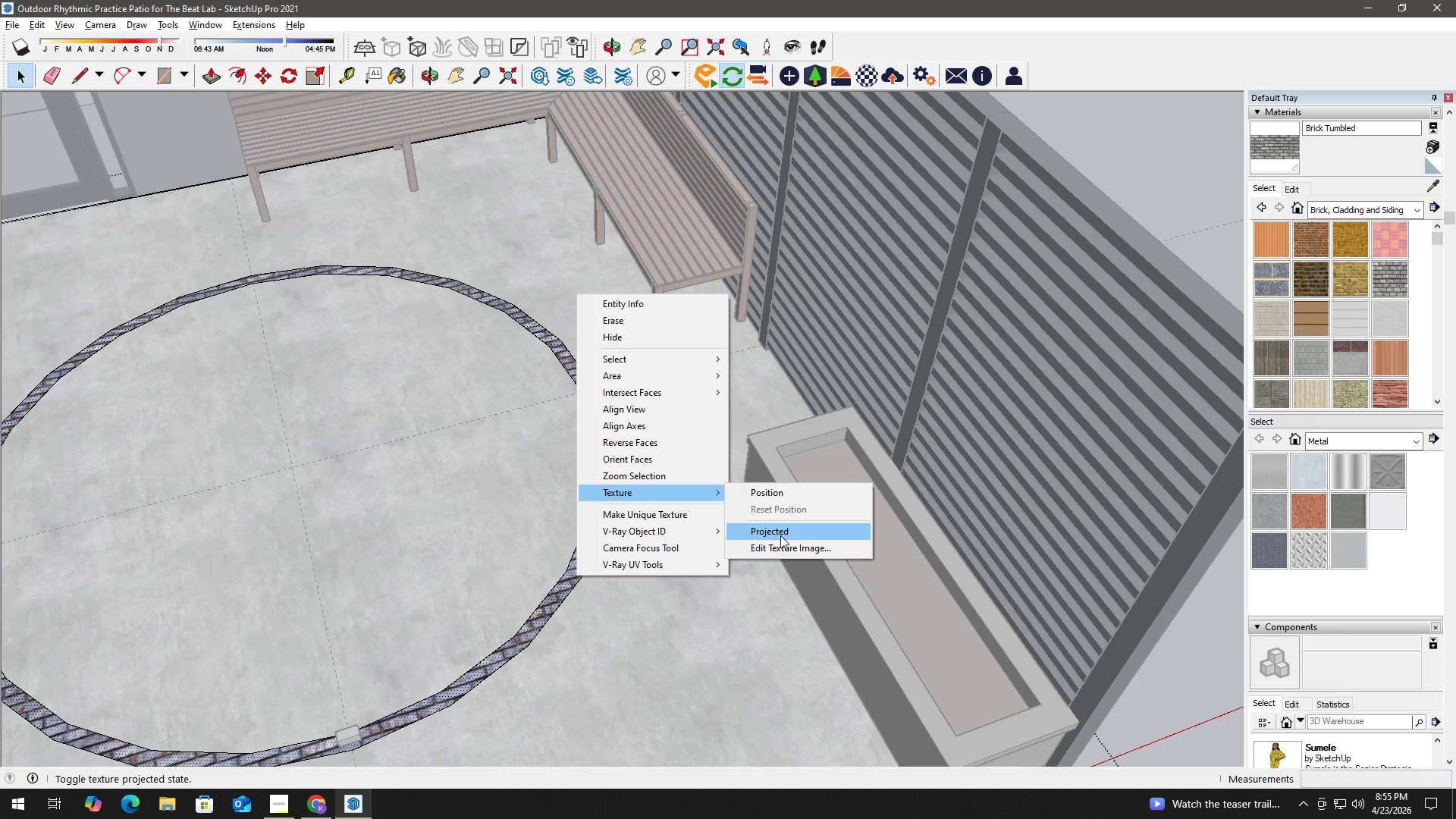 
left_click([781, 535])
 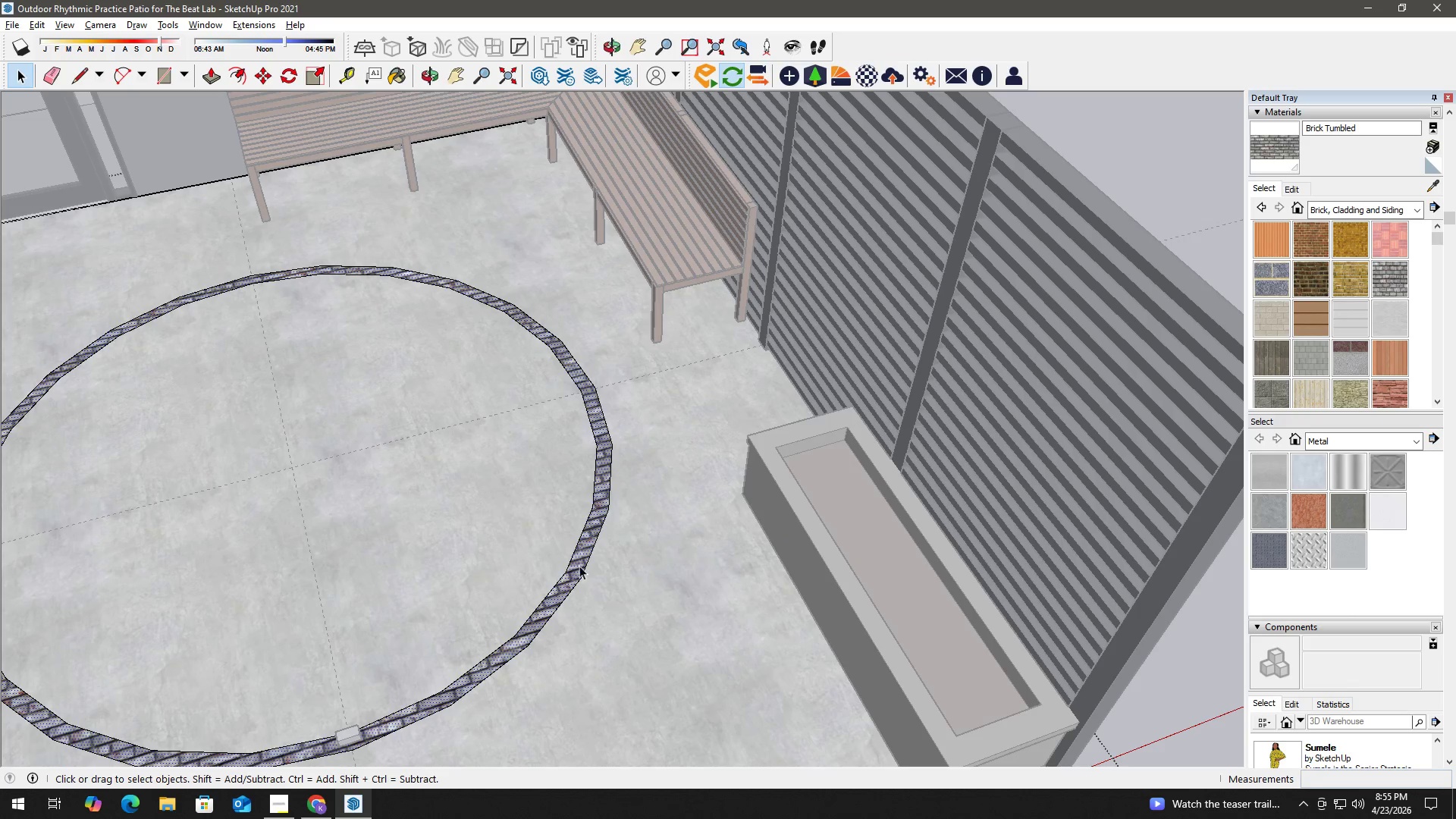 
right_click([563, 574])
 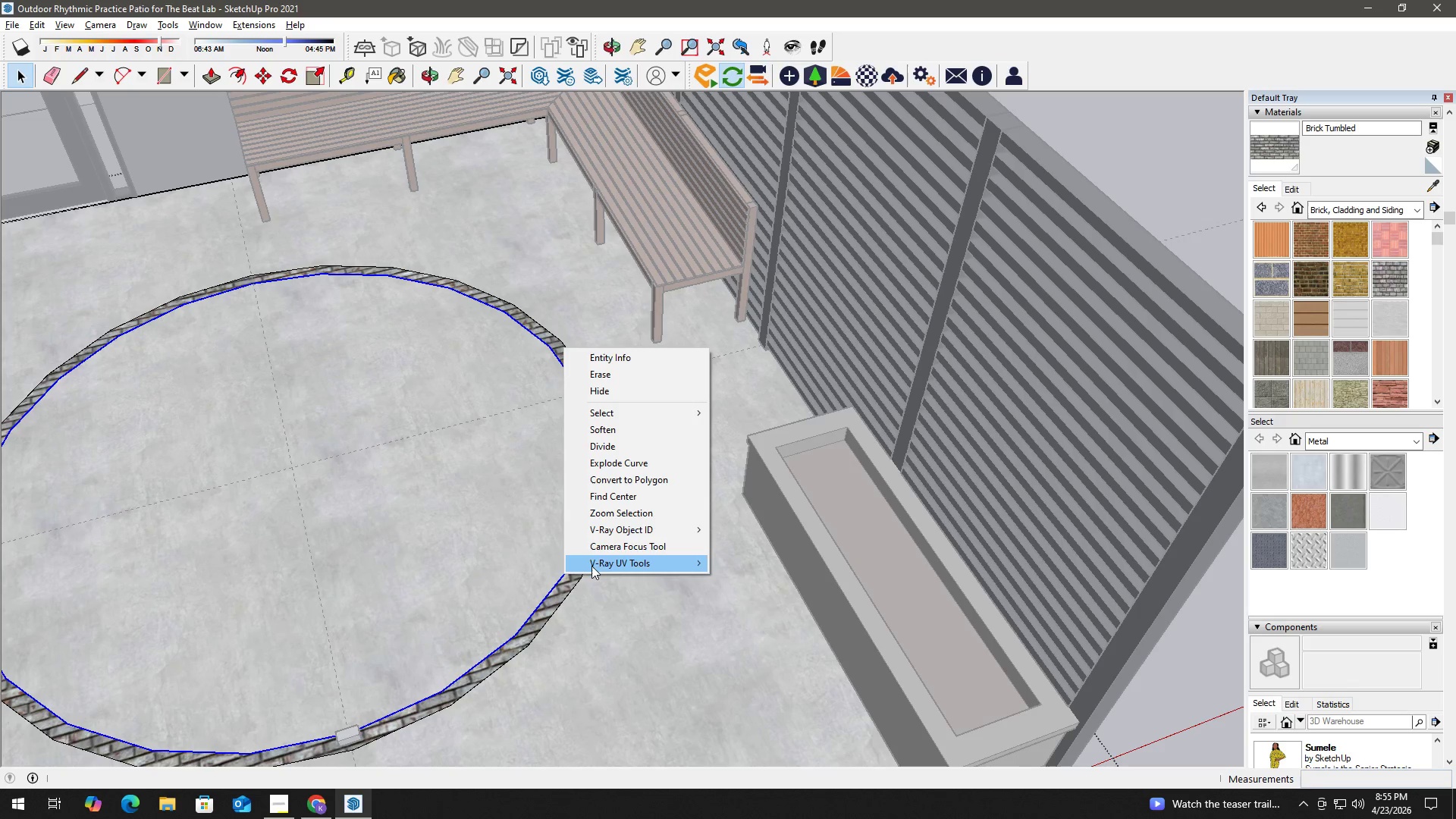 
left_click([570, 585])
 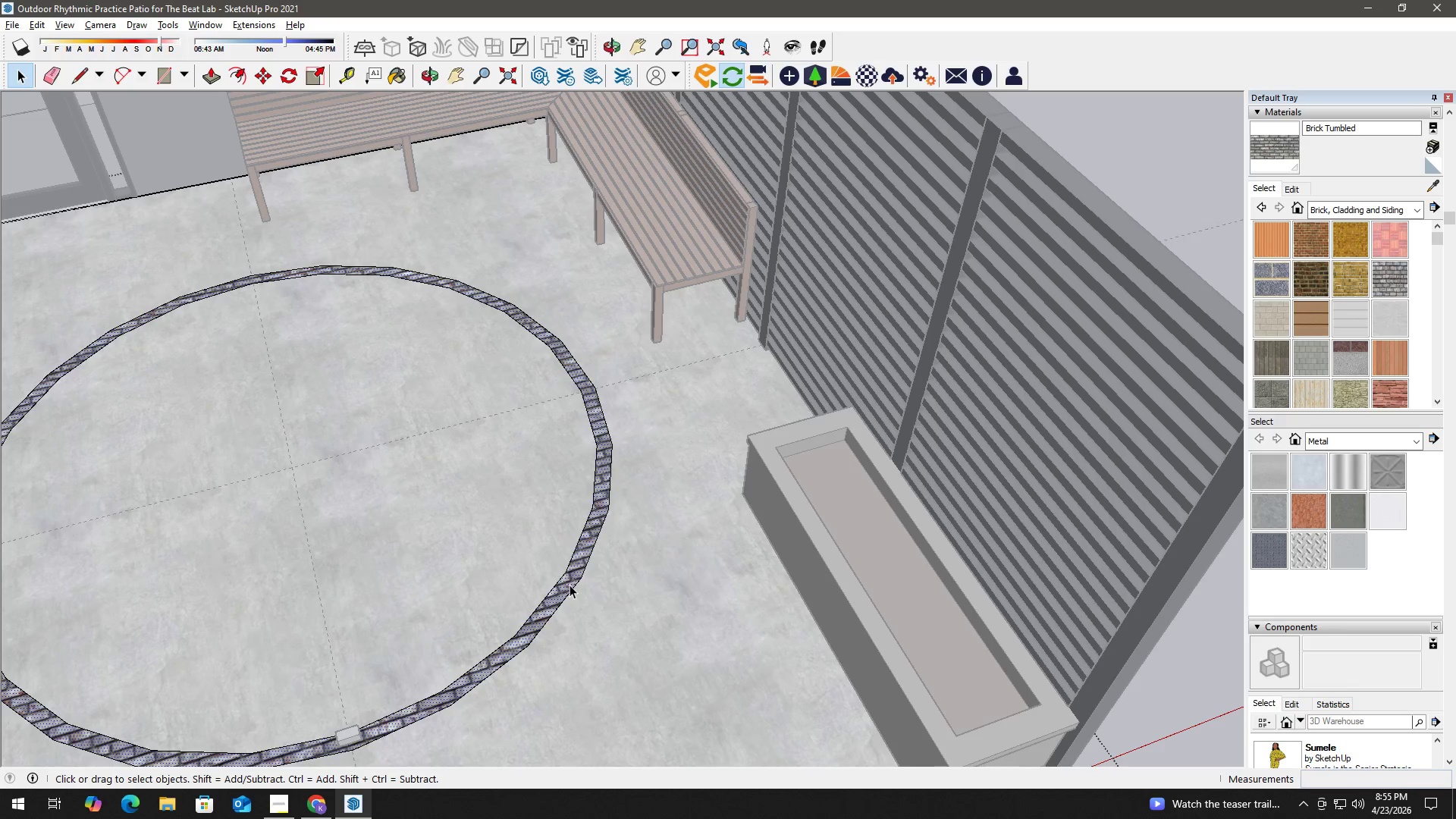 
right_click([570, 585])
 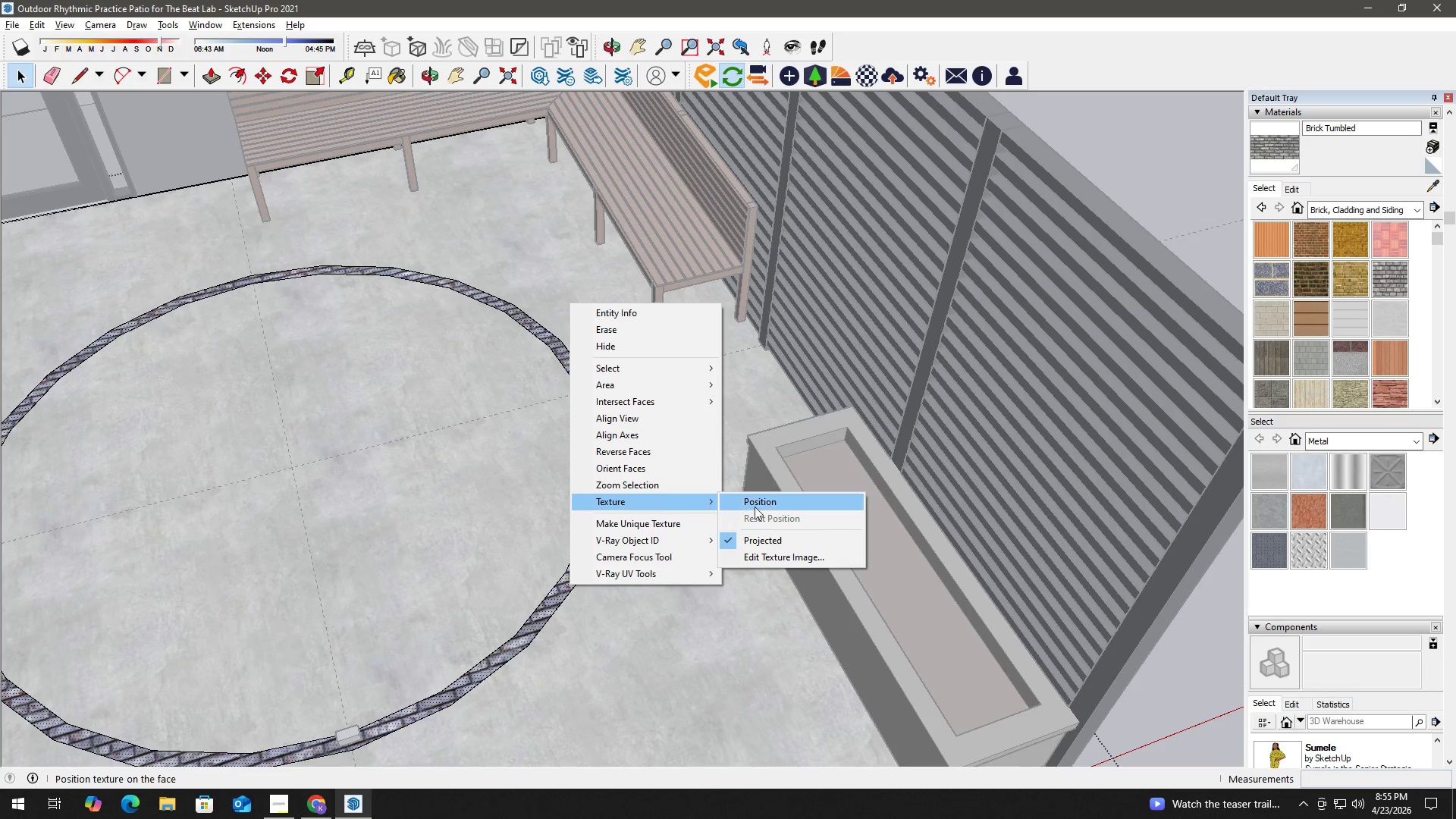 
left_click([803, 555])
 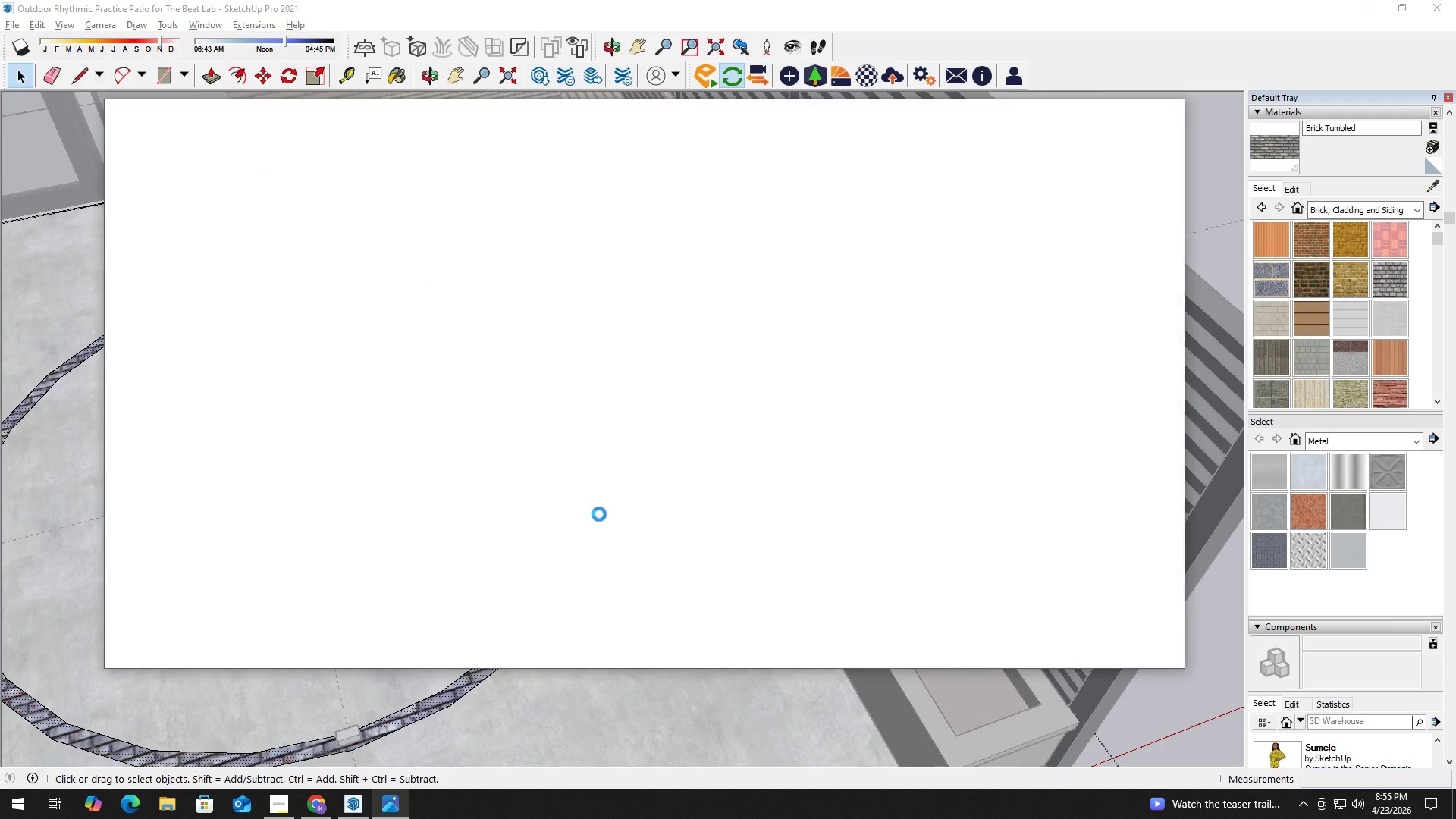 
left_click([1164, 109])
 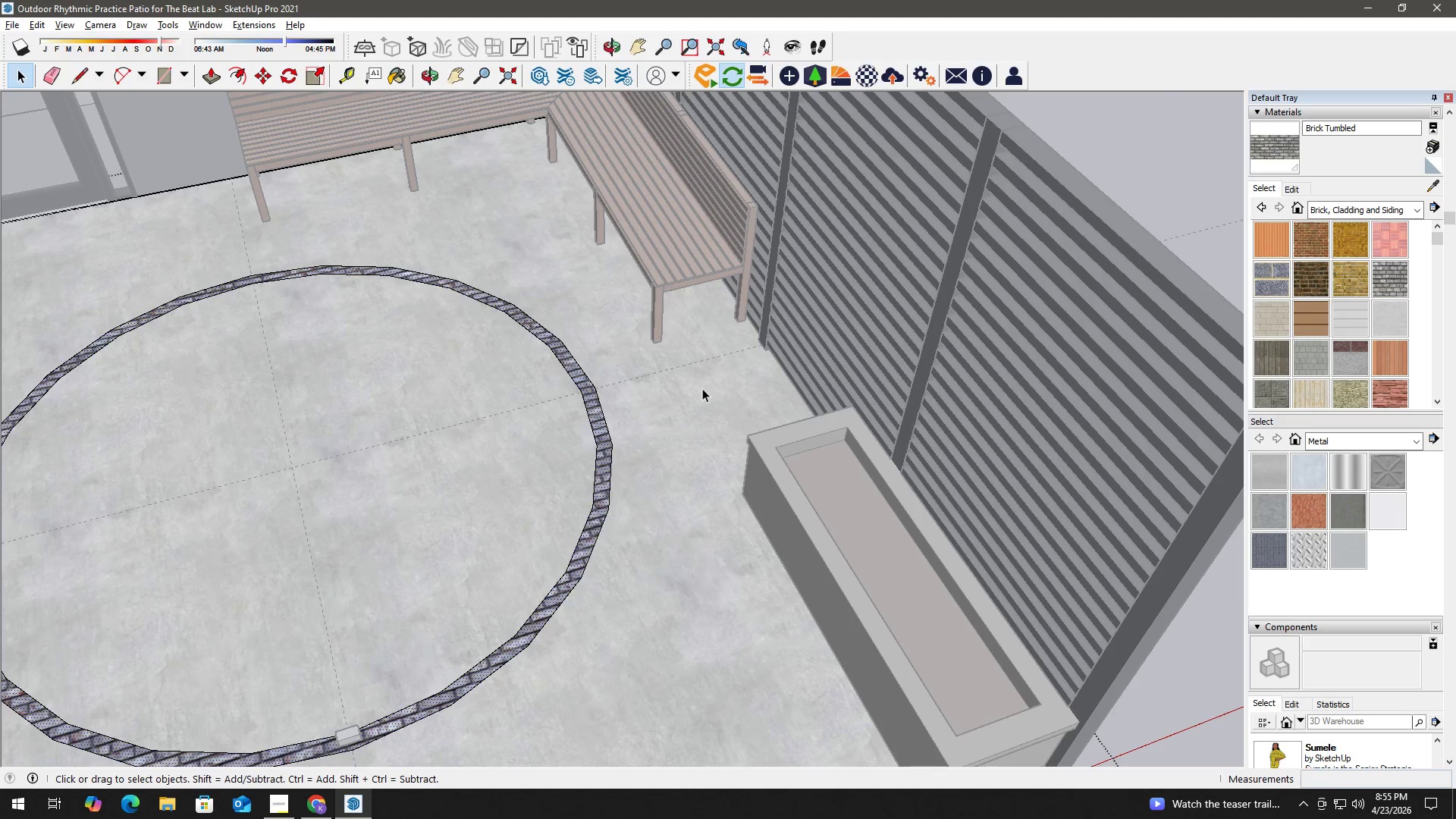 
left_click([601, 479])
 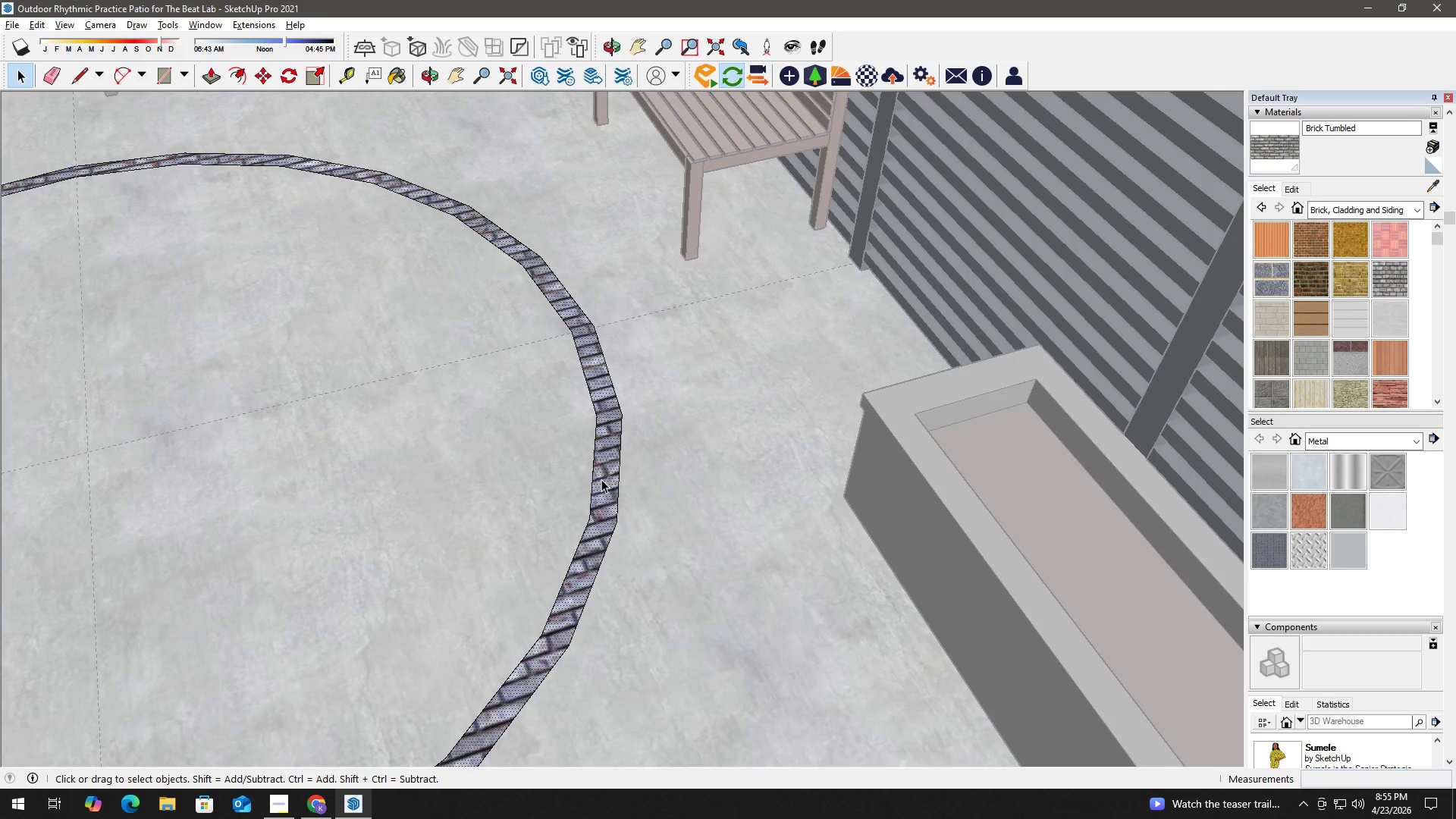 
right_click([601, 479])
 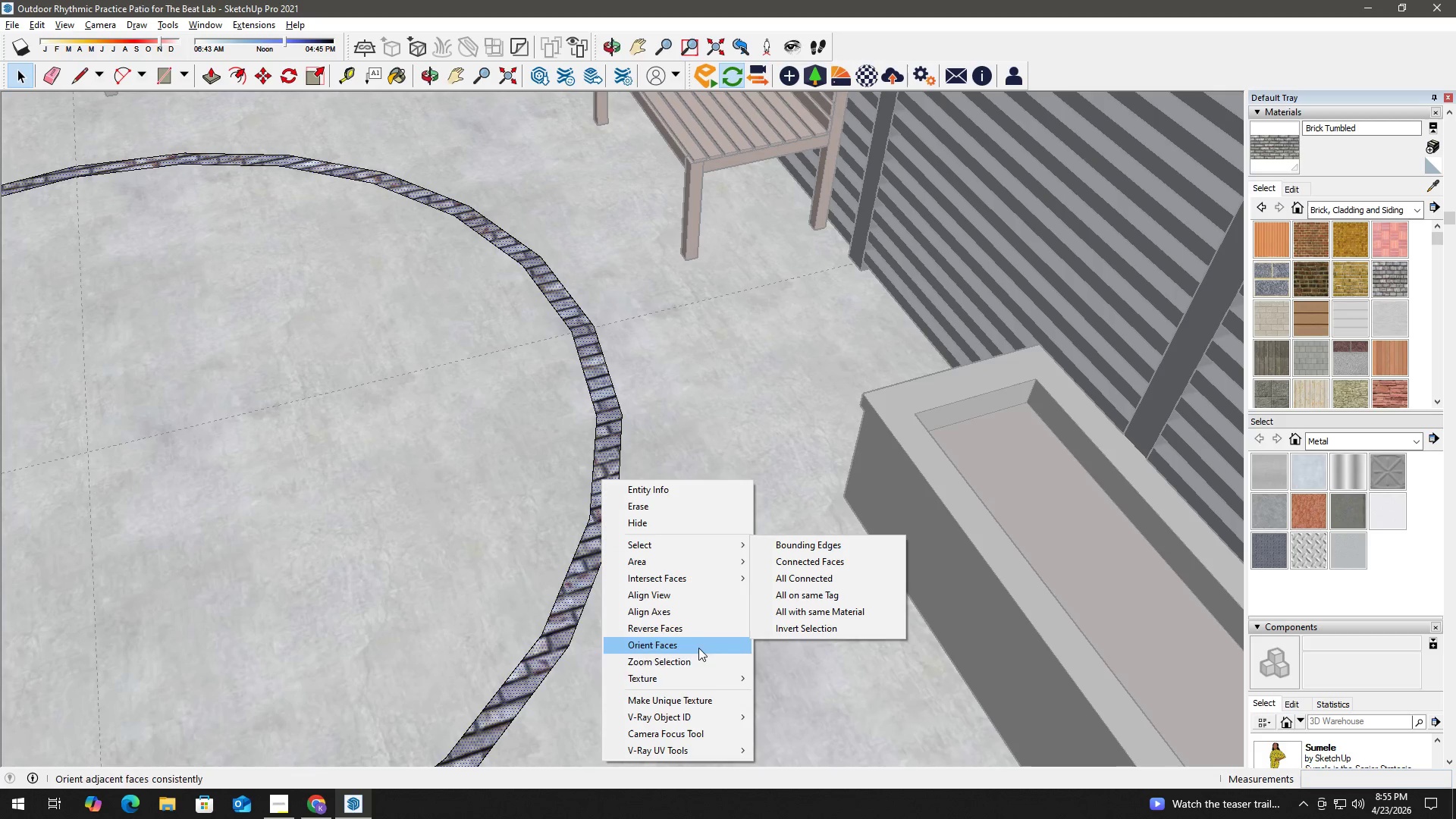 
scroll: coordinate [601, 484], scroll_direction: up, amount: 5.0
 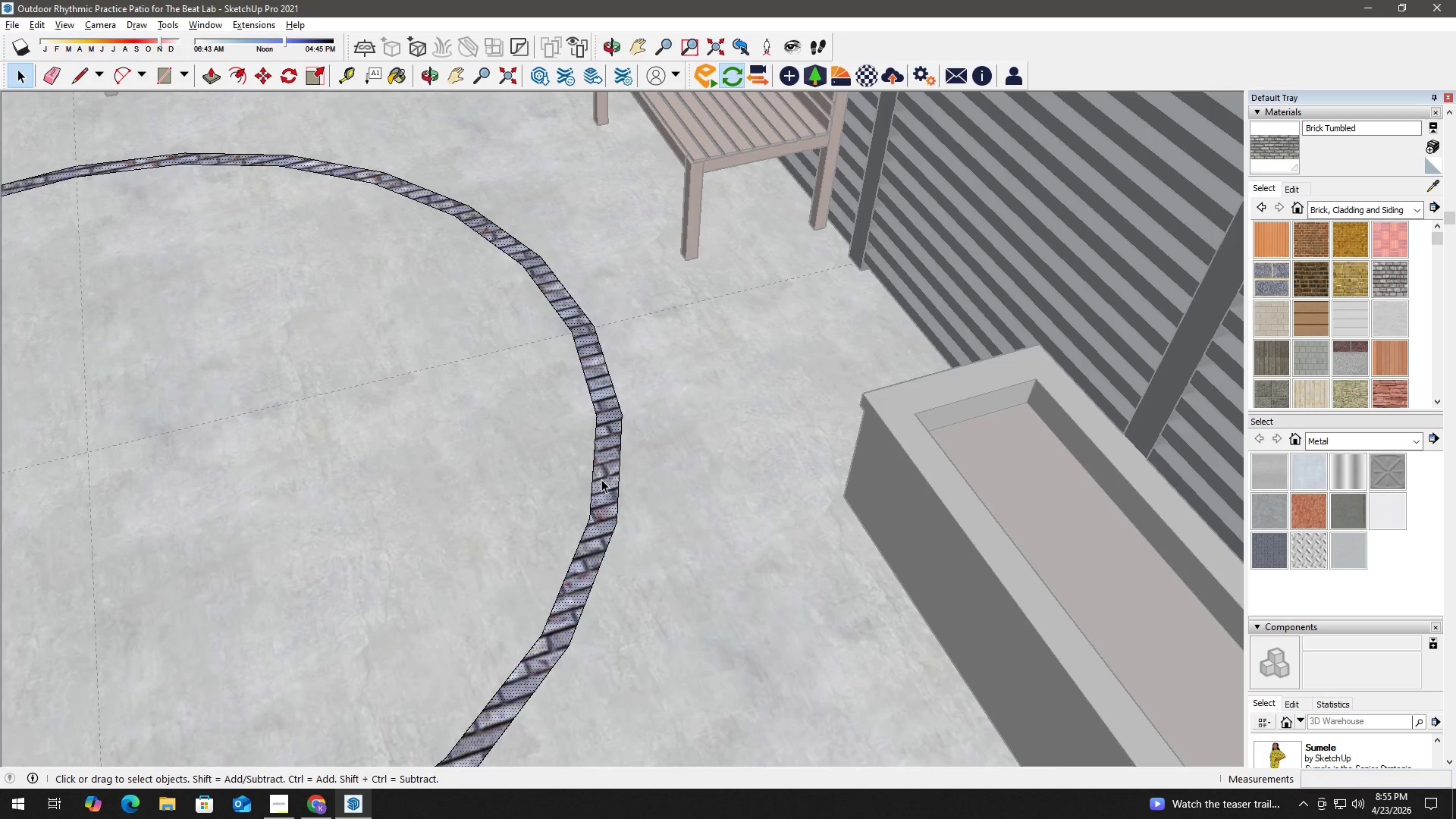 
mouse_move([720, 682])
 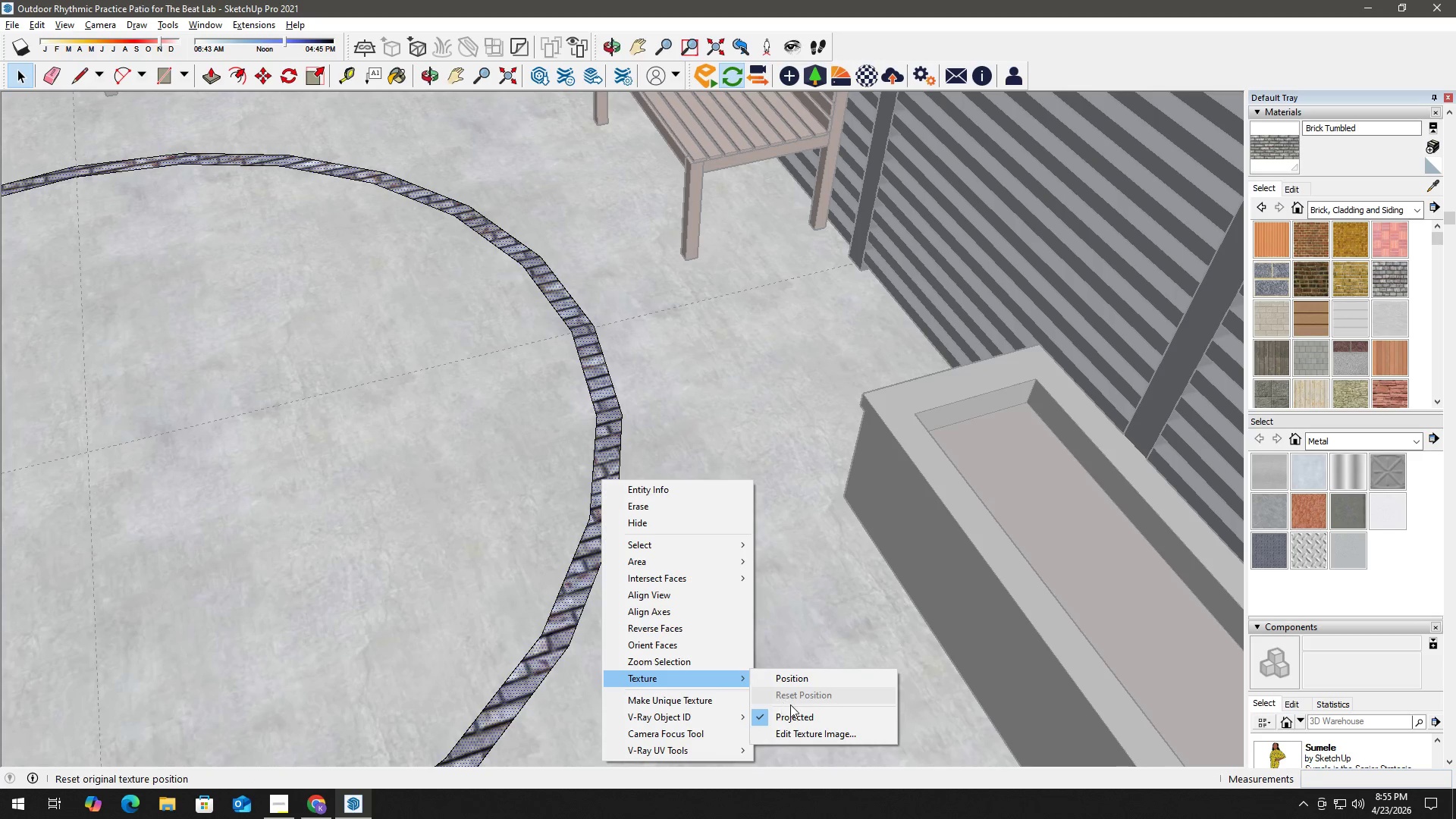 
left_click([810, 717])
 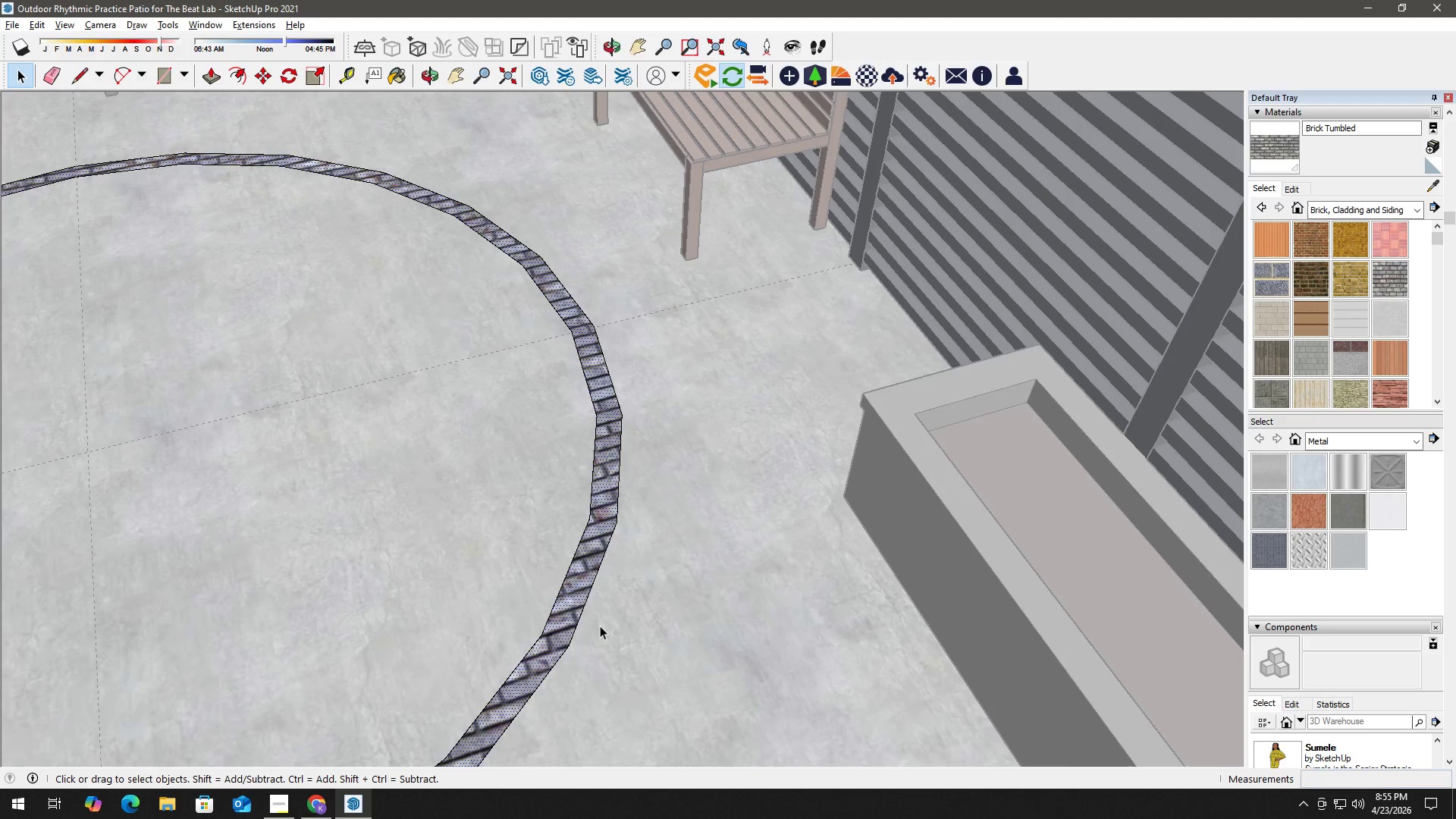 
scroll: coordinate [515, 588], scroll_direction: down, amount: 11.0
 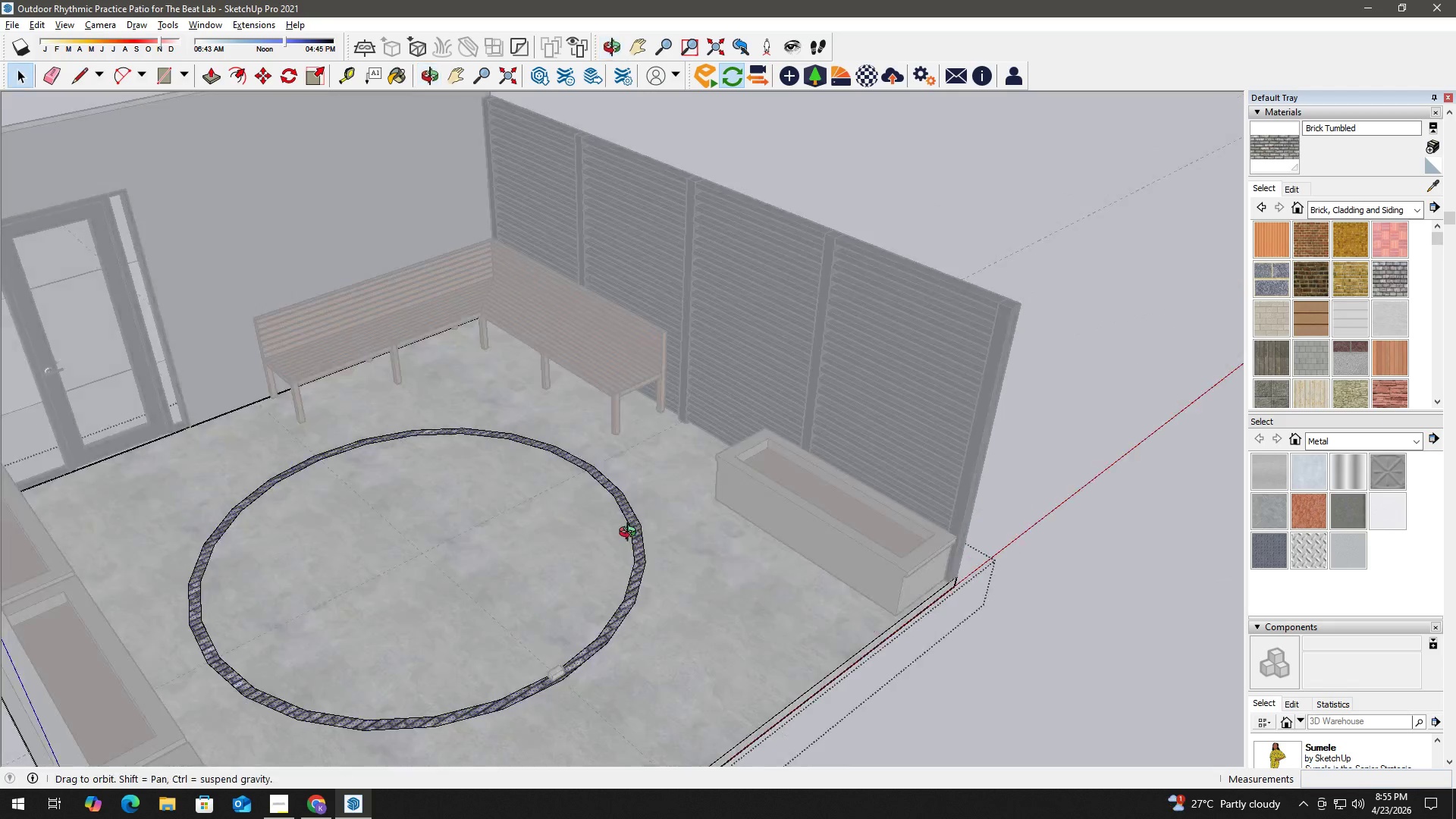 
scroll: coordinate [551, 619], scroll_direction: up, amount: 8.0
 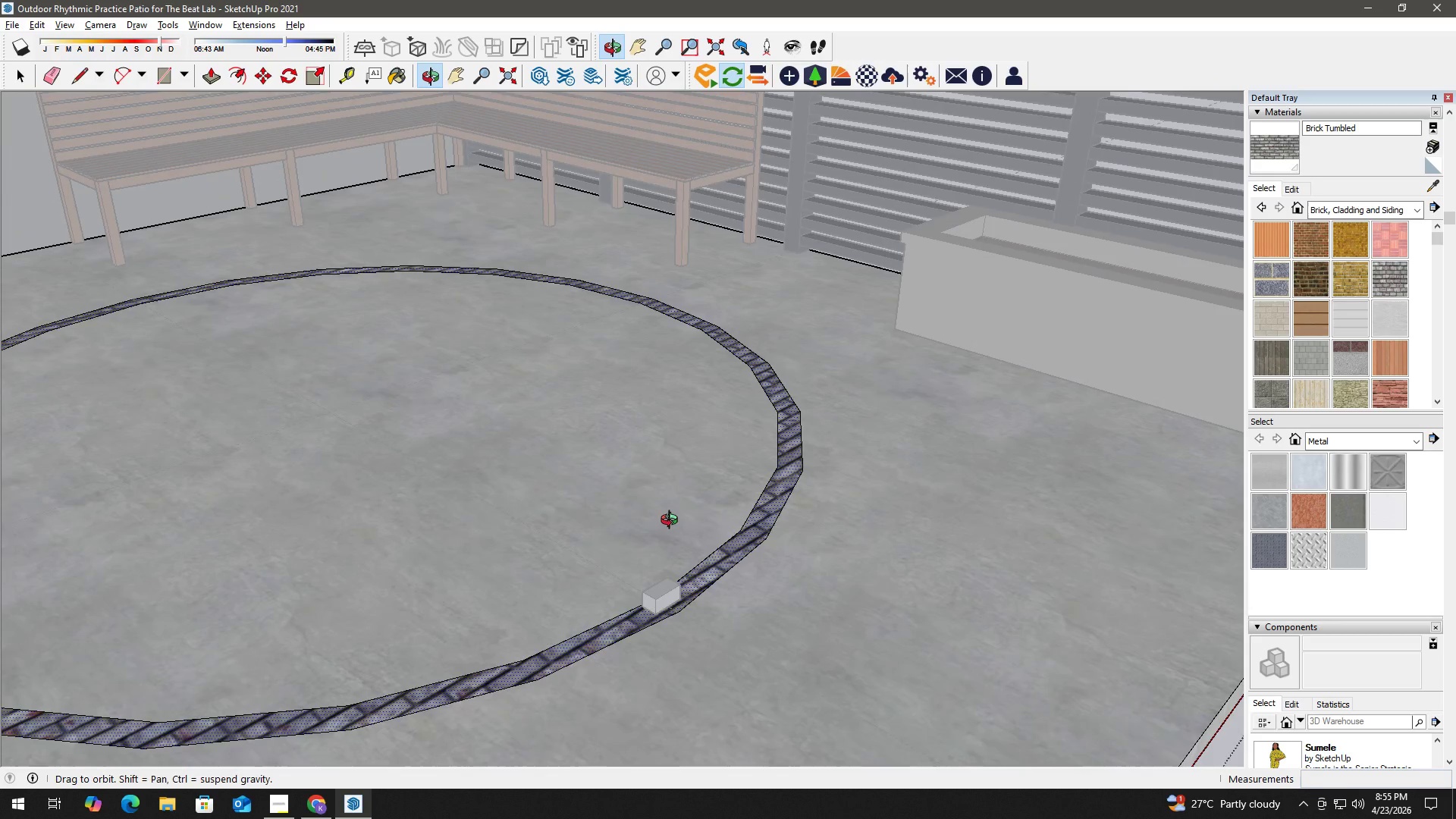 
scroll: coordinate [668, 530], scroll_direction: down, amount: 1.0
 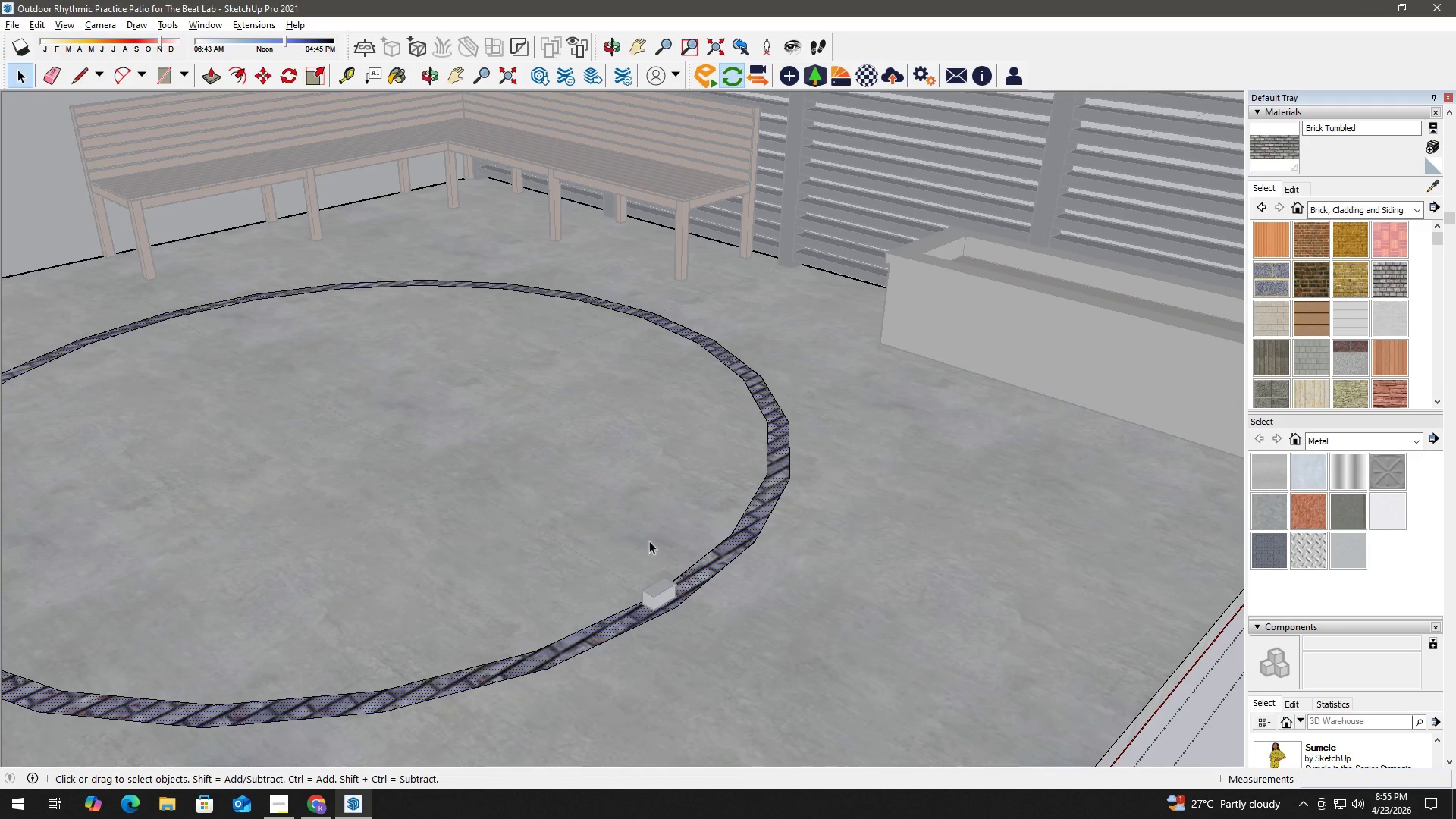 
key(Control+Z)
 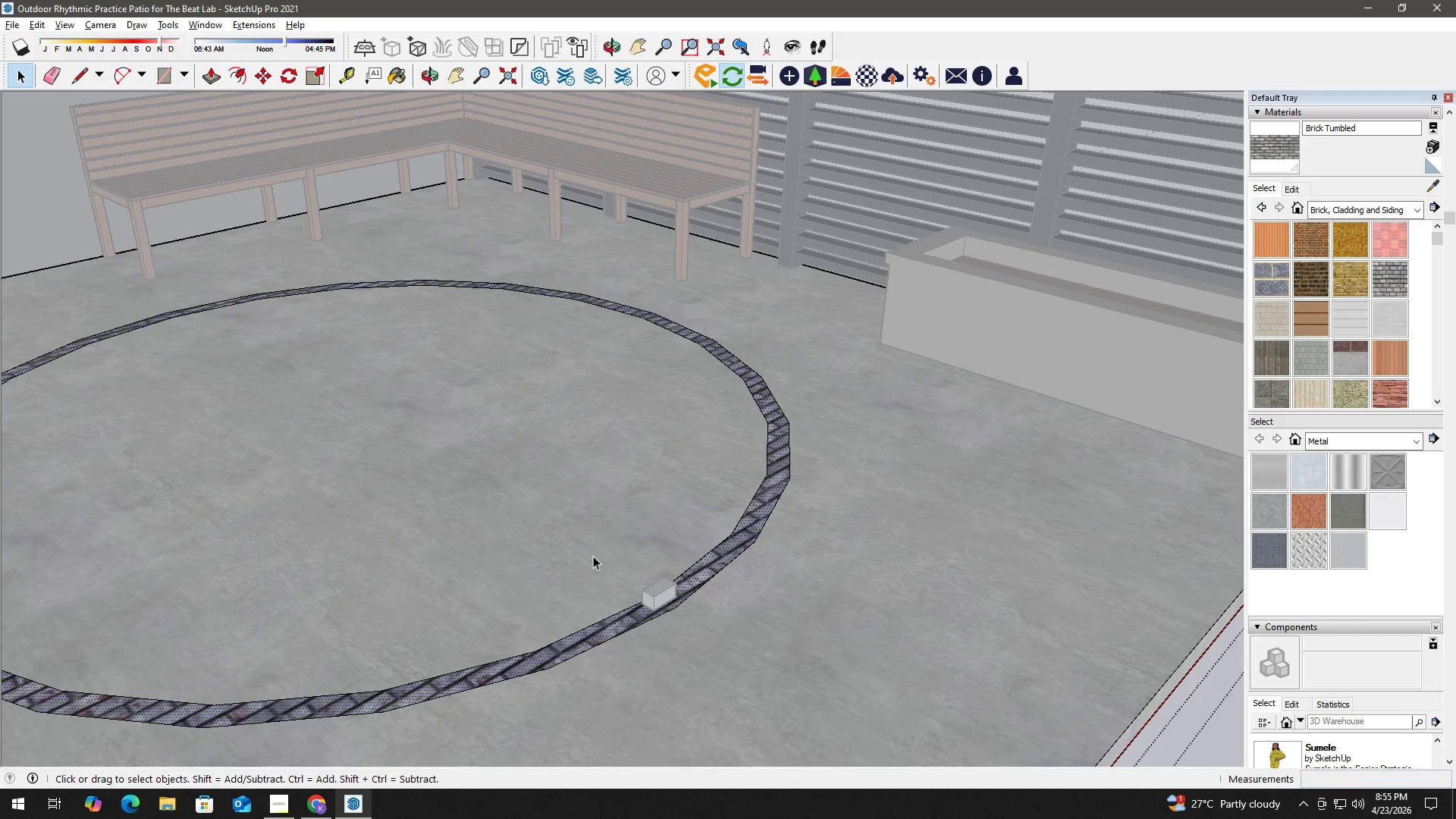 
left_click([588, 549])
 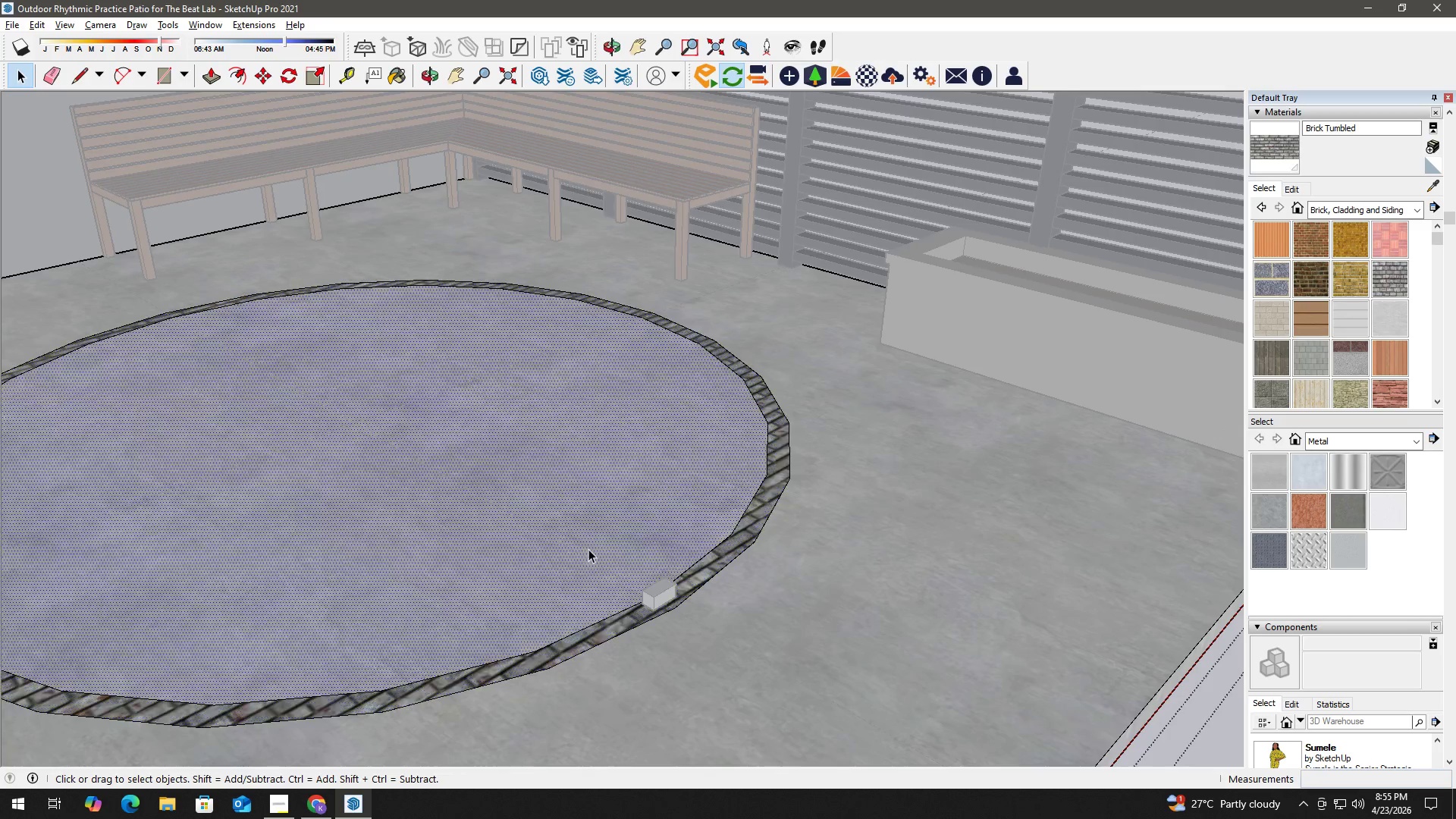 
key(Escape)
 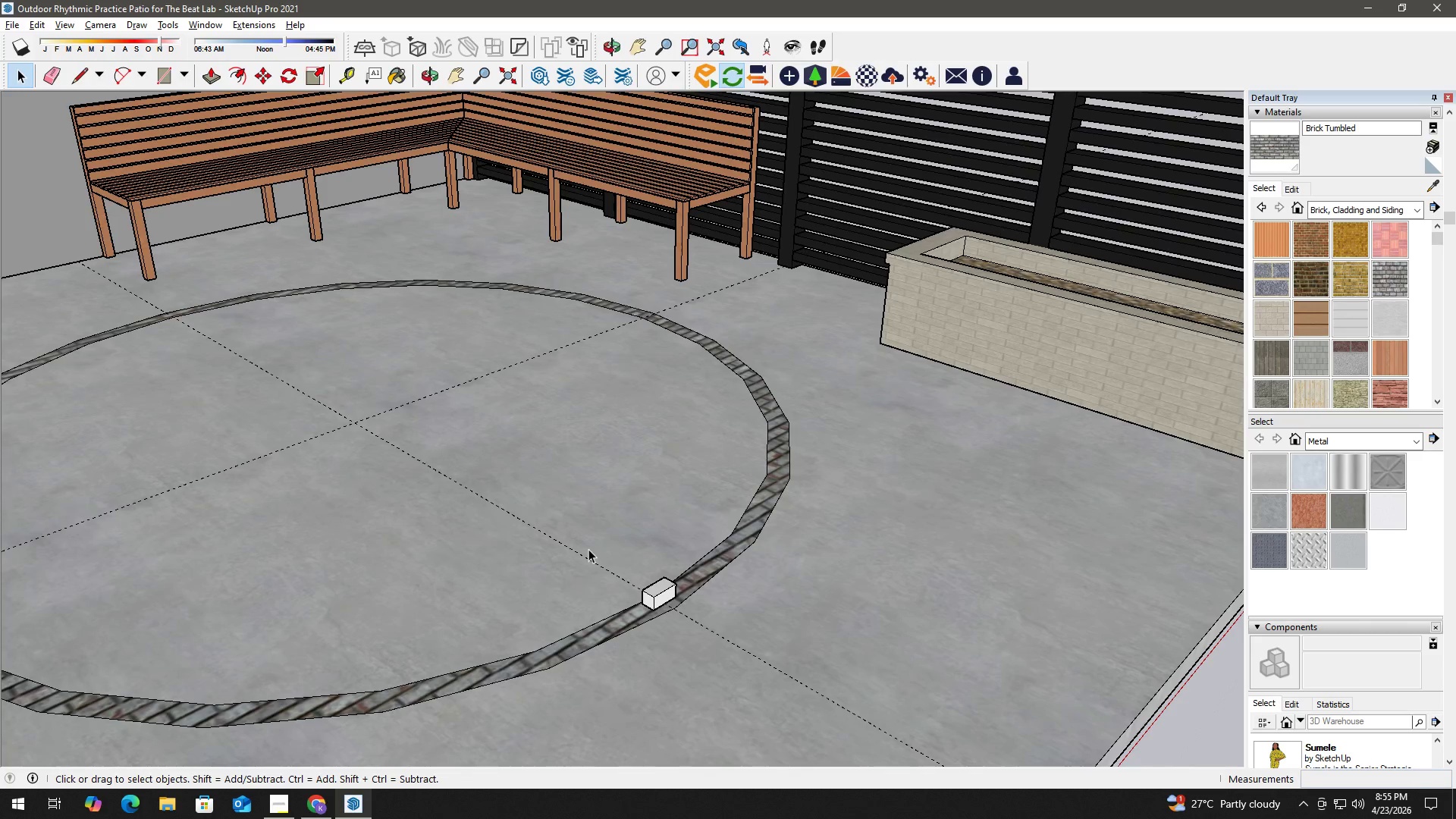 
key(Escape)
 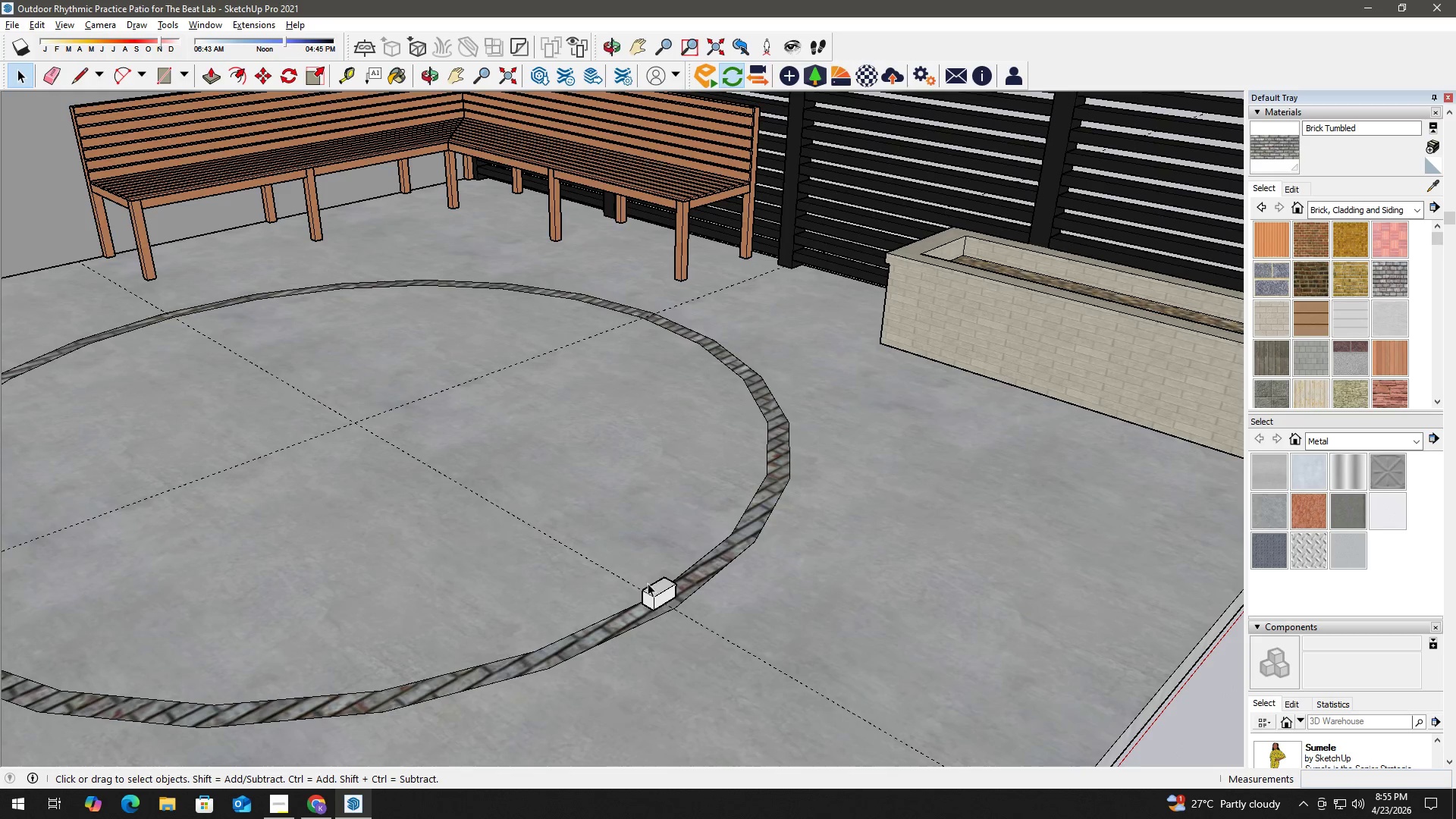 
left_click([659, 592])
 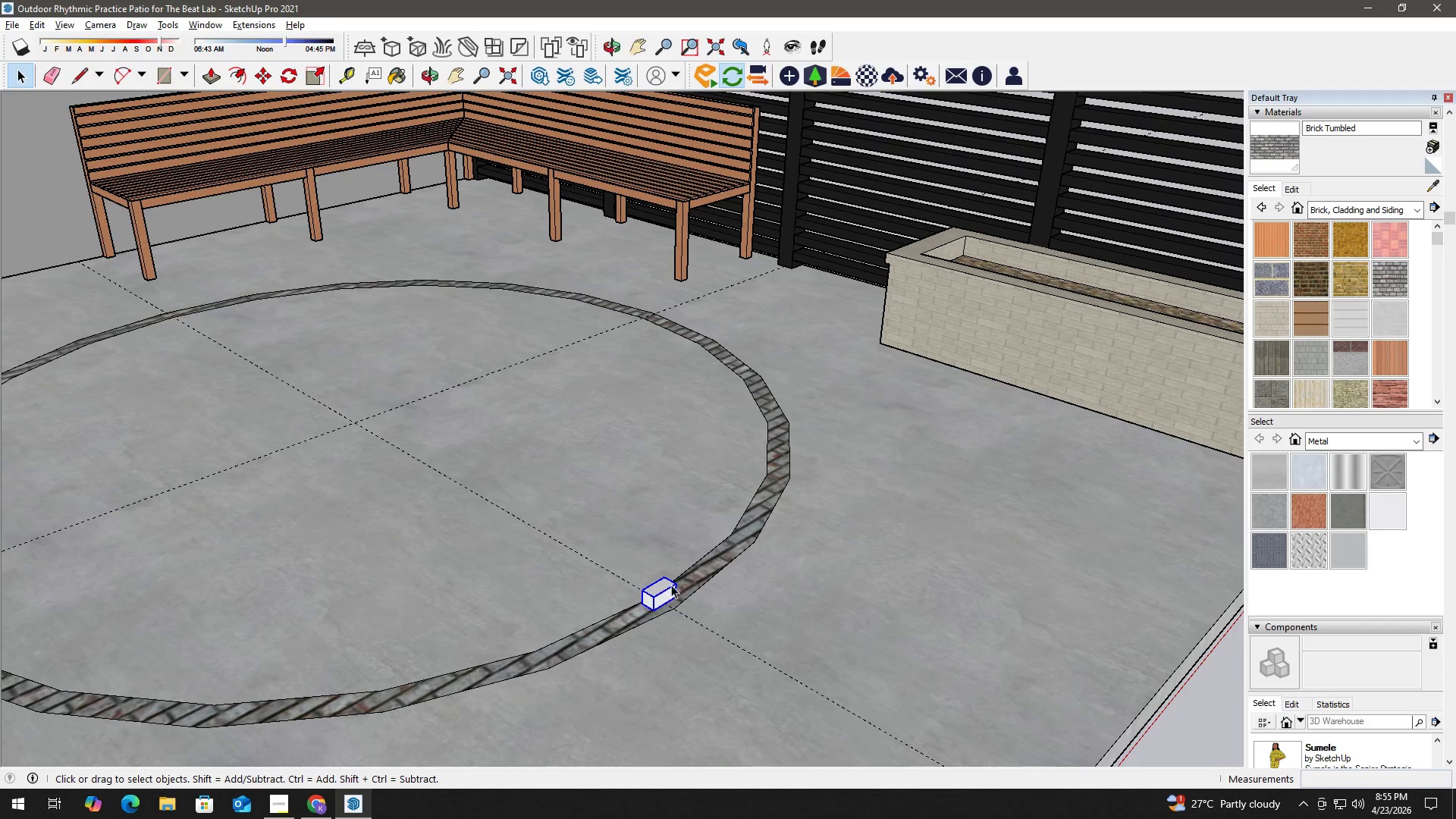 
key(Delete)
 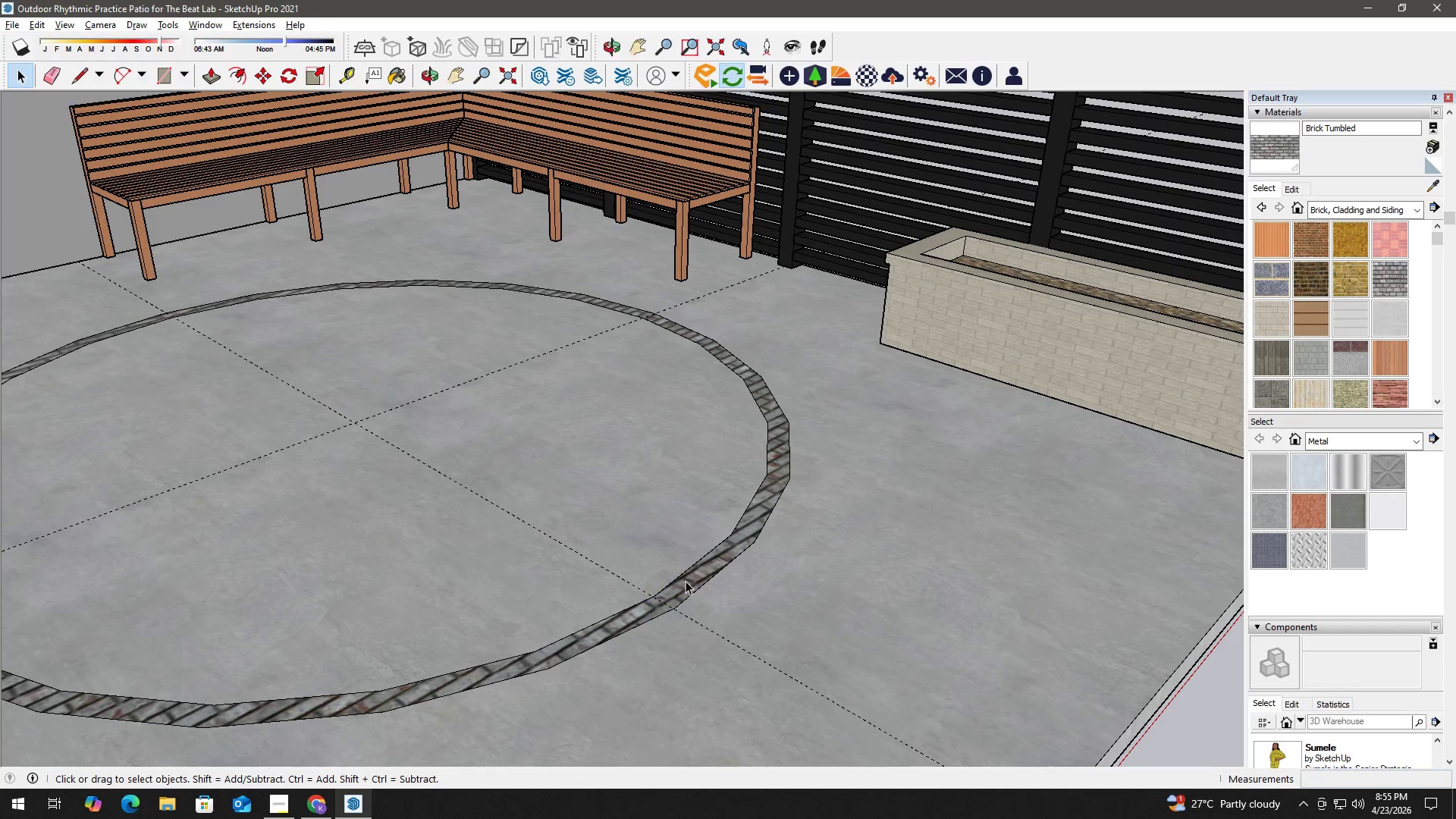 
left_click([687, 581])
 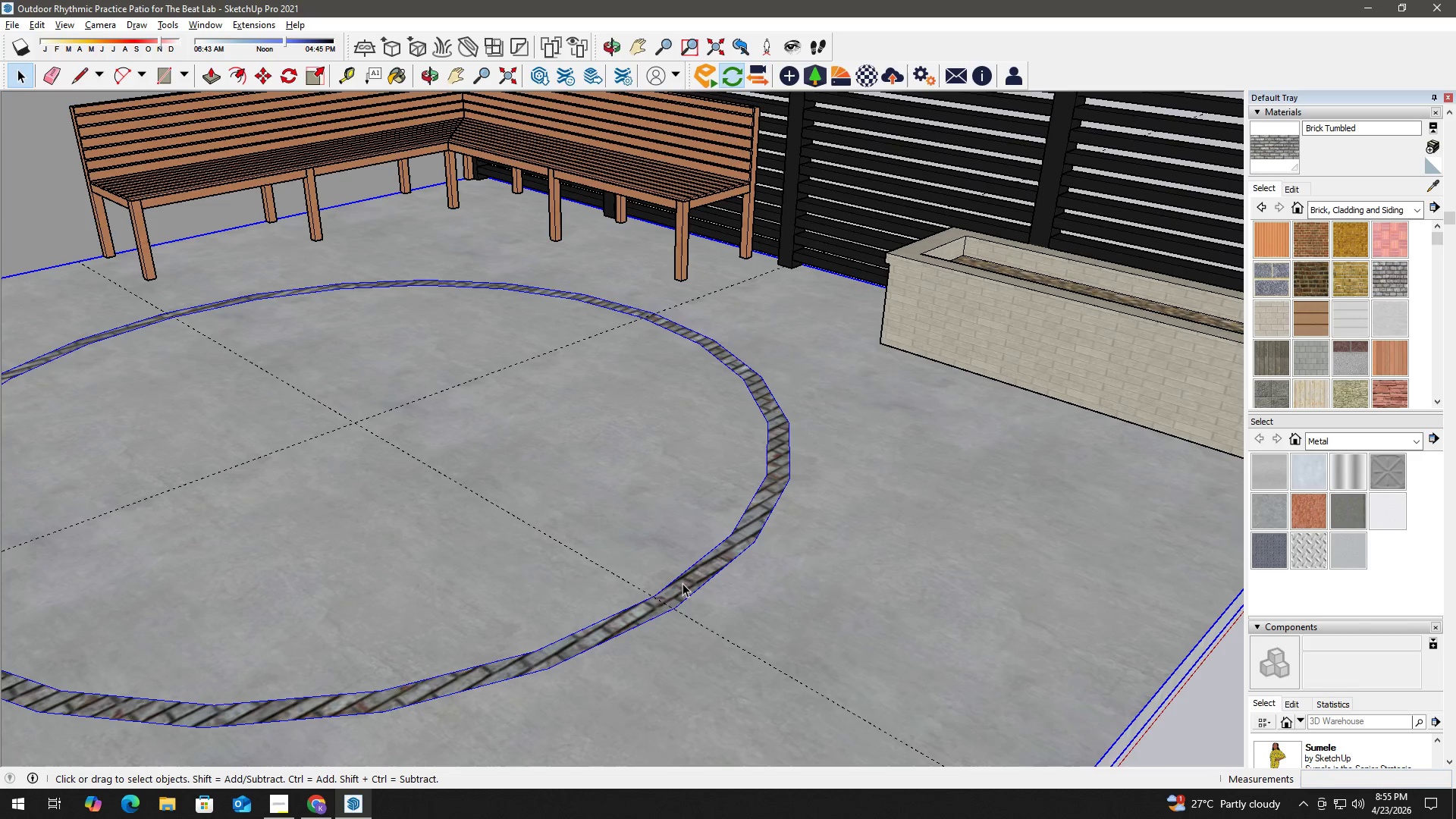 
key(Control+ControlLeft)
 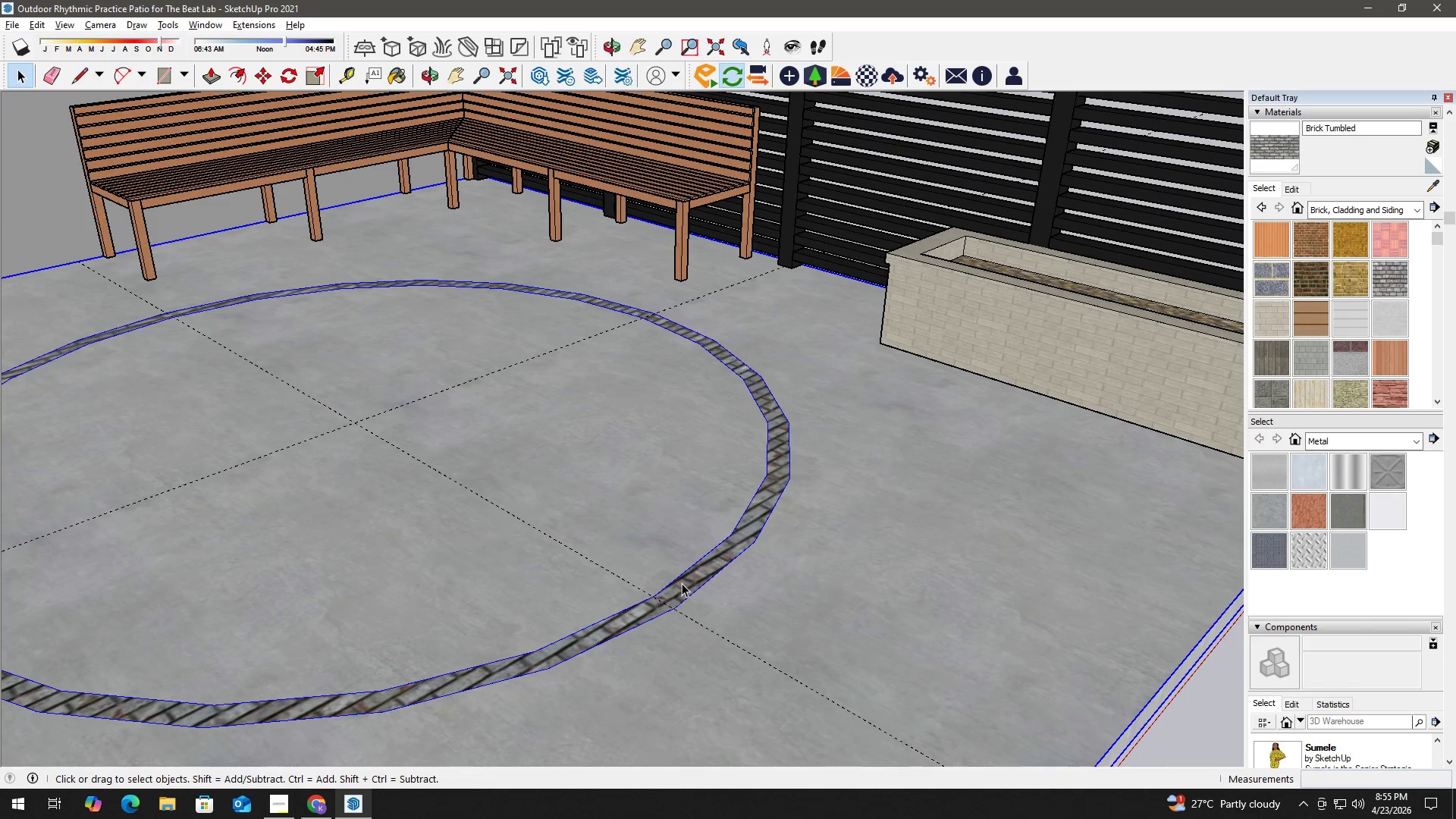 
double_click([682, 583])
 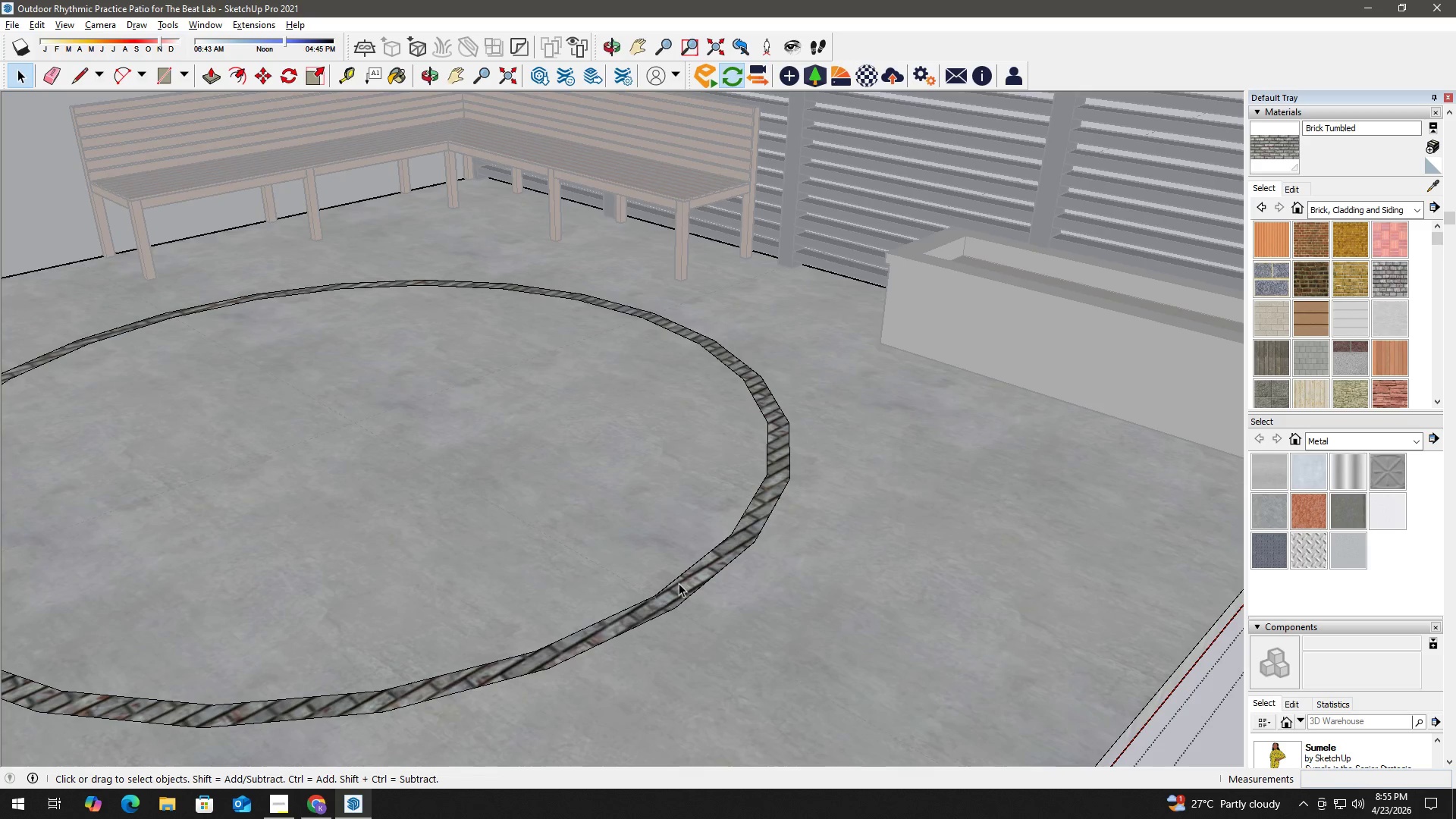 
triple_click([677, 582])
 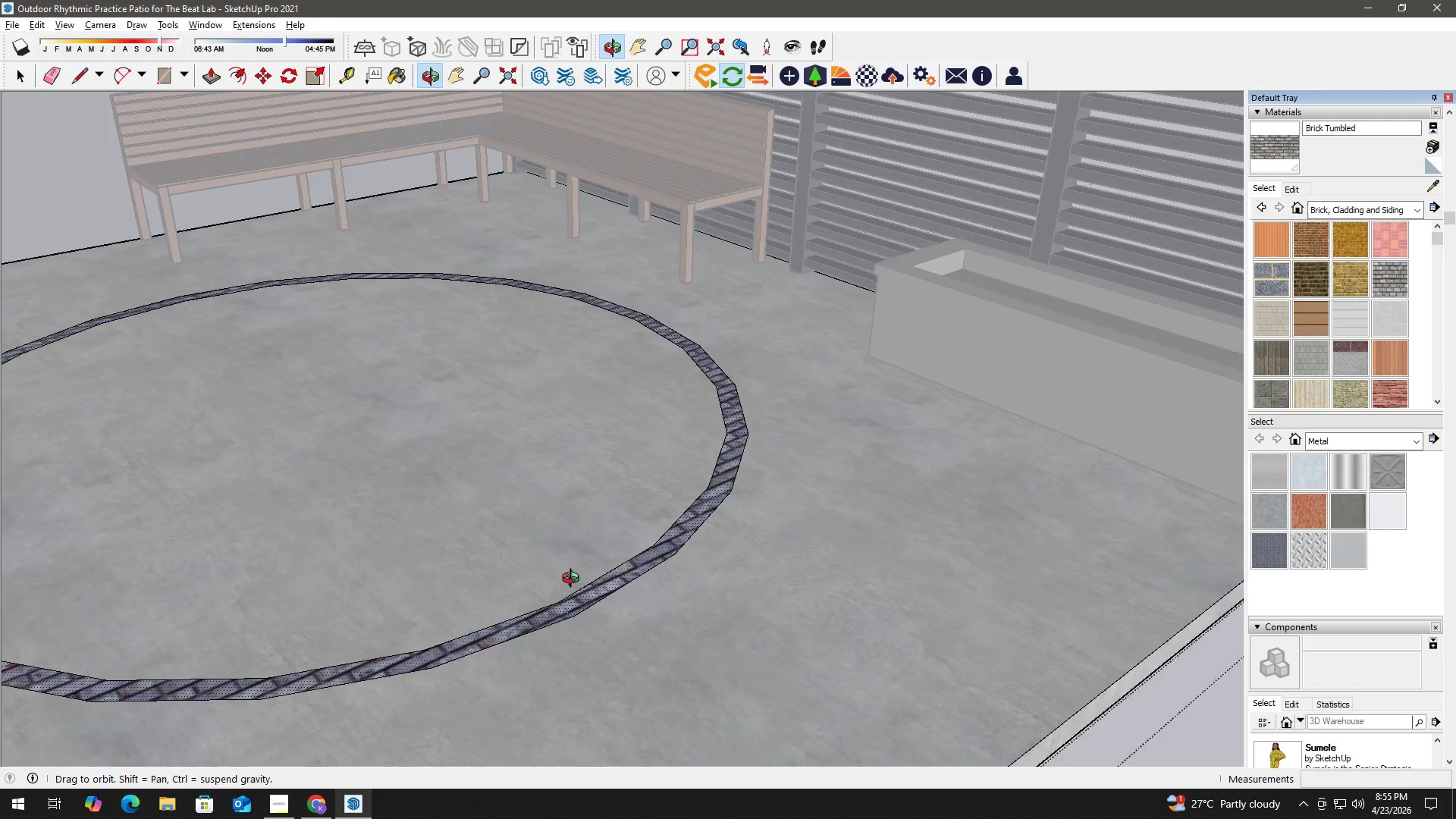 
key(E)
 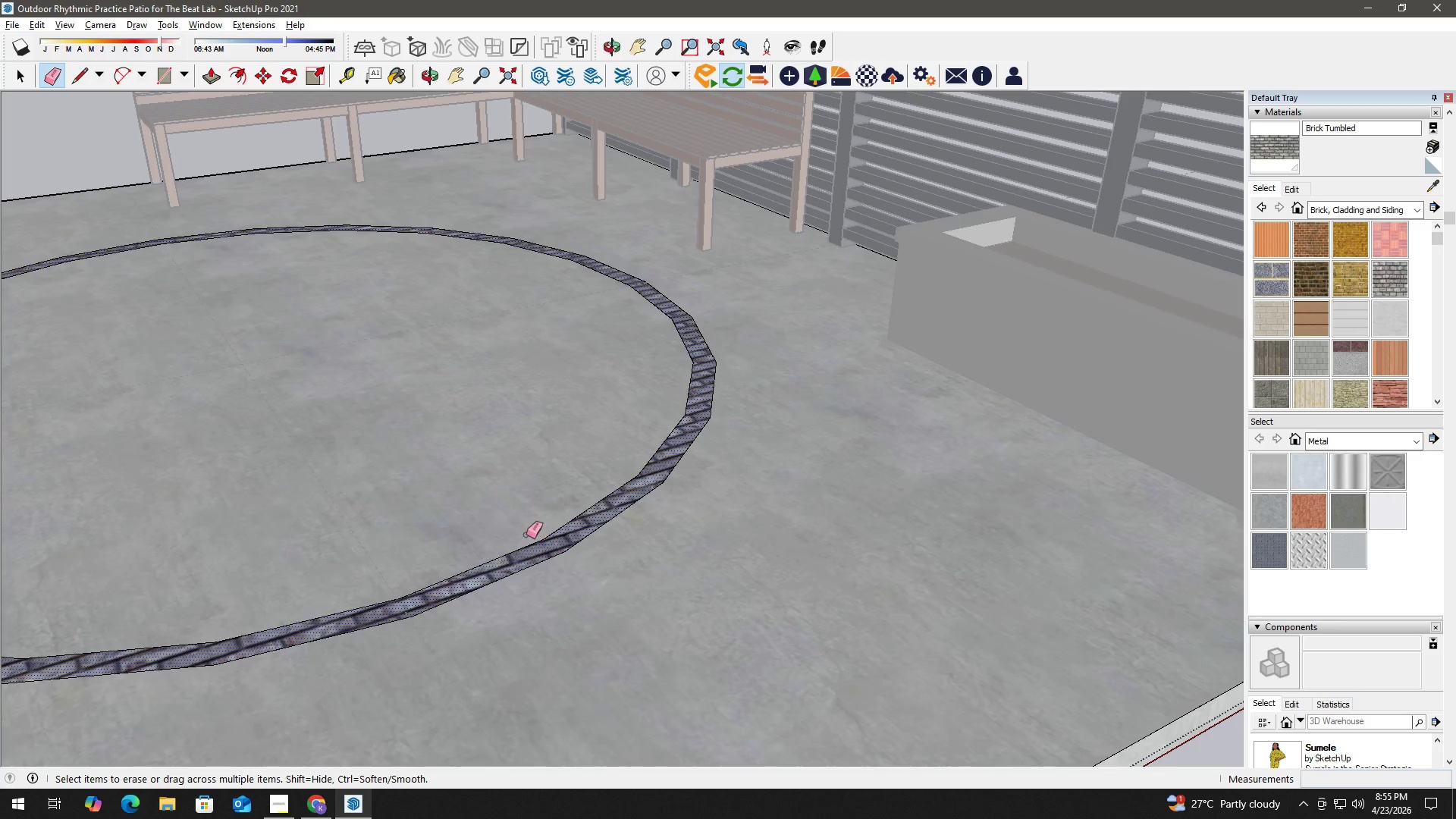 
left_click_drag(start_coordinate=[526, 533], to_coordinate=[536, 550])
 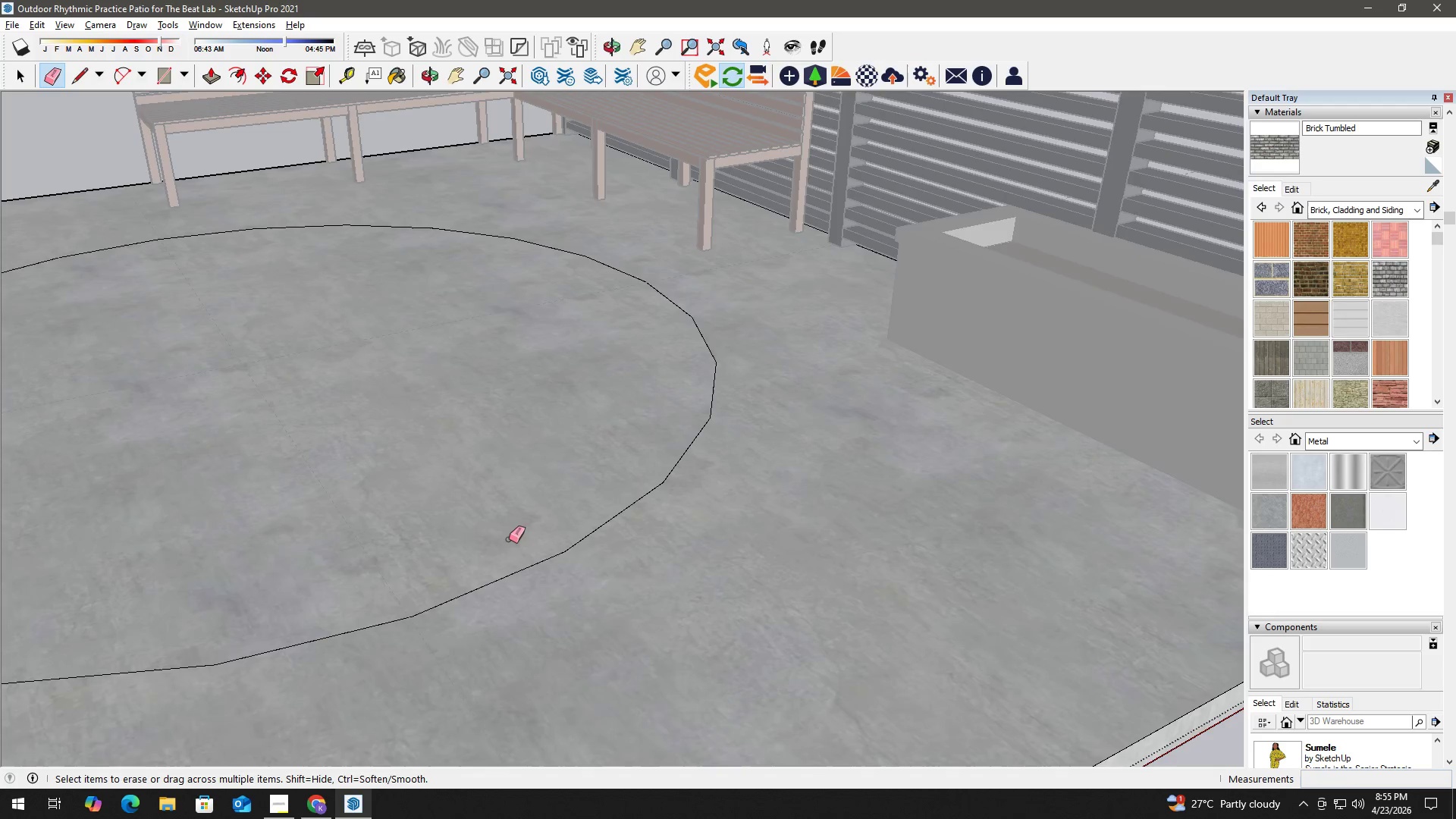 
scroll: coordinate [586, 569], scroll_direction: up, amount: 2.0
 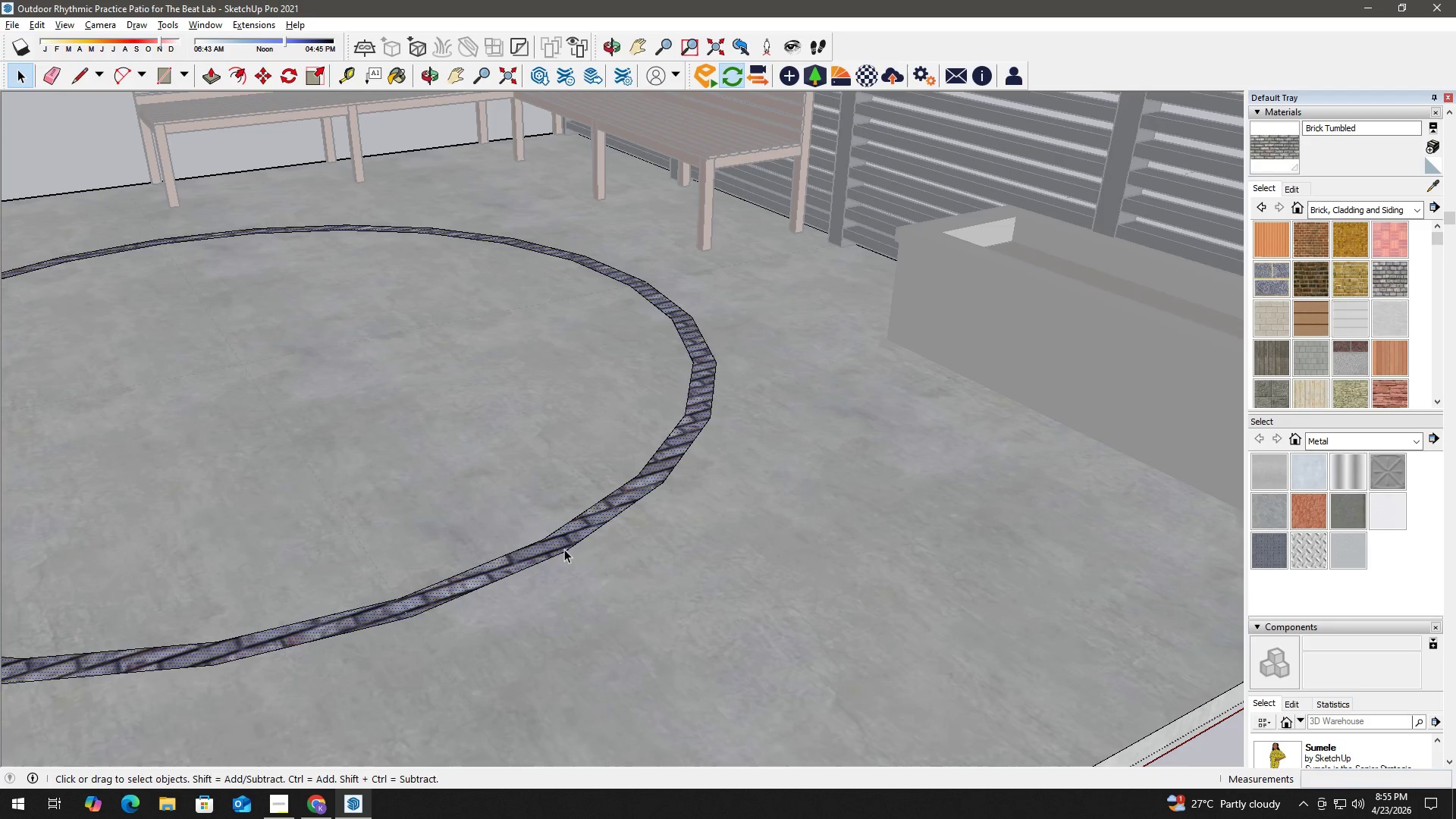 
key(Space)
 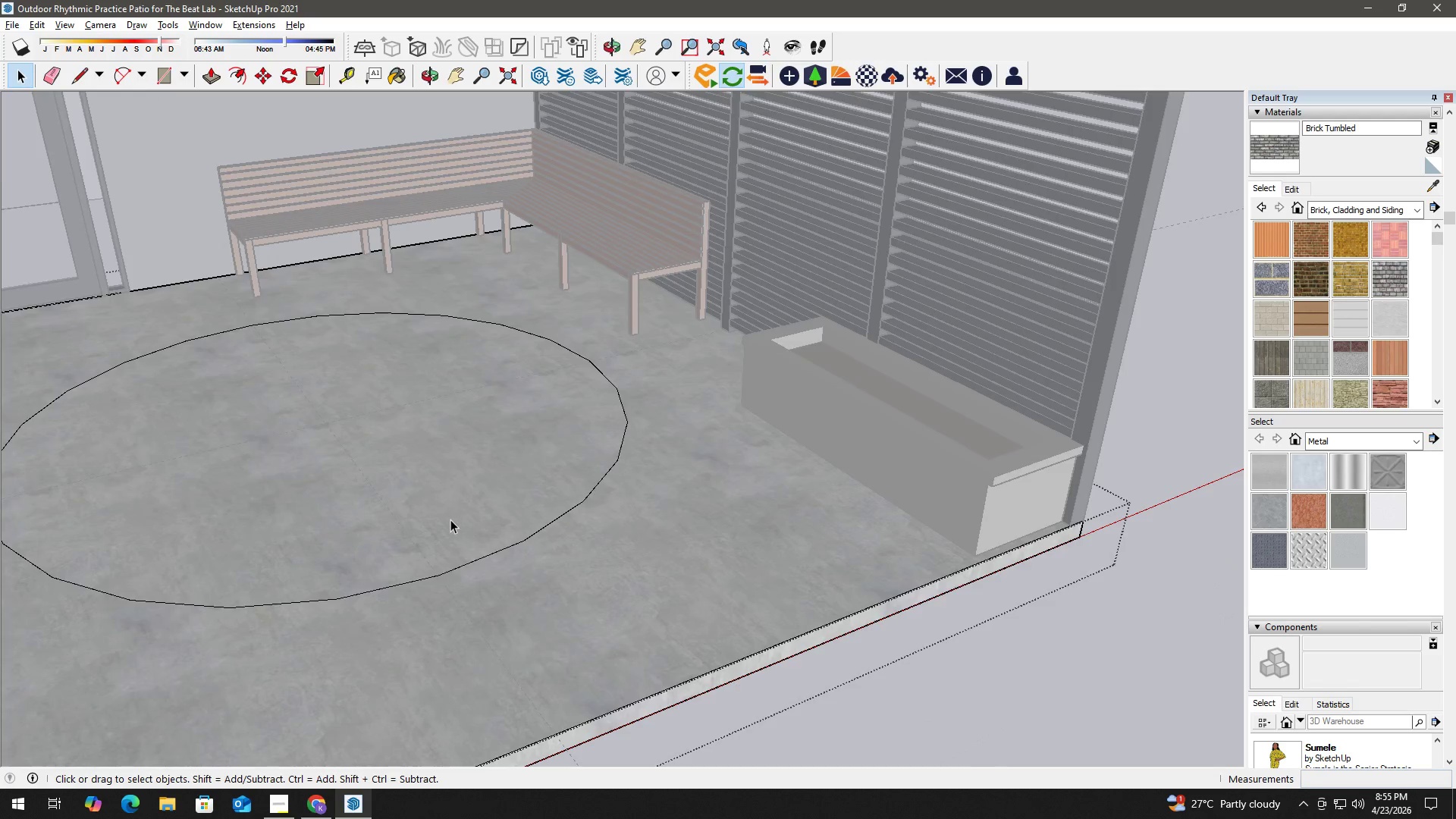 
hold_key(key=ControlLeft, duration=0.36)
 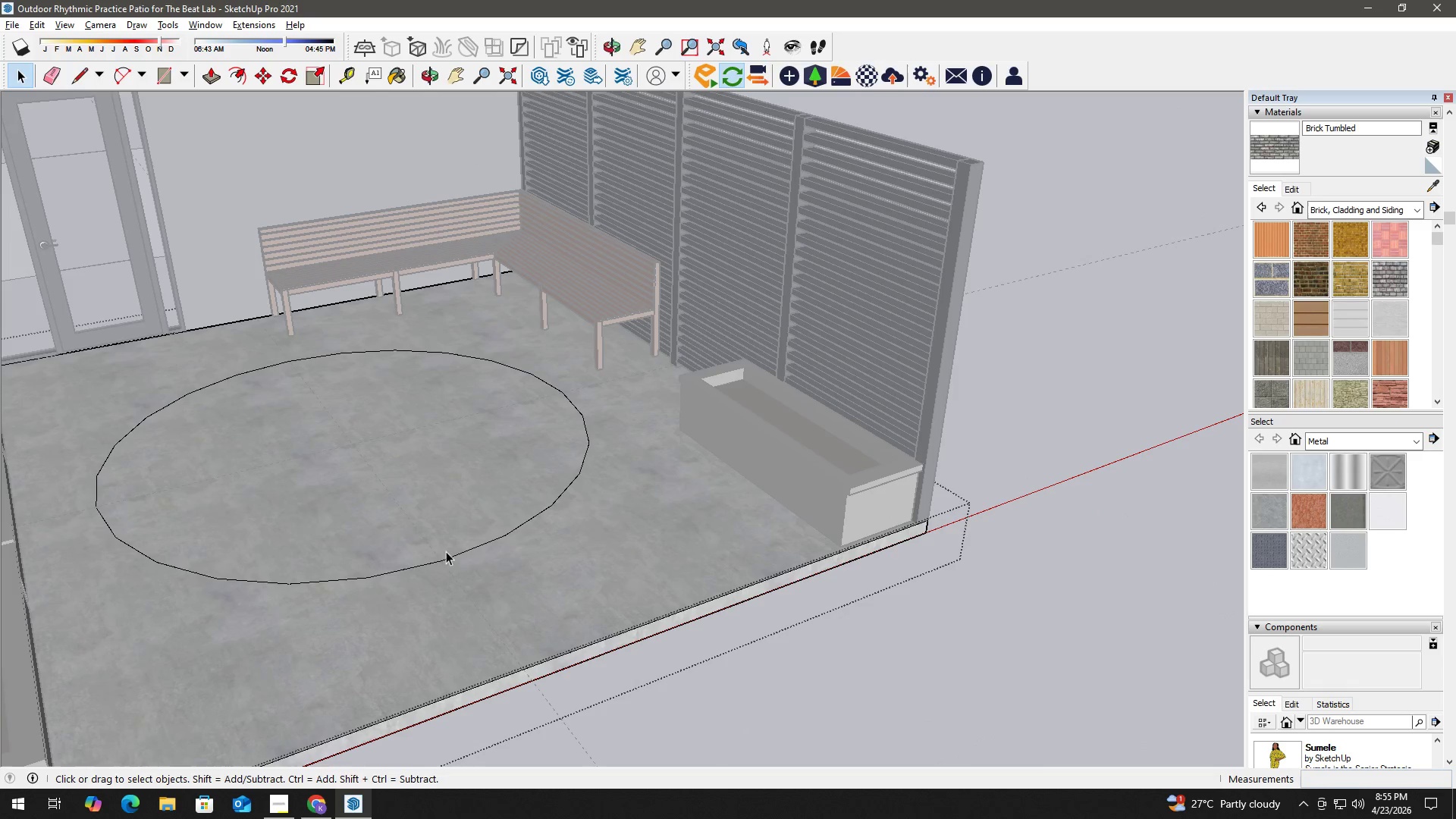 
scroll: coordinate [450, 519], scroll_direction: down, amount: 9.0
 